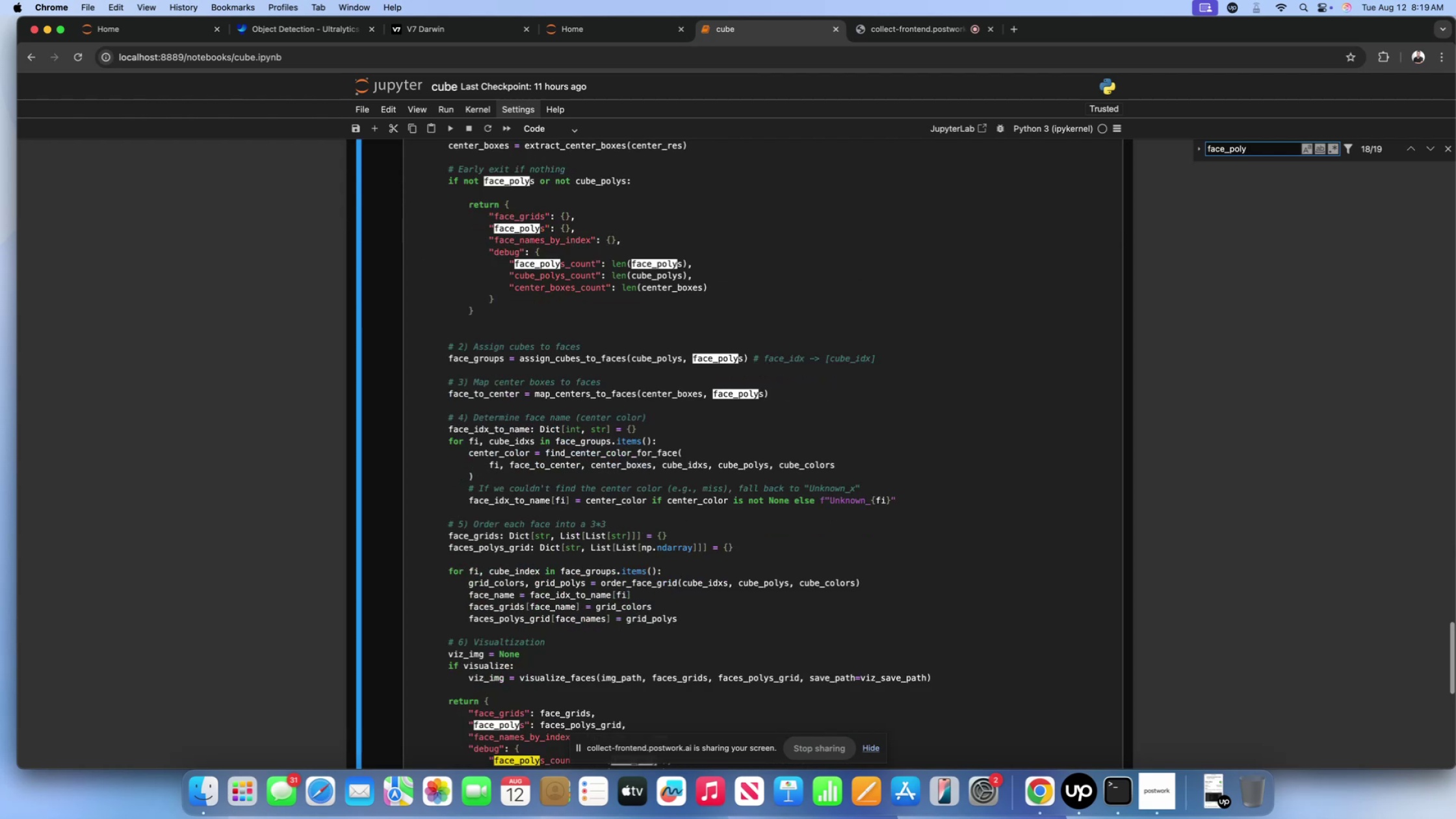 
key(Enter)
 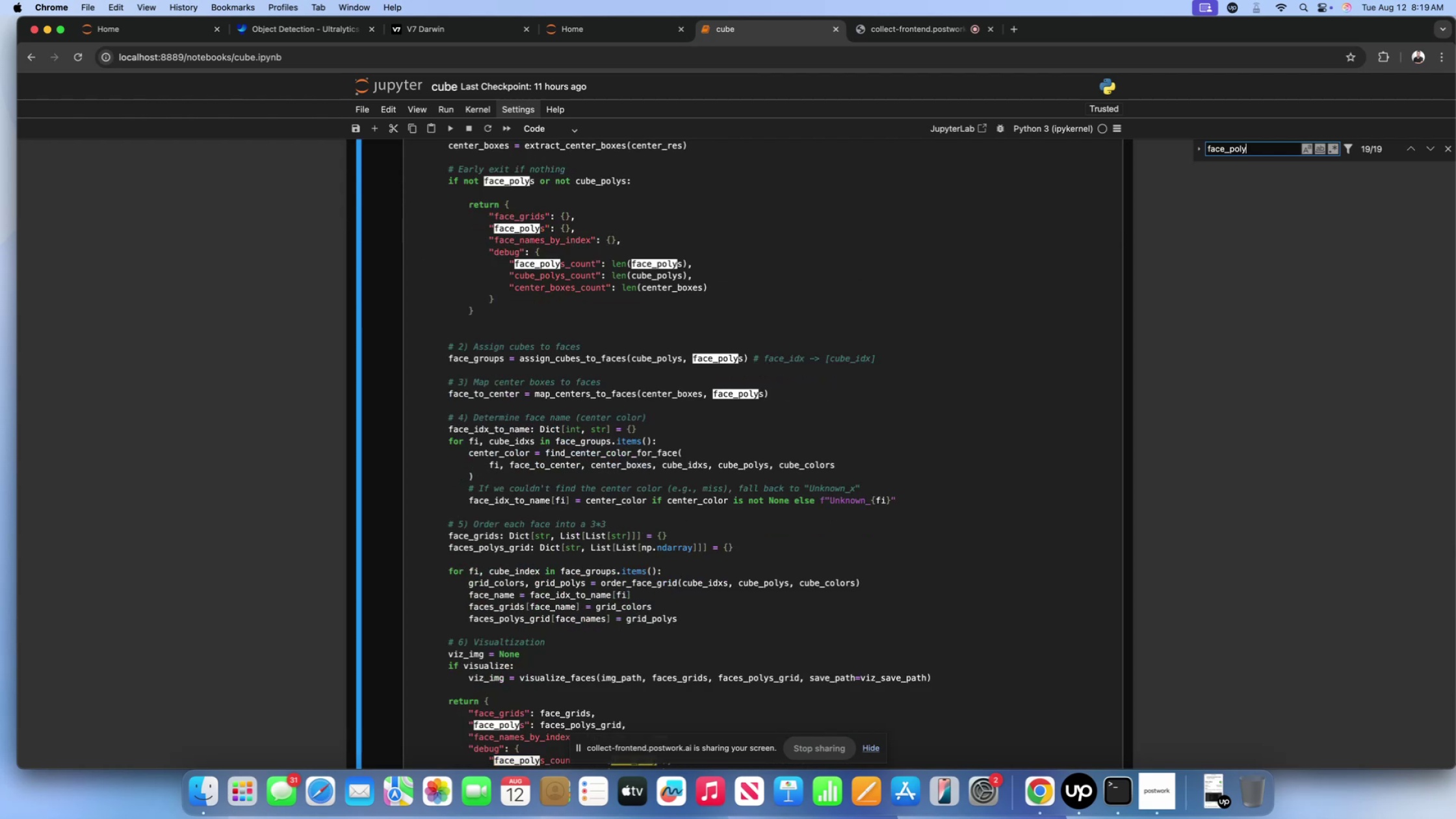 
key(Enter)
 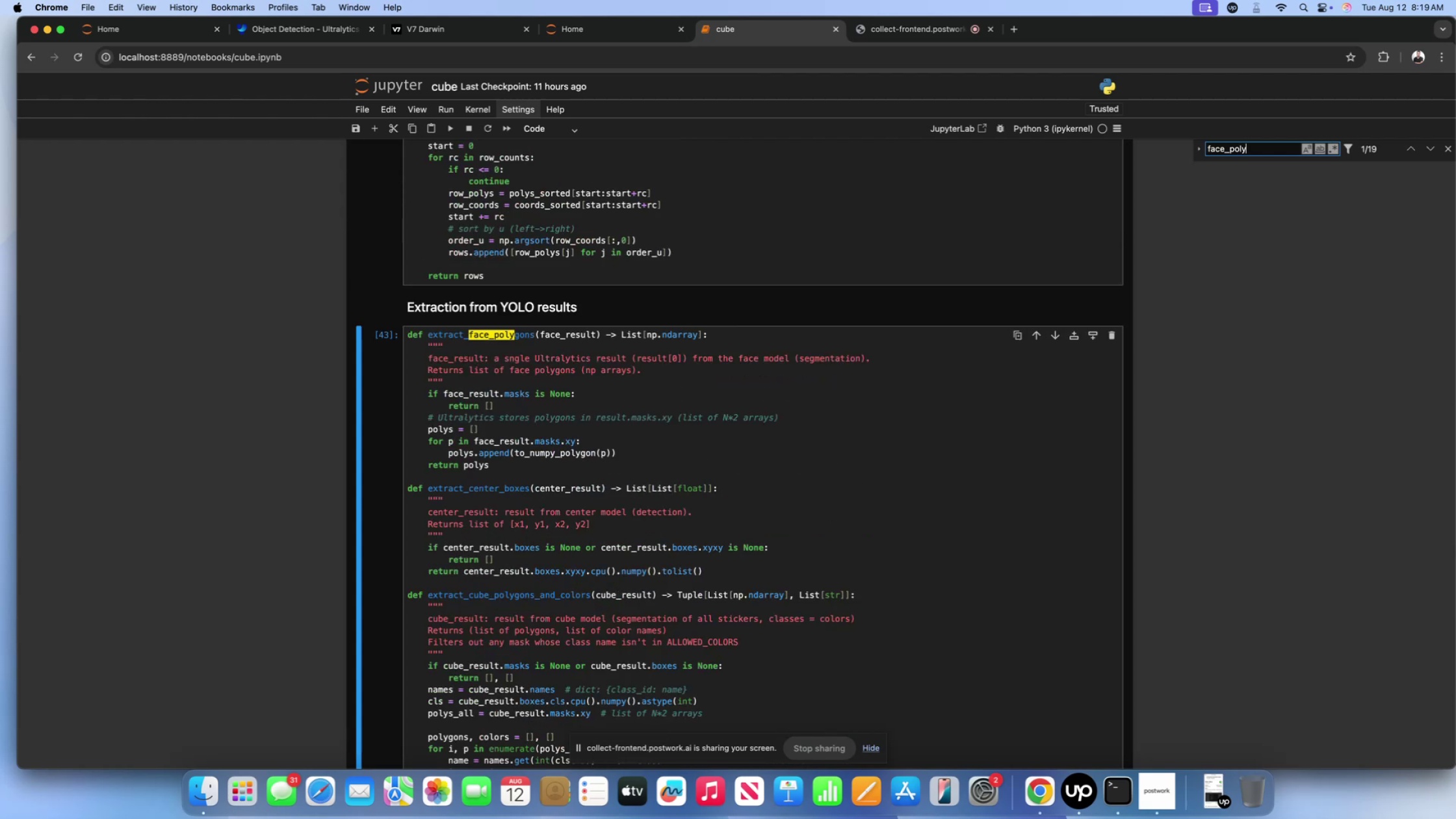 
scroll: coordinate [605, 532], scroll_direction: down, amount: 451.0
 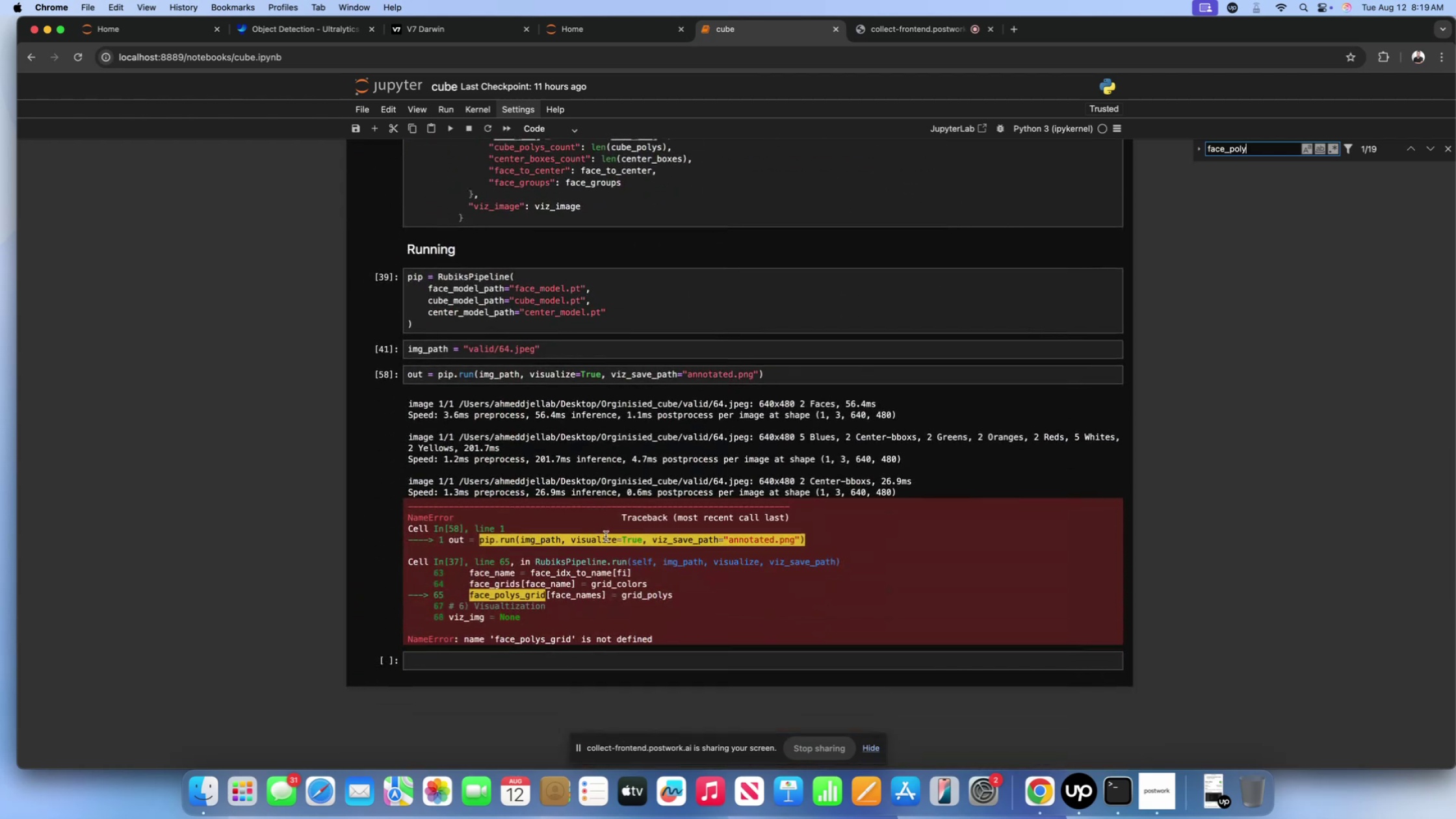 
scroll: coordinate [580, 518], scroll_direction: up, amount: 56.0
 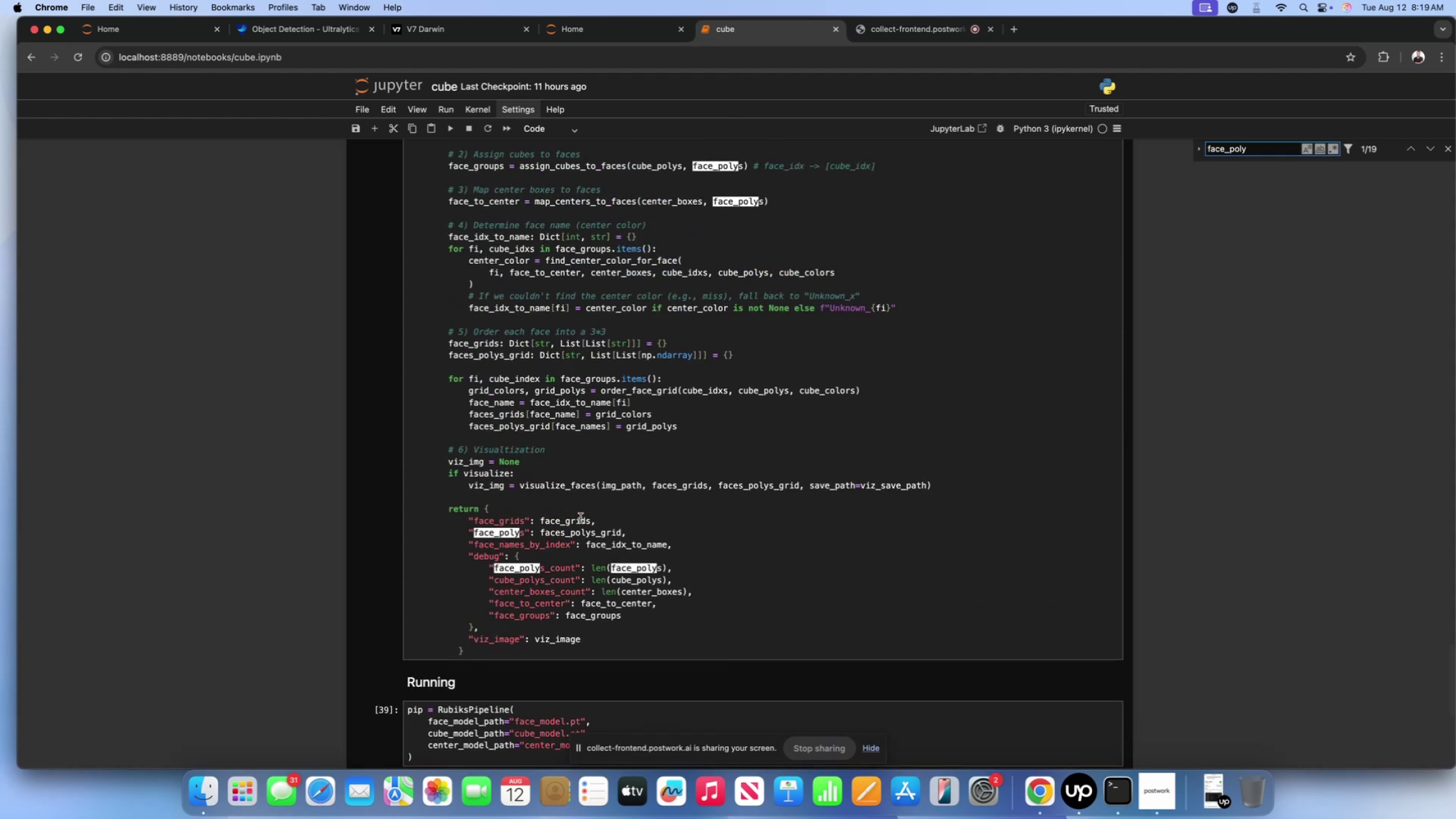 
scroll: coordinate [580, 518], scroll_direction: down, amount: 8.0
 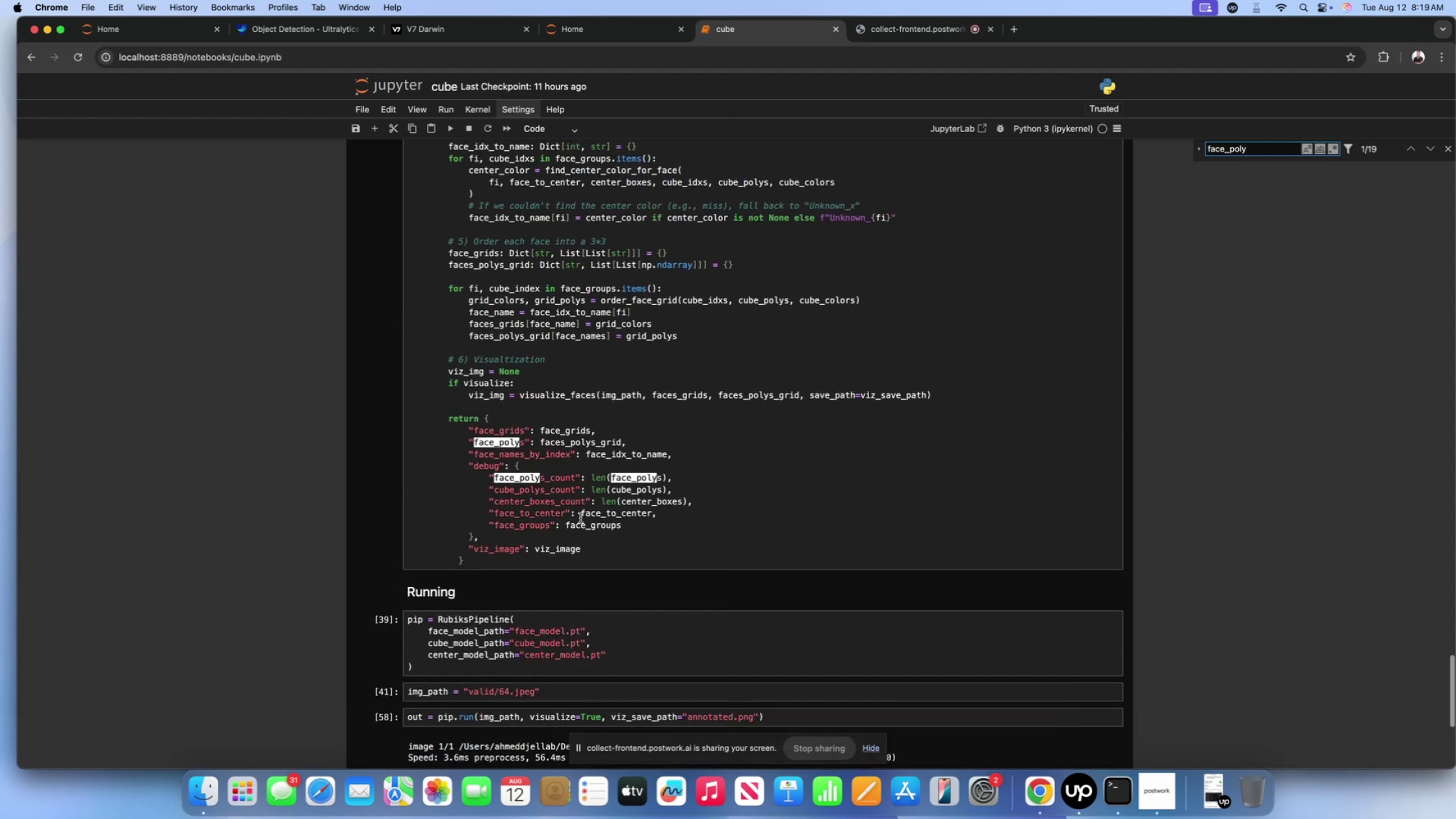 
scroll: coordinate [580, 518], scroll_direction: up, amount: 24.0
 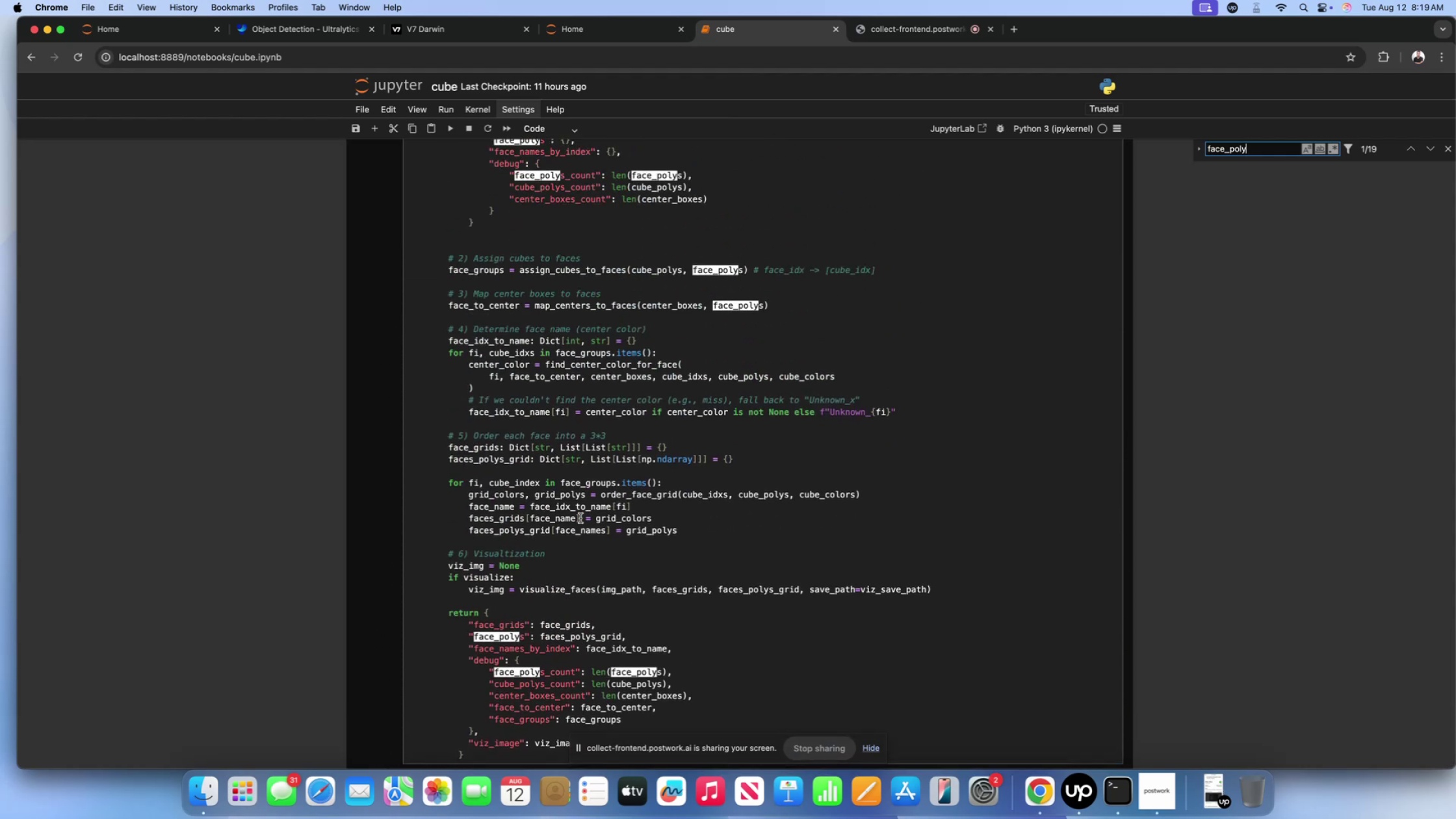 
wait(5.13)
 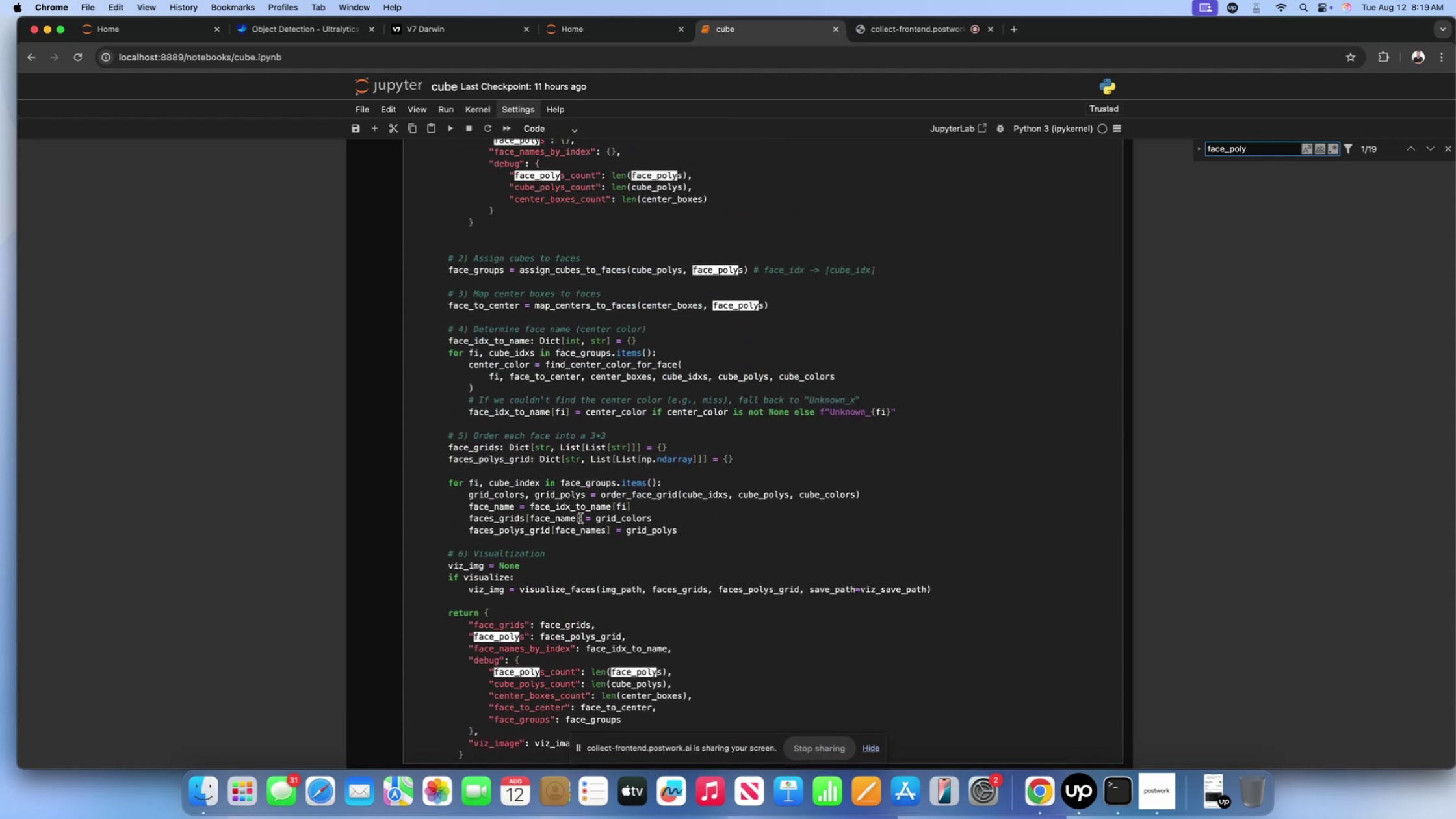 
scroll: coordinate [517, 517], scroll_direction: down, amount: 3.0
 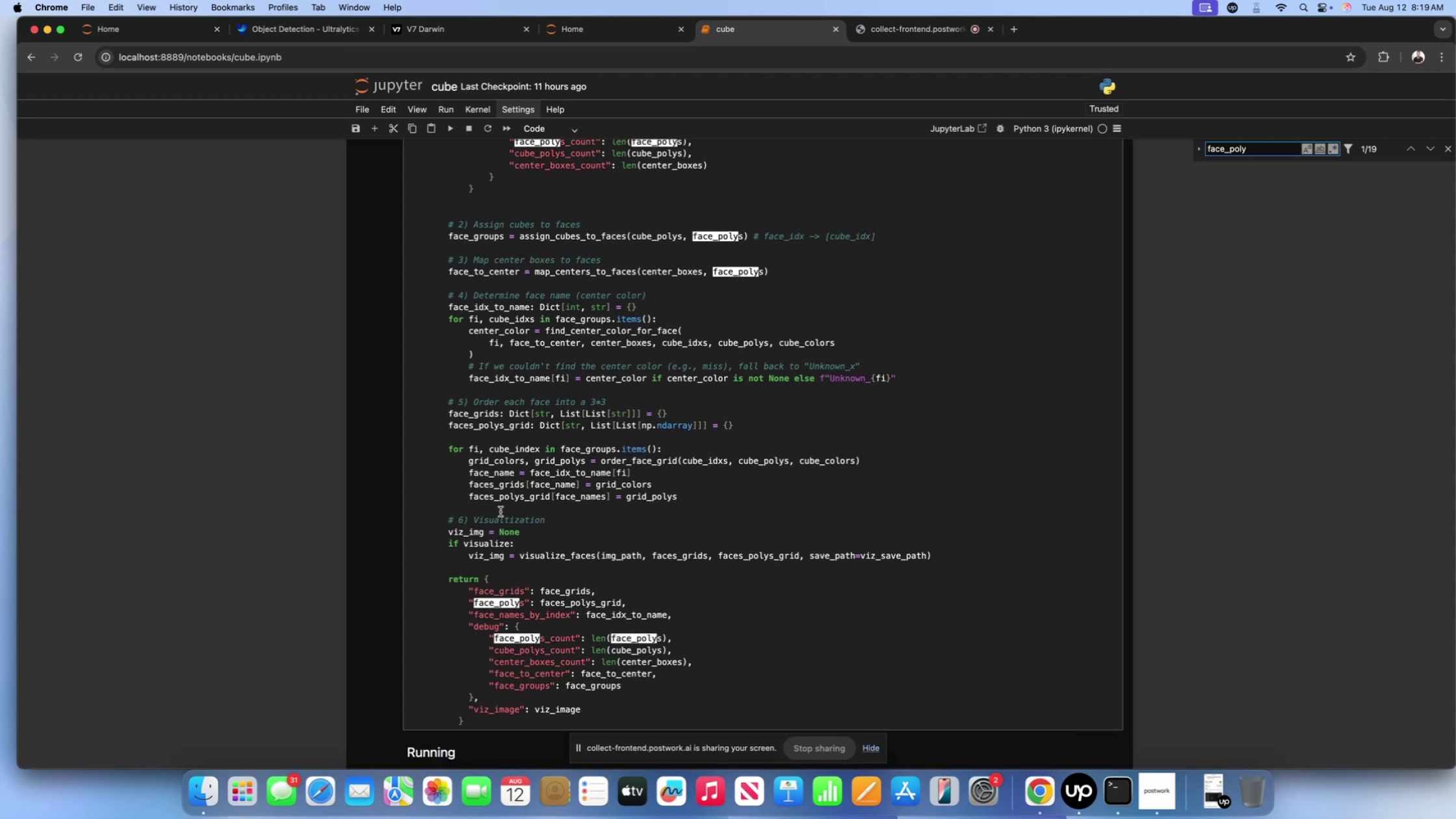 
wait(8.79)
 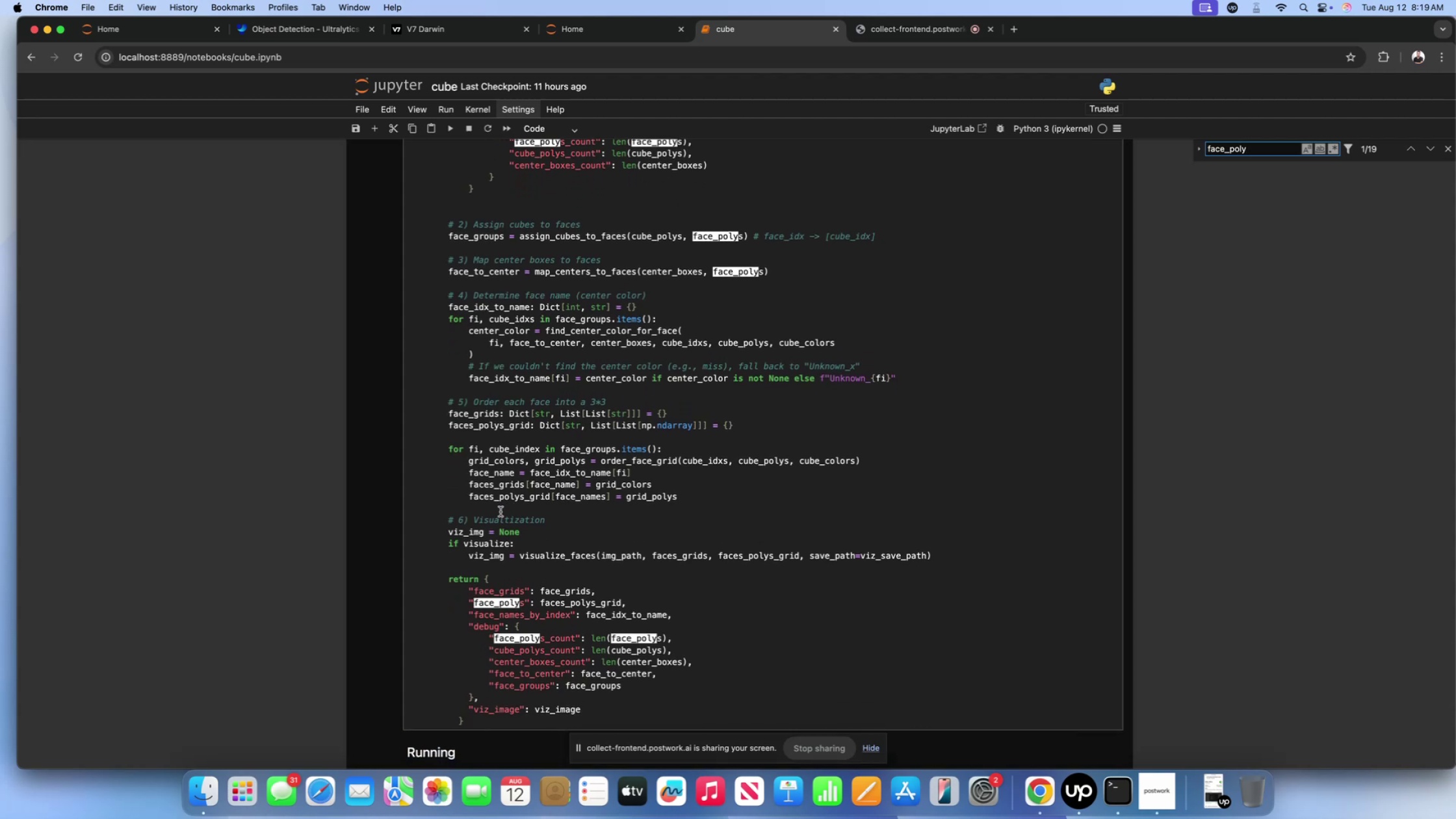 
left_click([469, 417])
 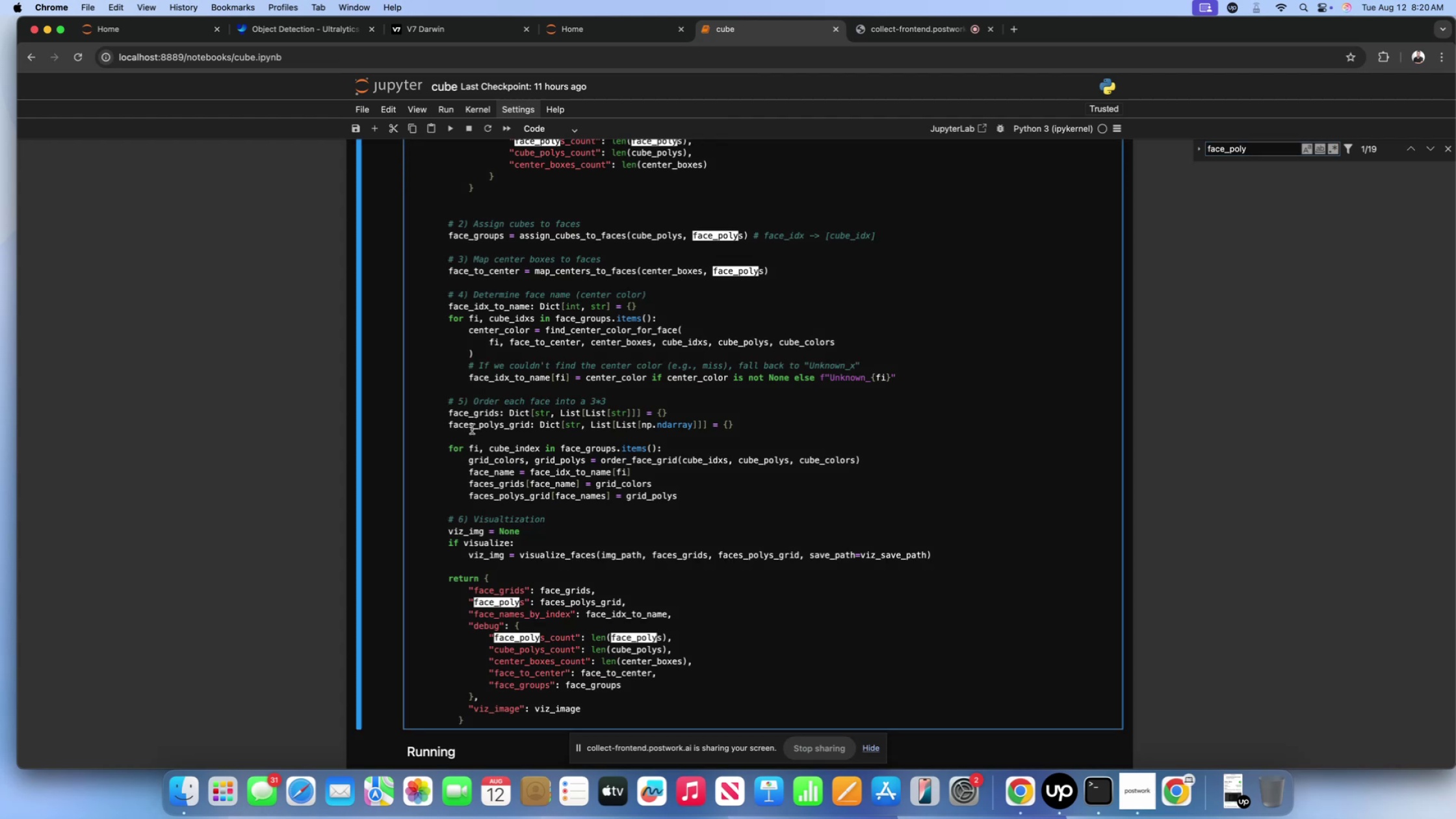 
key(S)
 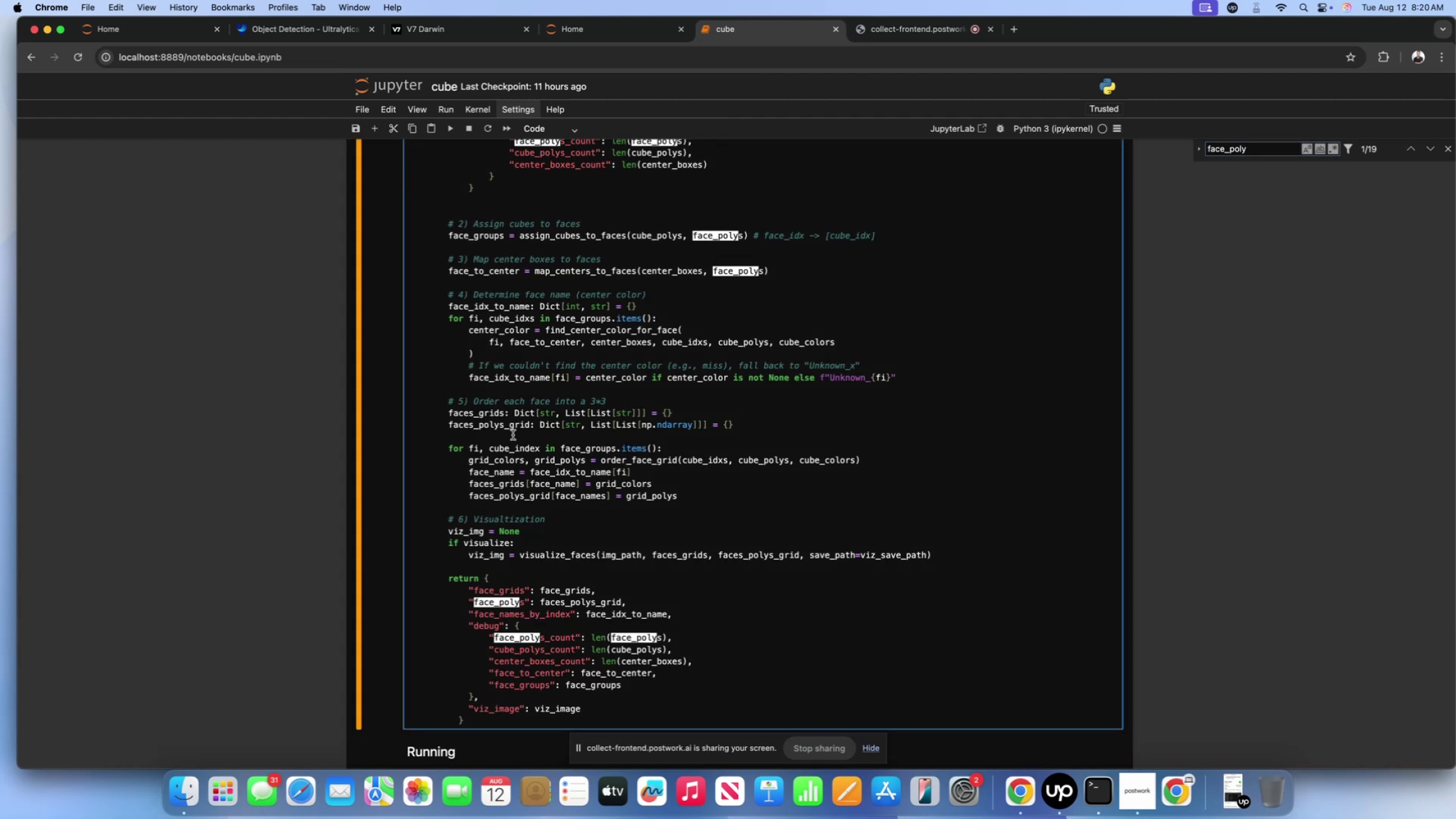 
left_click([513, 435])
 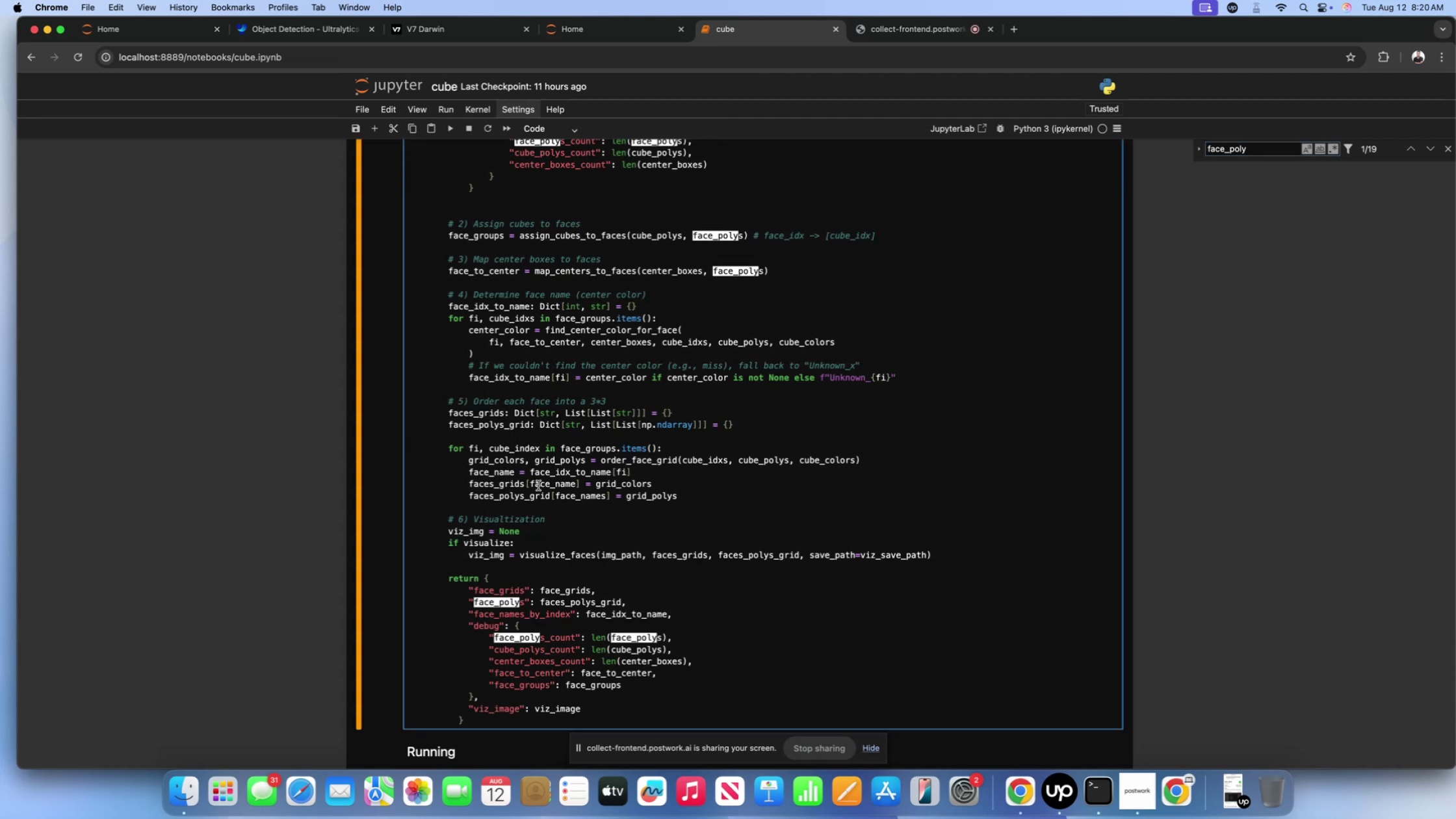 
wait(9.26)
 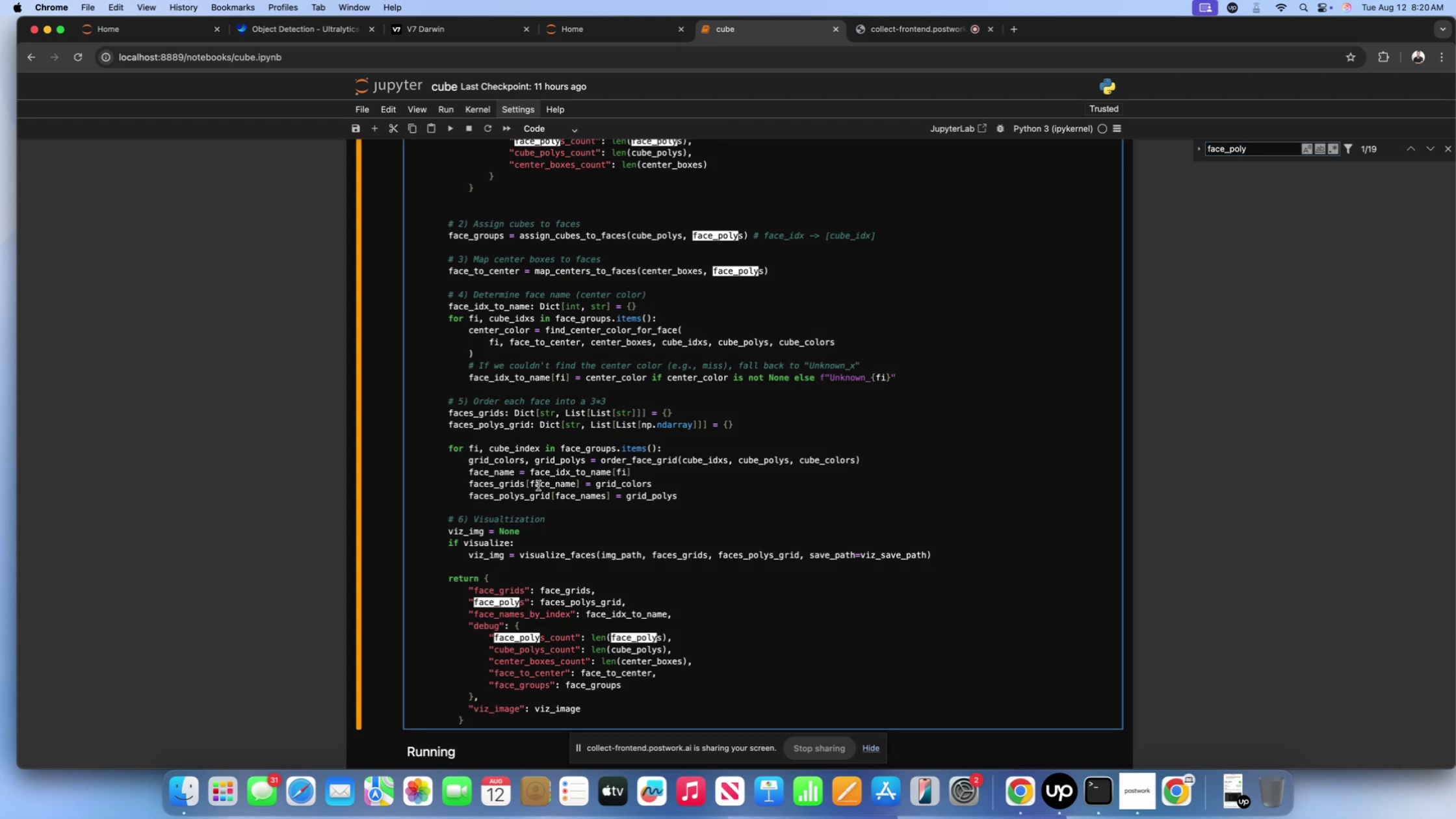 
scroll: coordinate [606, 494], scroll_direction: down, amount: 55.0
 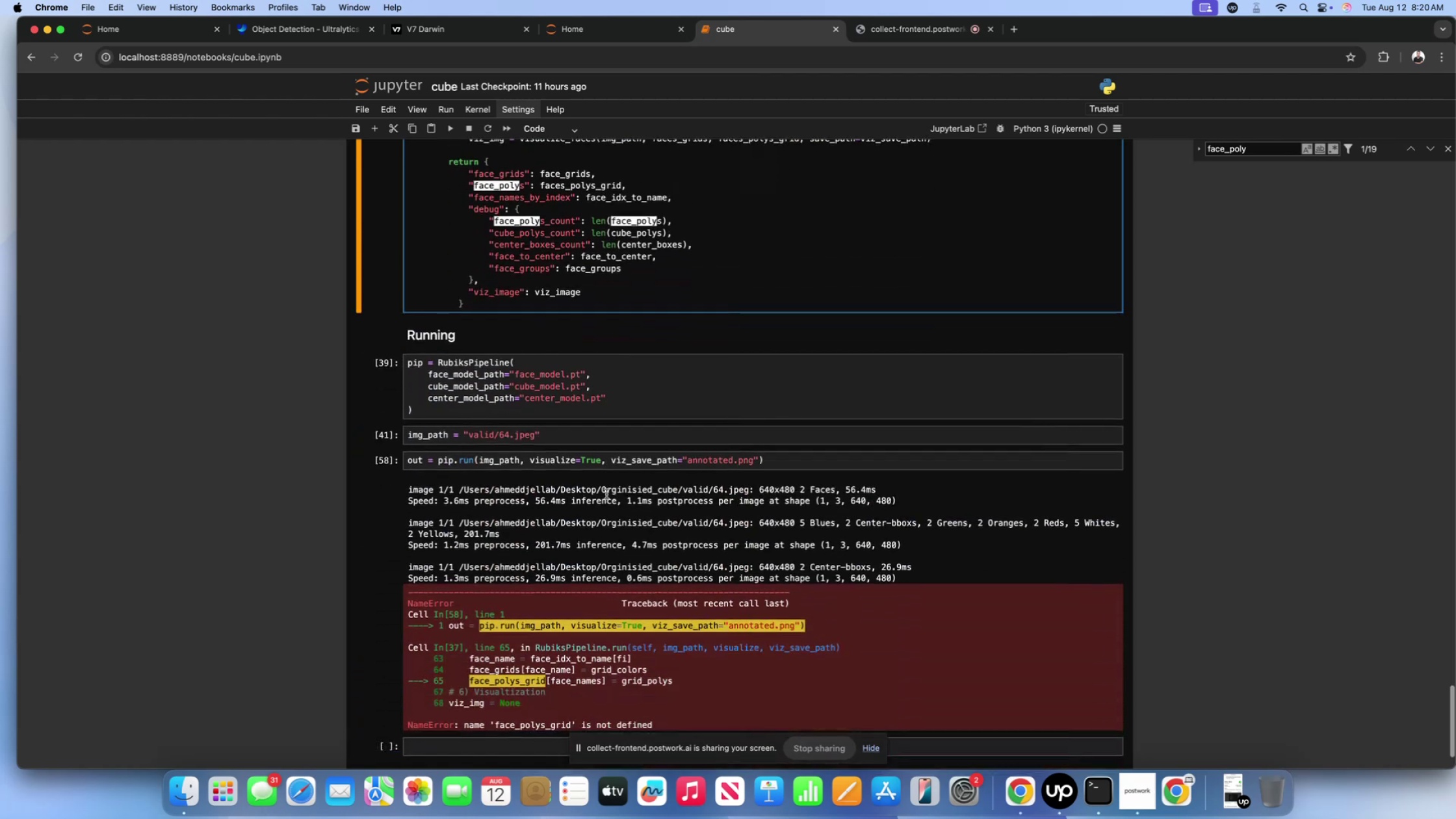 
scroll: coordinate [606, 494], scroll_direction: up, amount: 13.0
 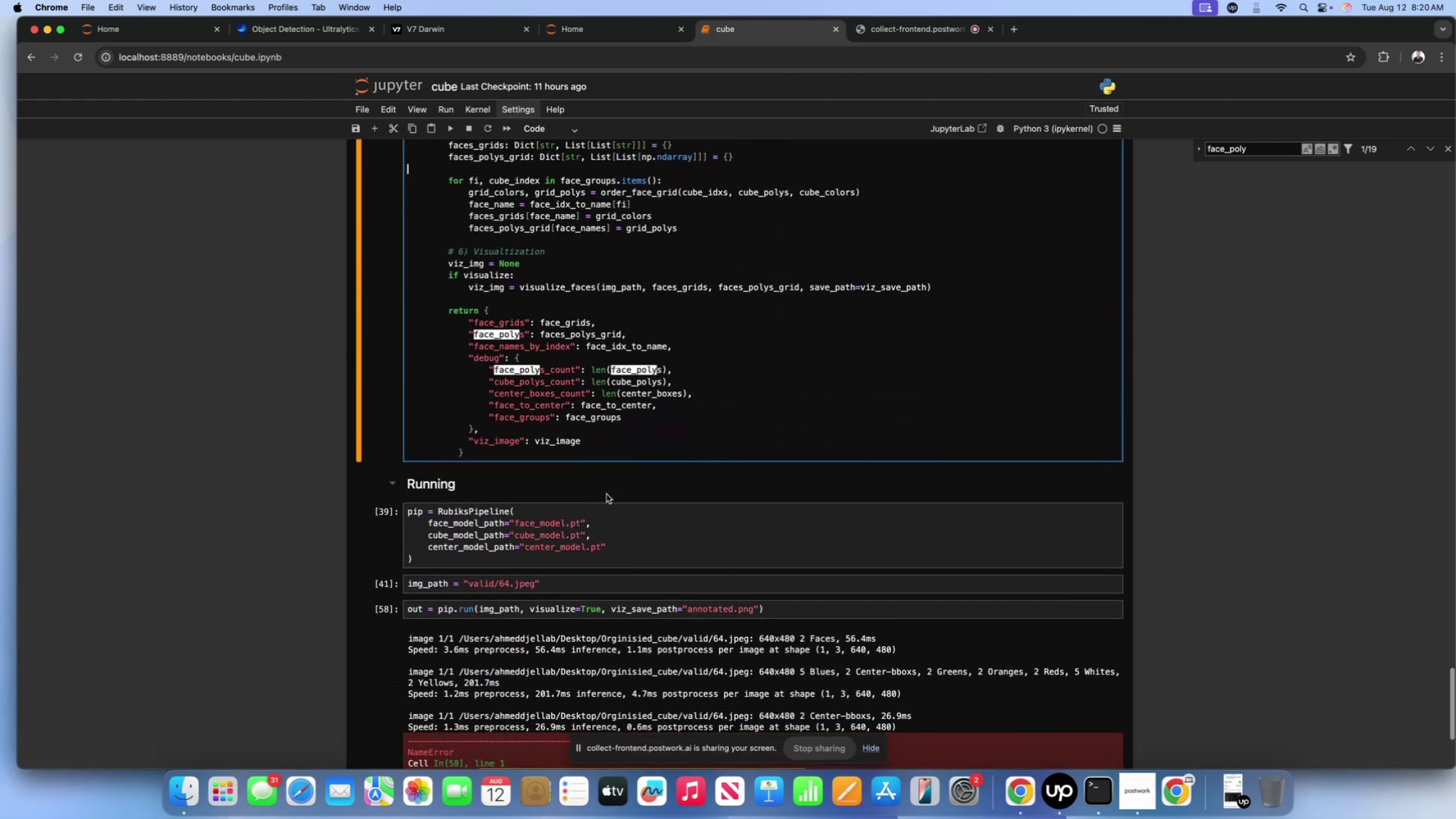 
scroll: coordinate [606, 494], scroll_direction: down, amount: 14.0
 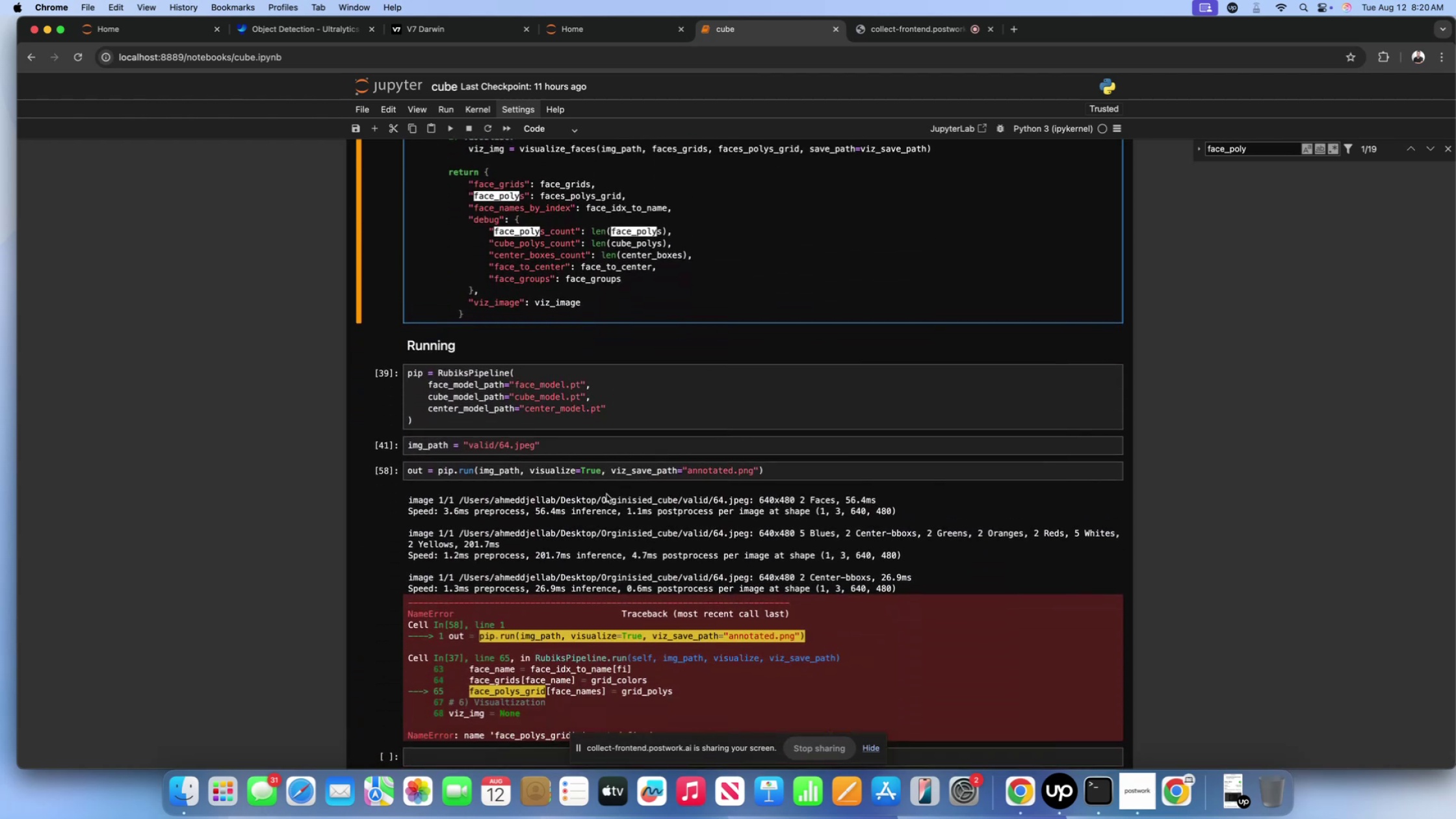 
scroll: coordinate [606, 494], scroll_direction: up, amount: 10.0
 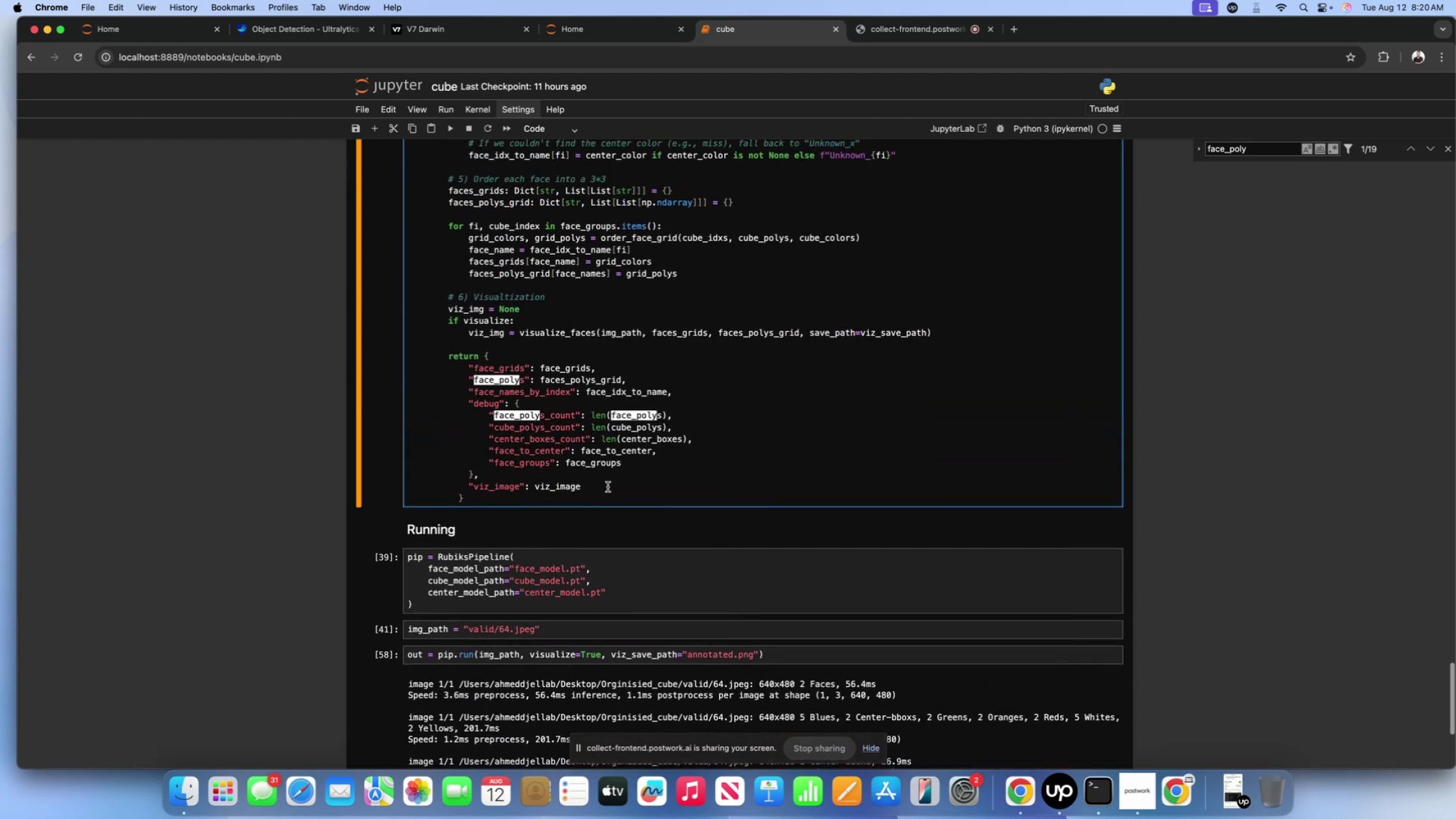 
left_click([608, 487])
 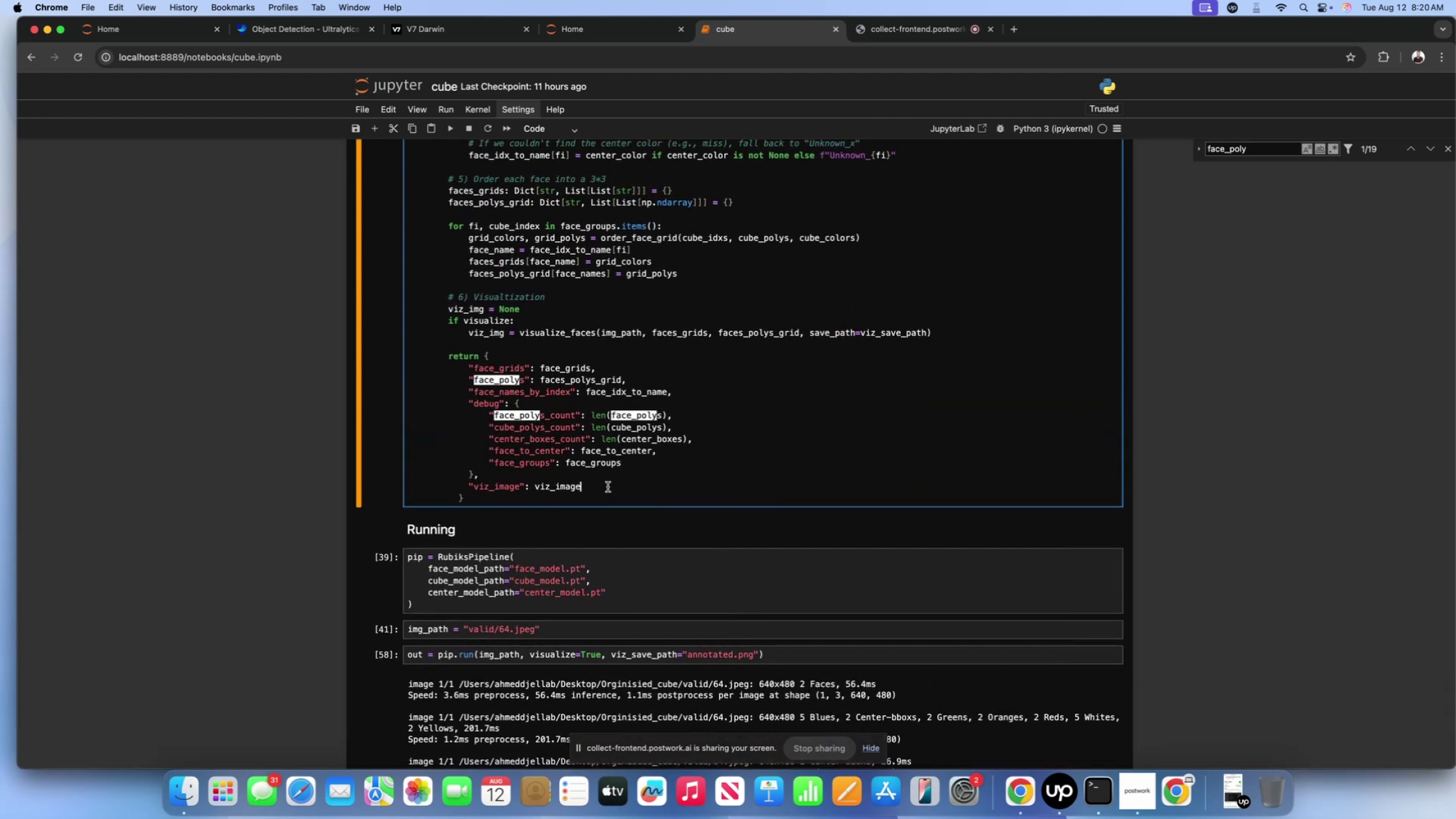 
key(Shift+Enter)
 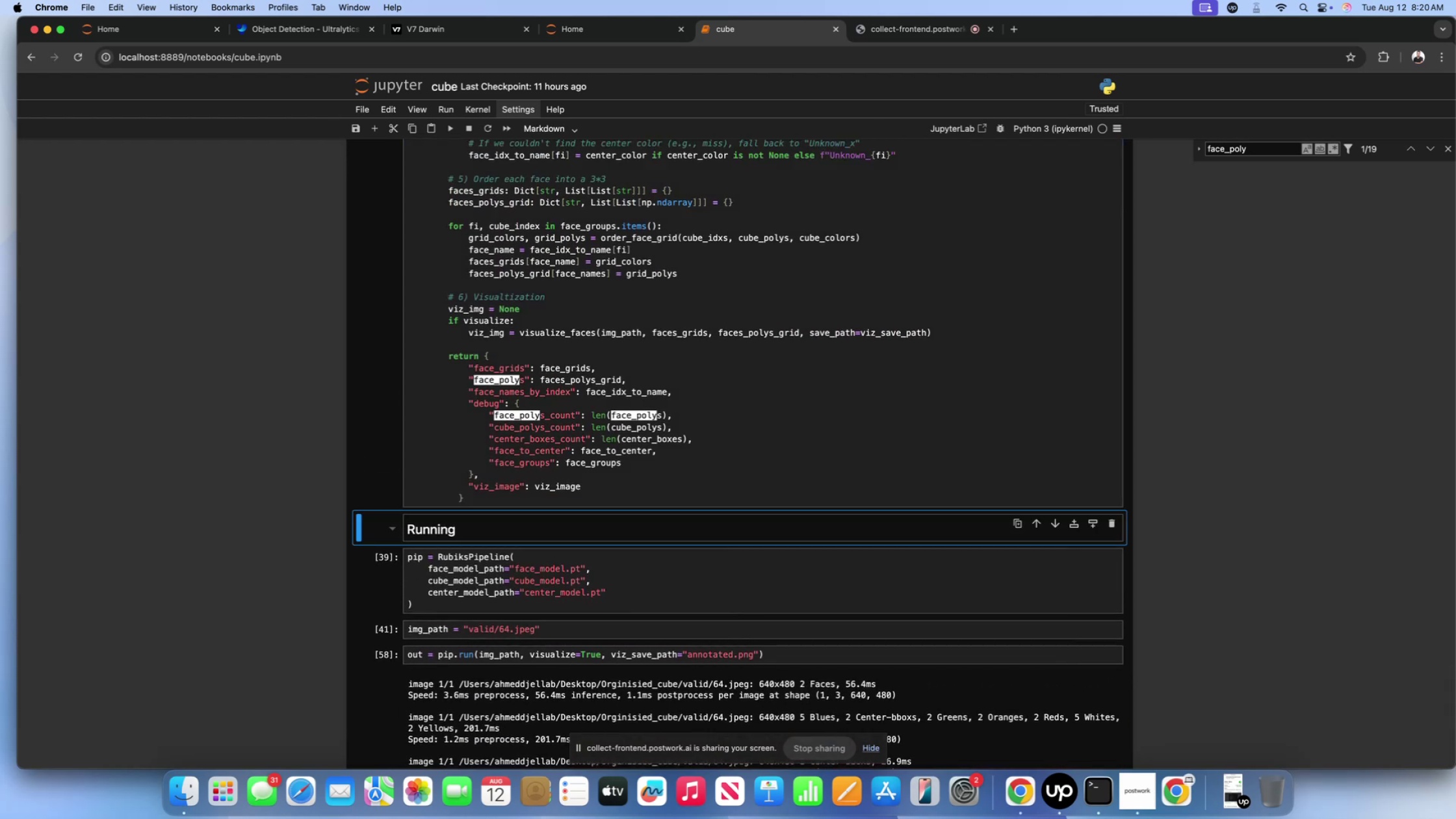 
scroll: coordinate [608, 487], scroll_direction: down, amount: 16.0
 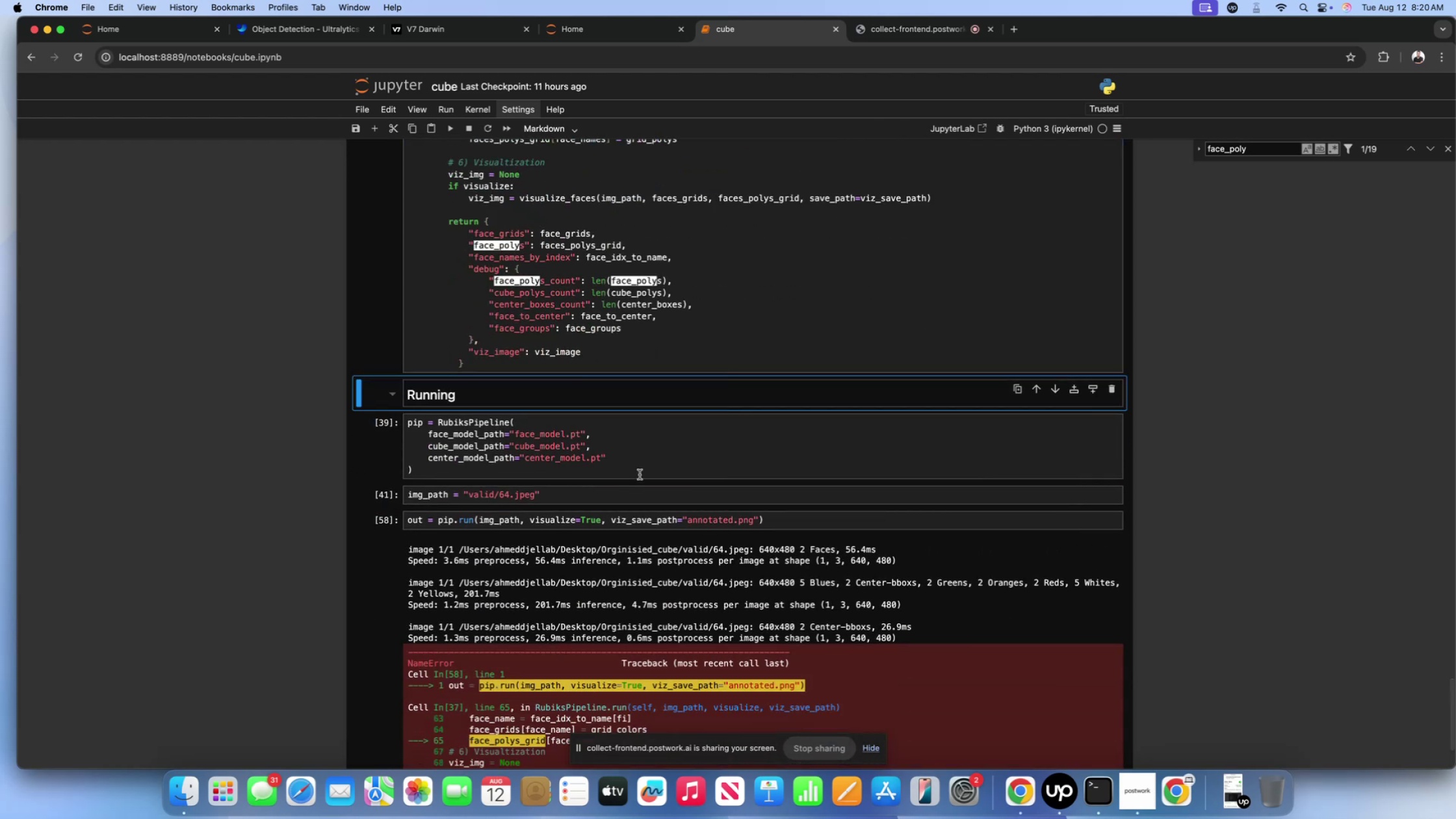 
left_click([640, 474])
 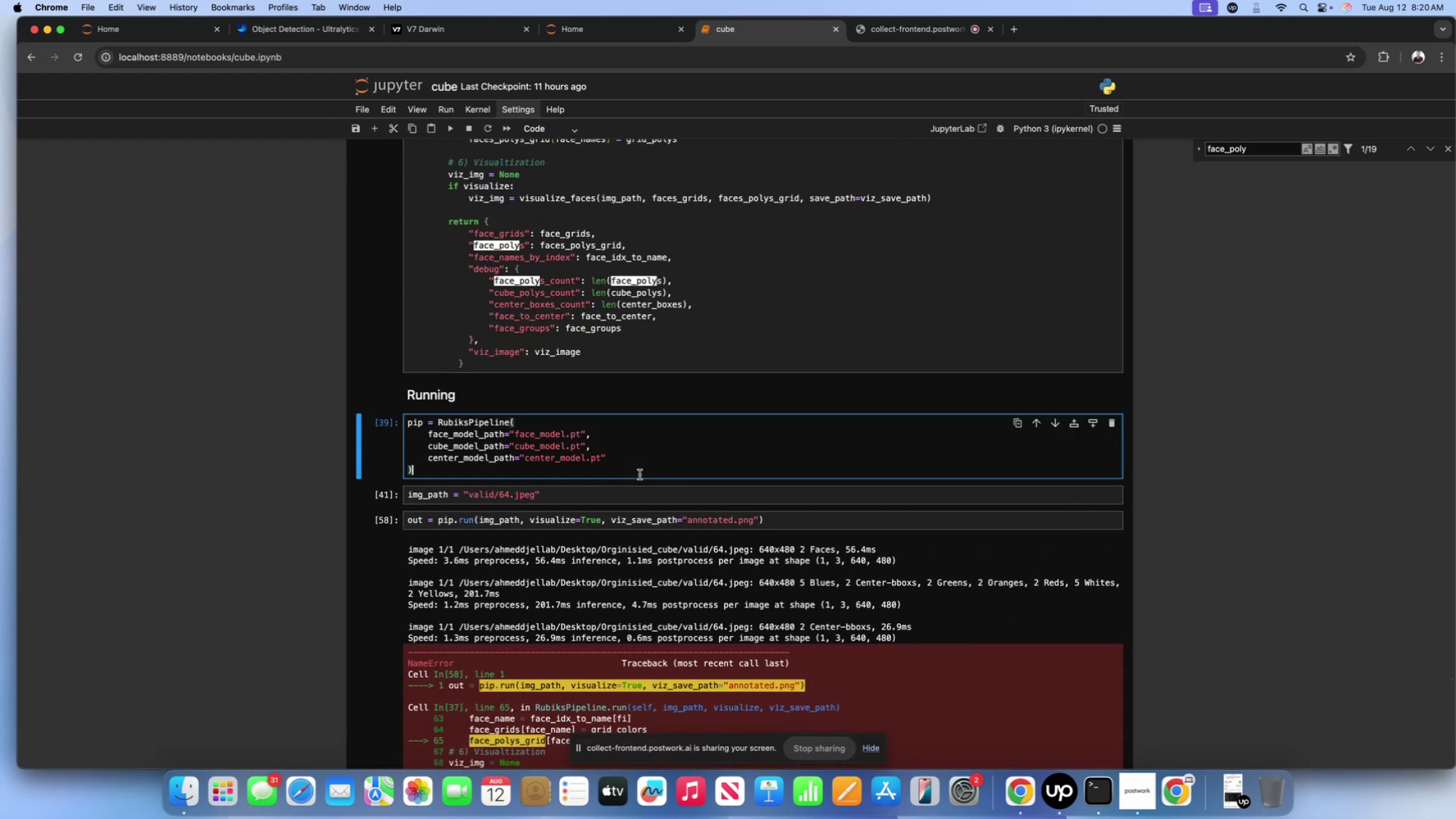 
key(Shift+Enter)
 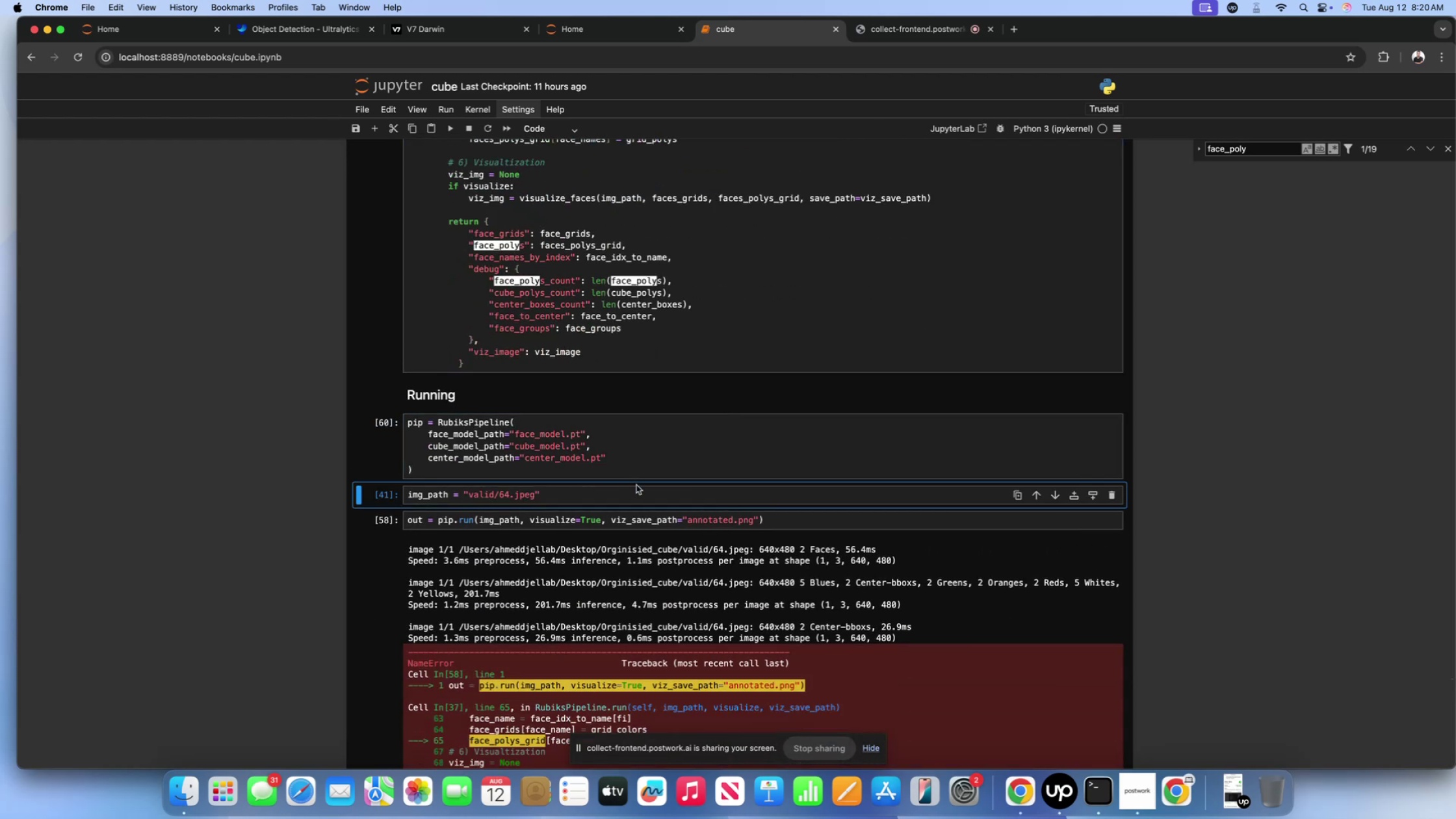 
left_click([633, 498])
 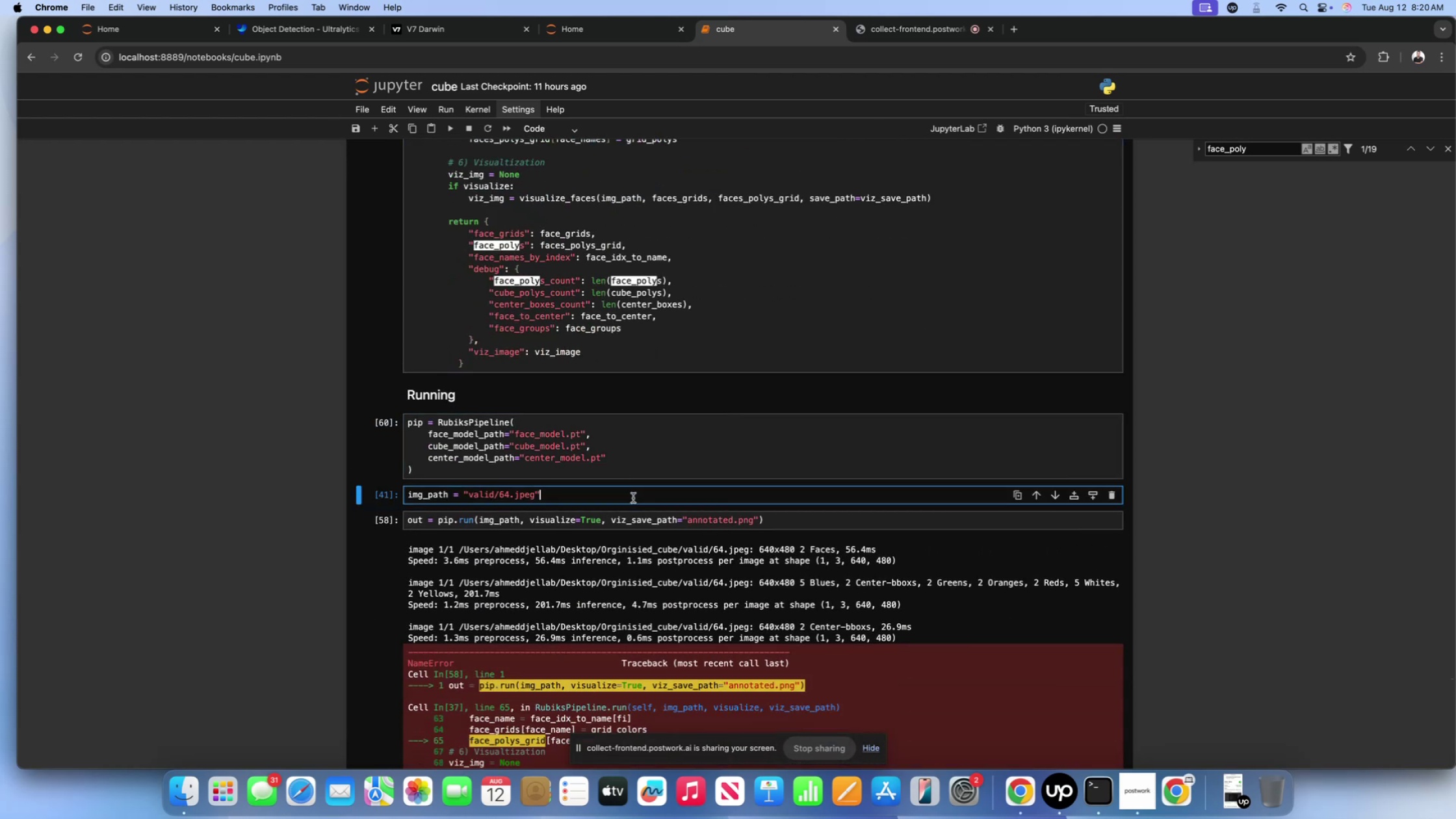 
key(Shift+Enter)
 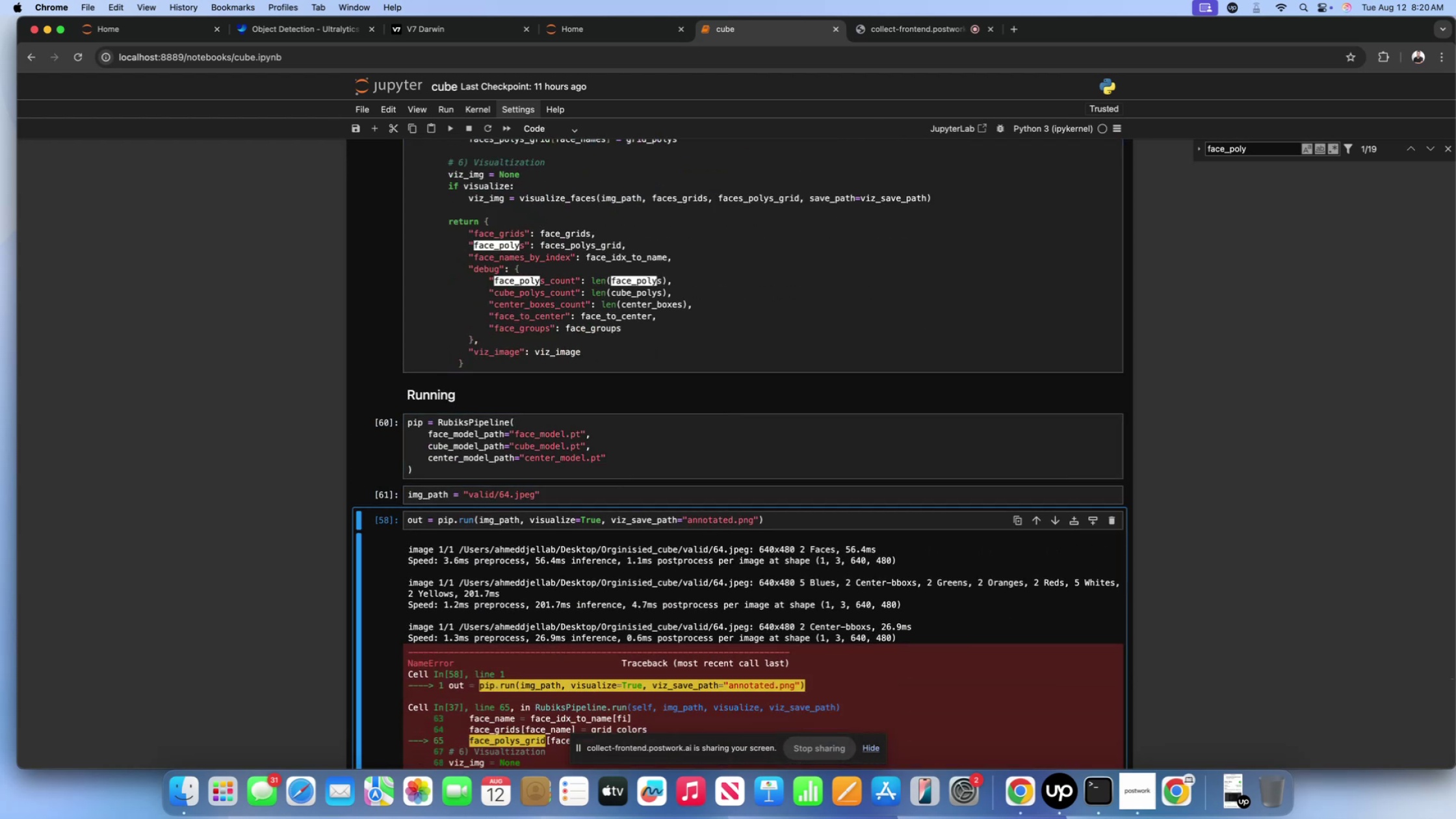 
key(Shift+ShiftLeft)
 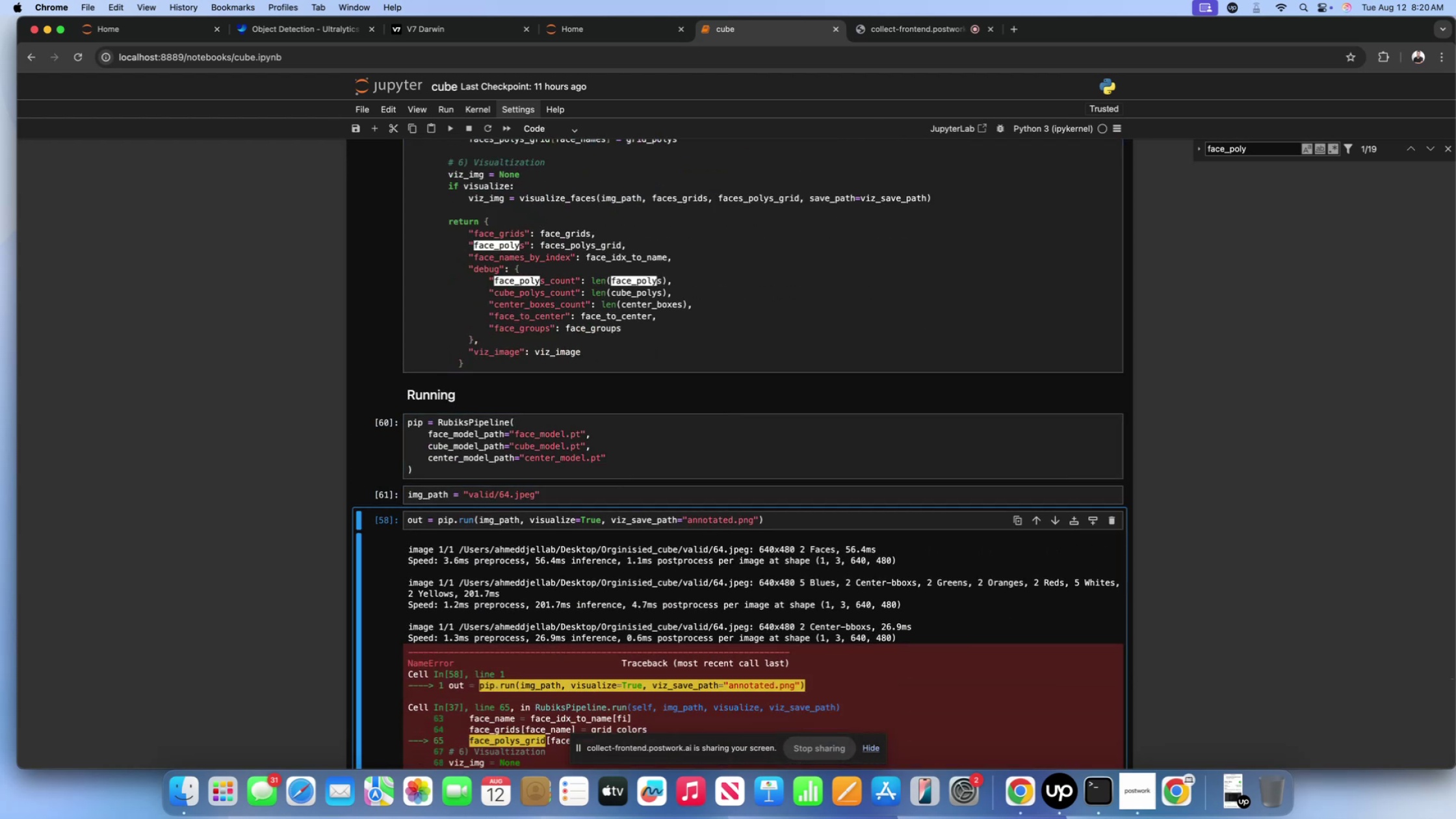 
key(Shift+Enter)
 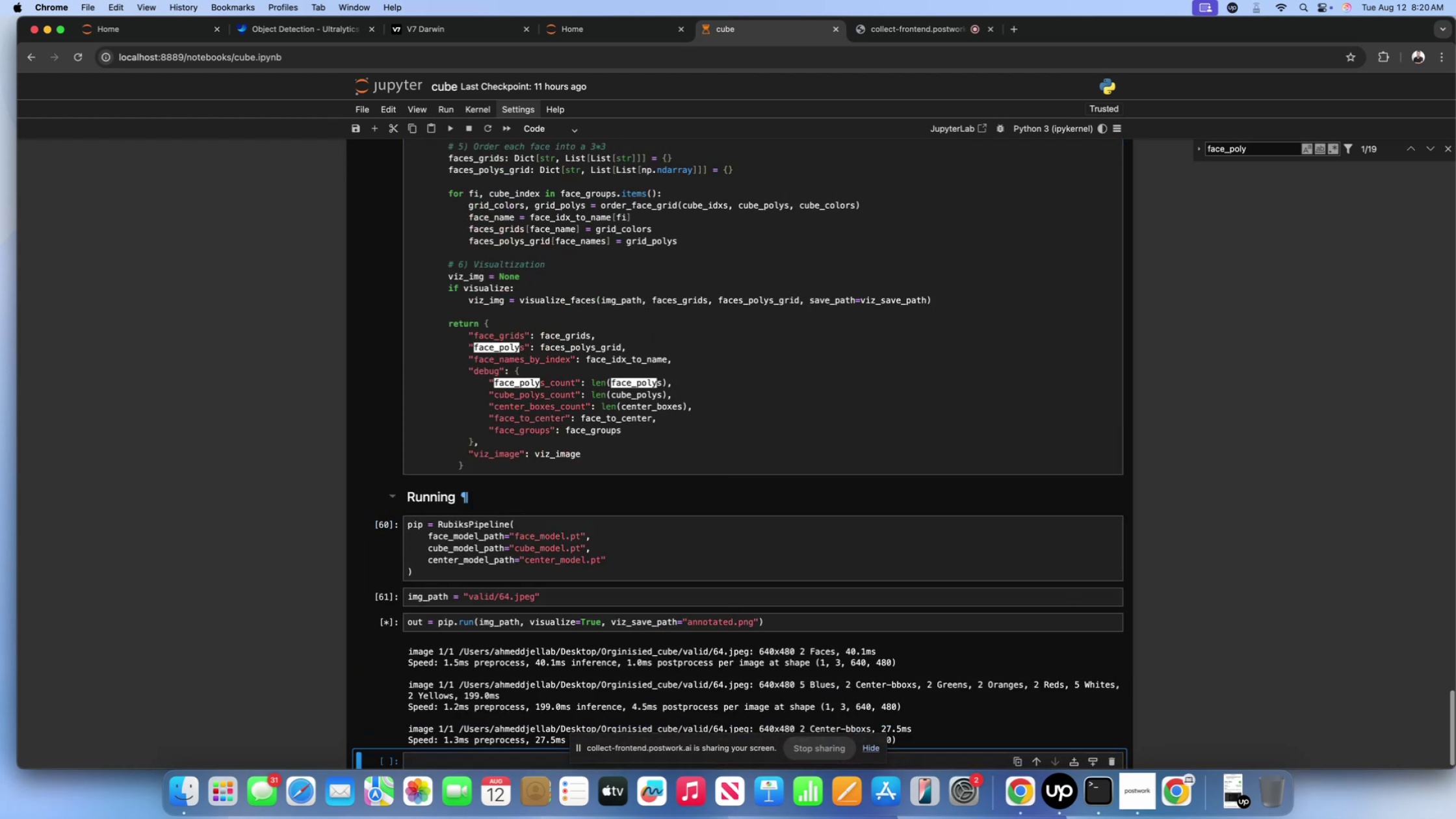 
scroll: coordinate [640, 517], scroll_direction: down, amount: 58.0
 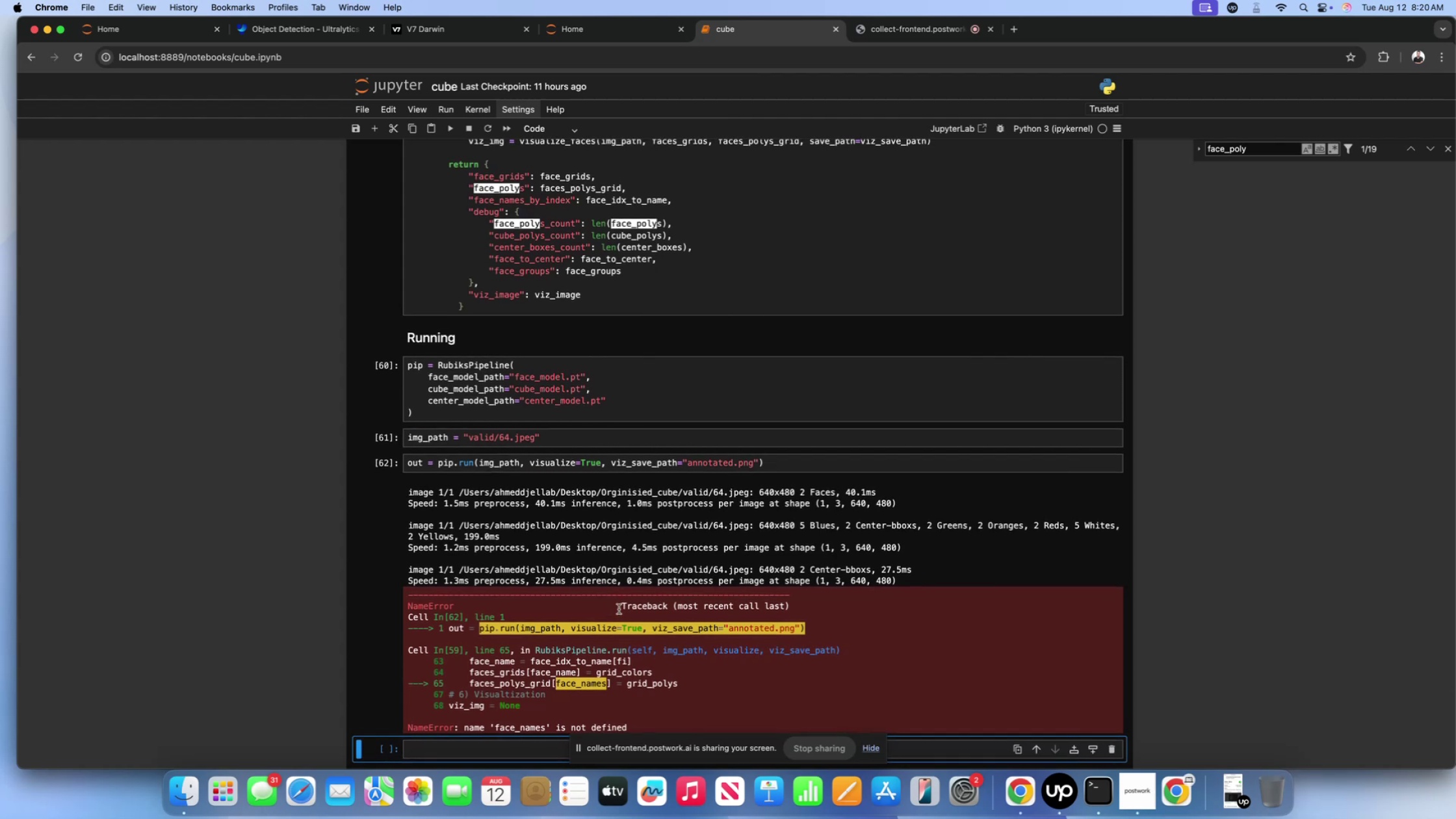 
scroll: coordinate [611, 465], scroll_direction: up, amount: 28.0
 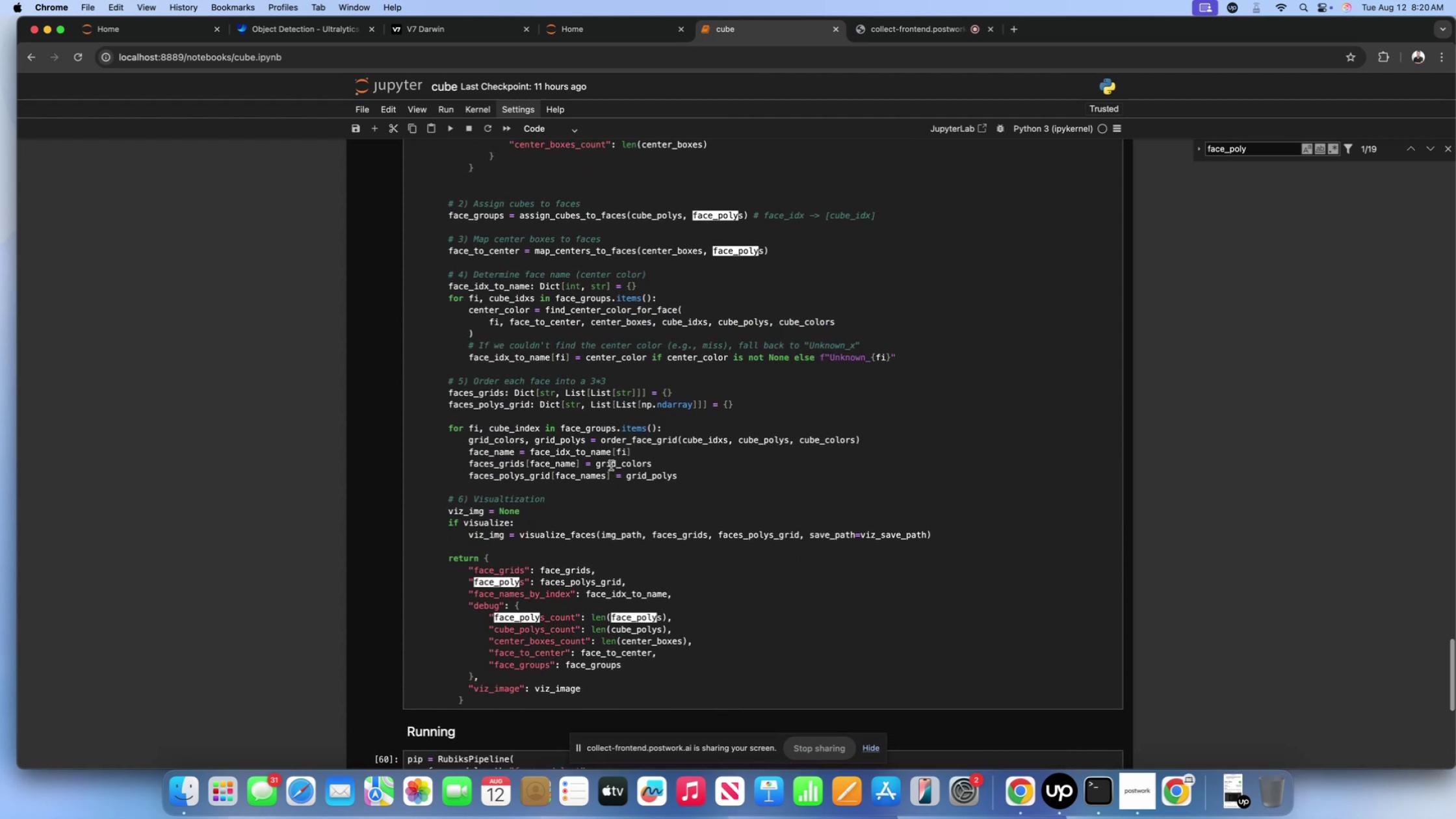 
scroll: coordinate [611, 465], scroll_direction: down, amount: 54.0
 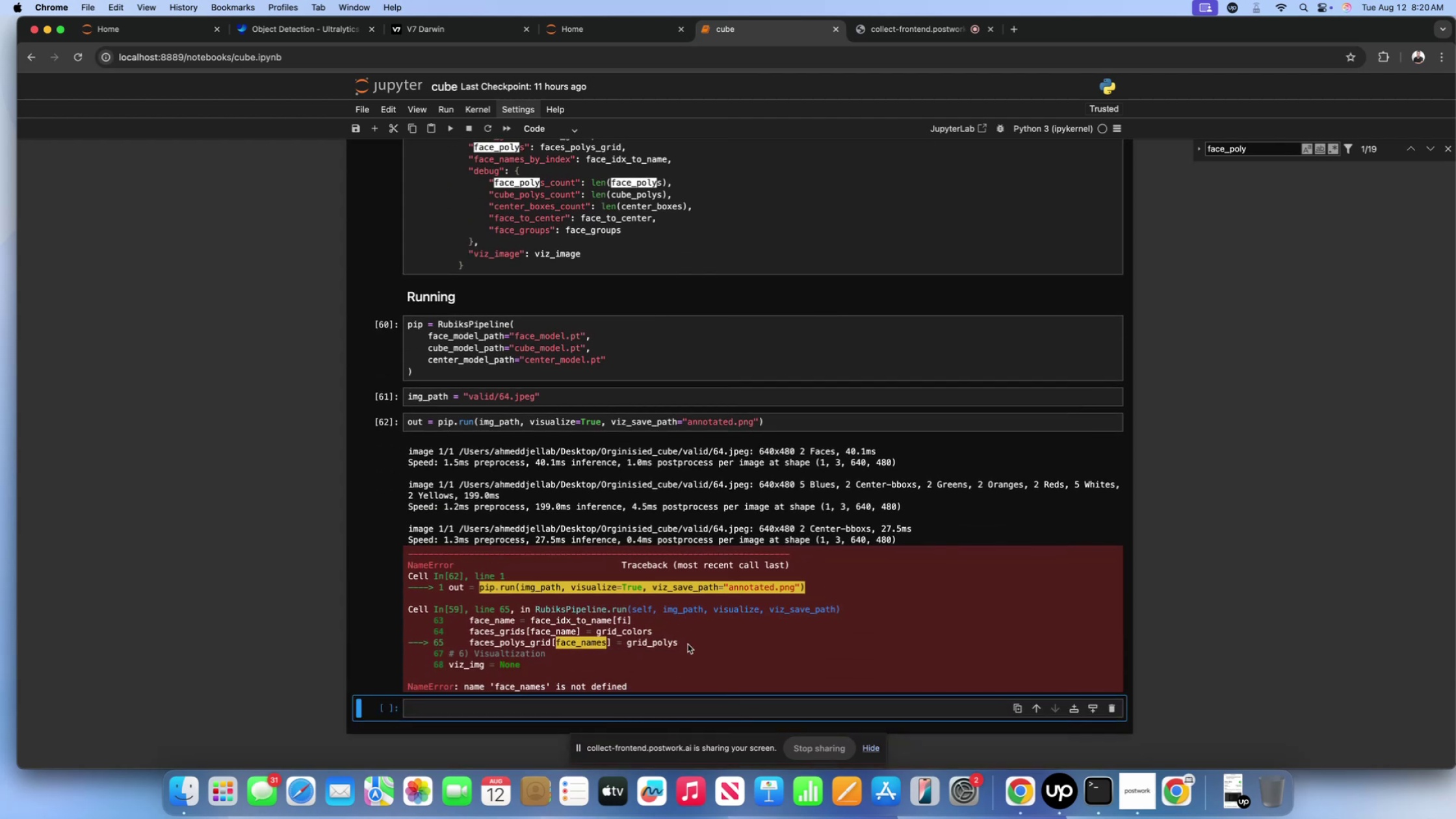 
left_click_drag(start_coordinate=[687, 644], to_coordinate=[469, 640])
 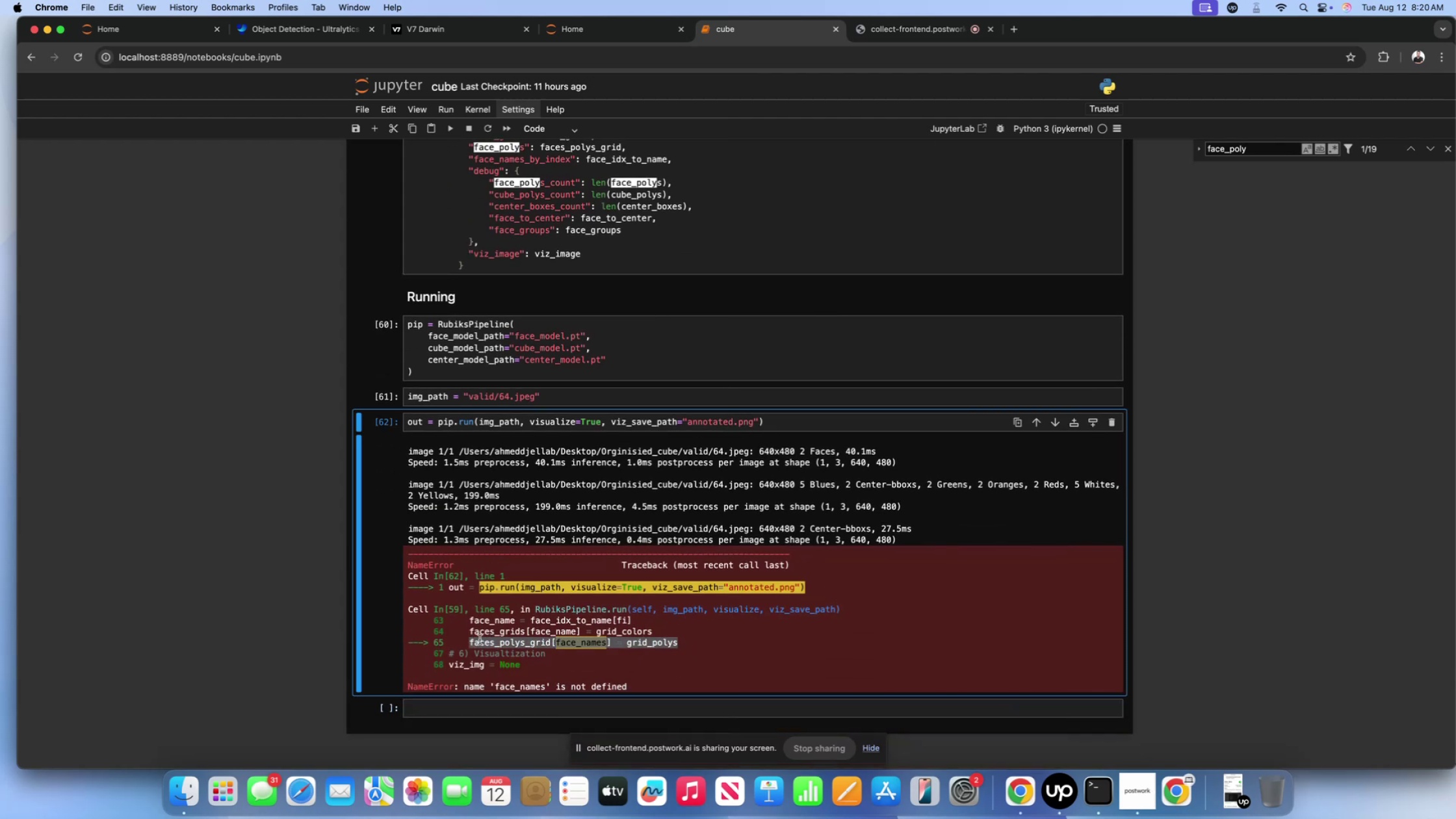 
key(Meta+CommandLeft)
 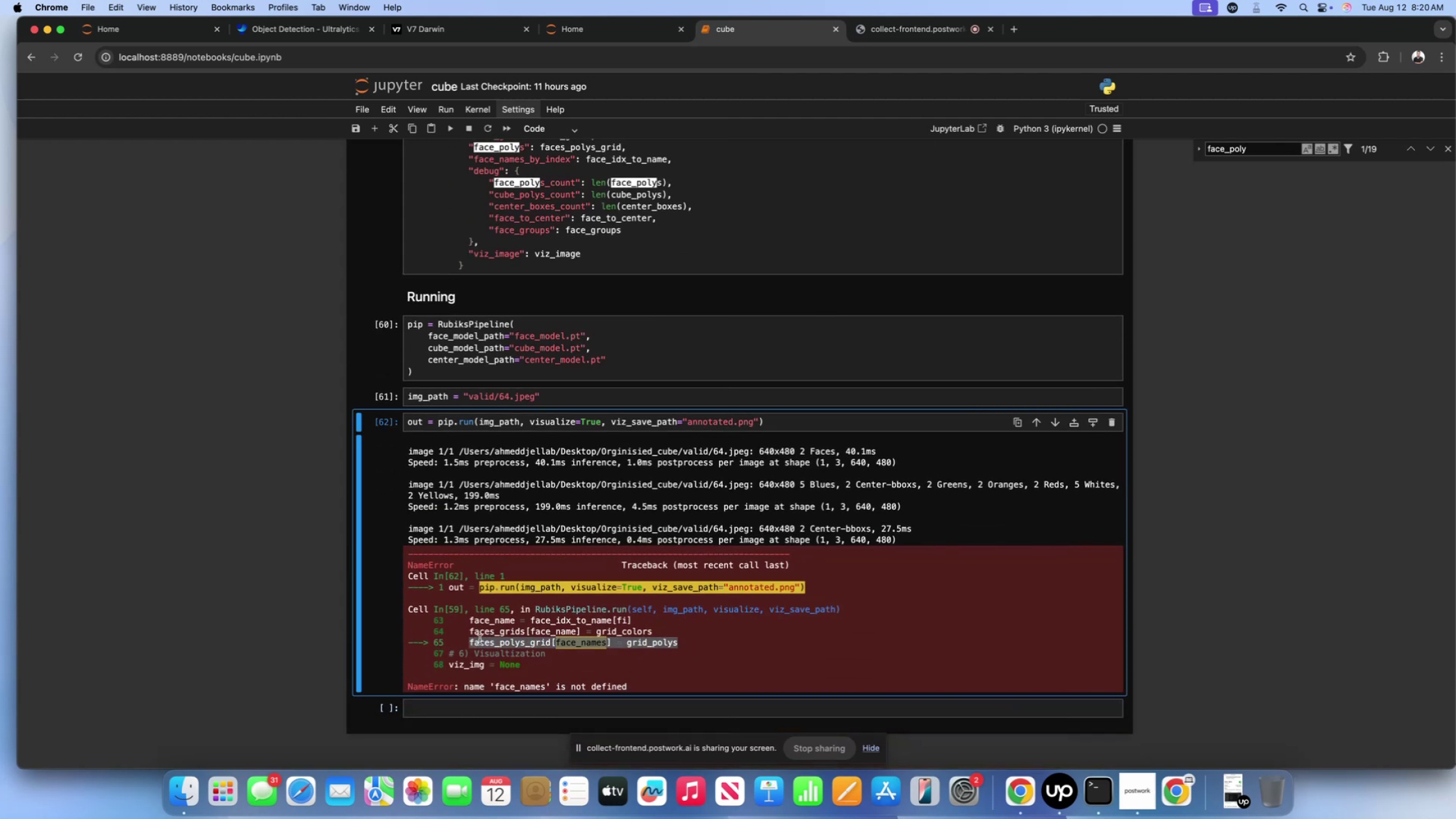 
key(Meta+C)
 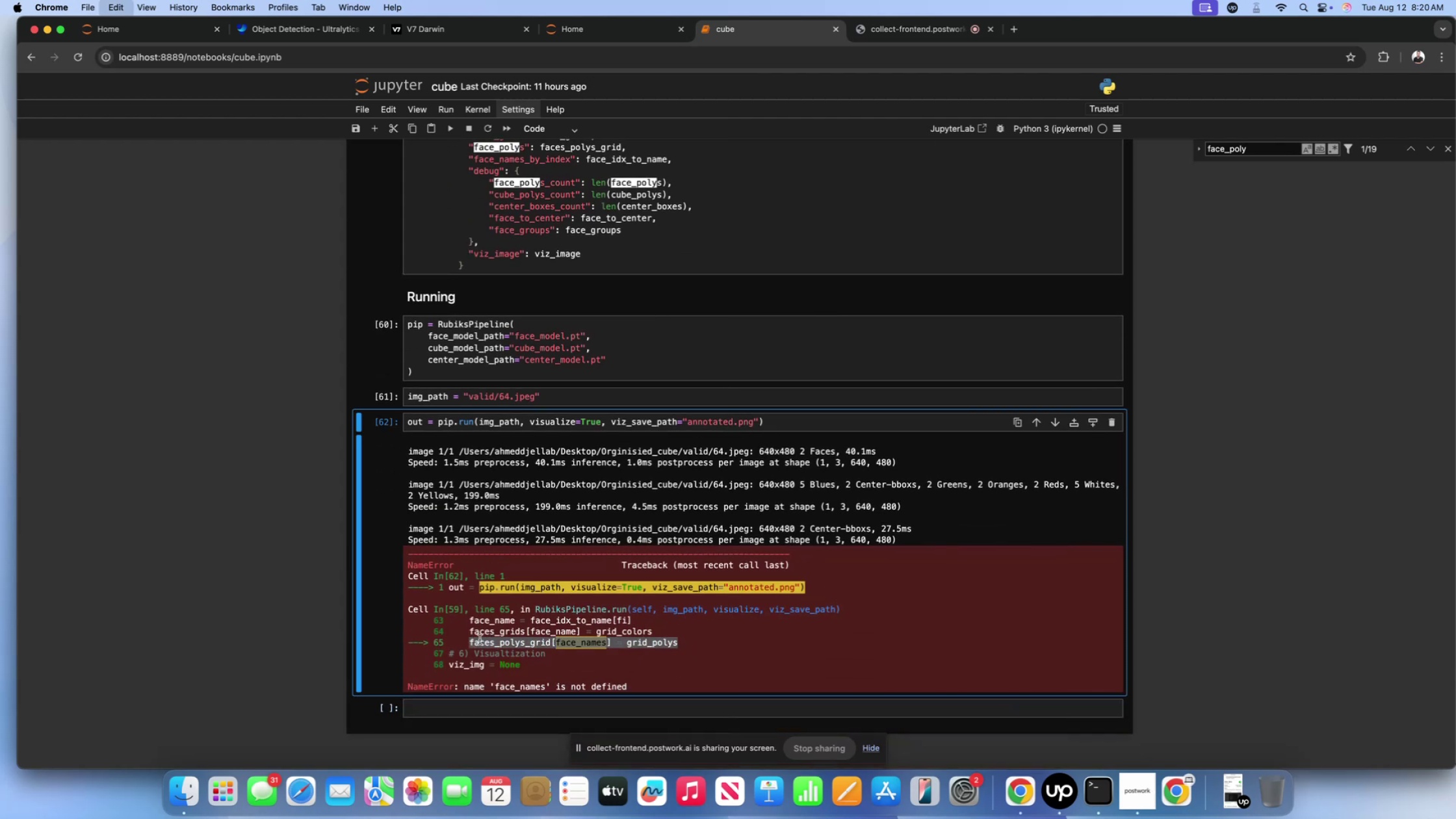 
key(Meta+CommandLeft)
 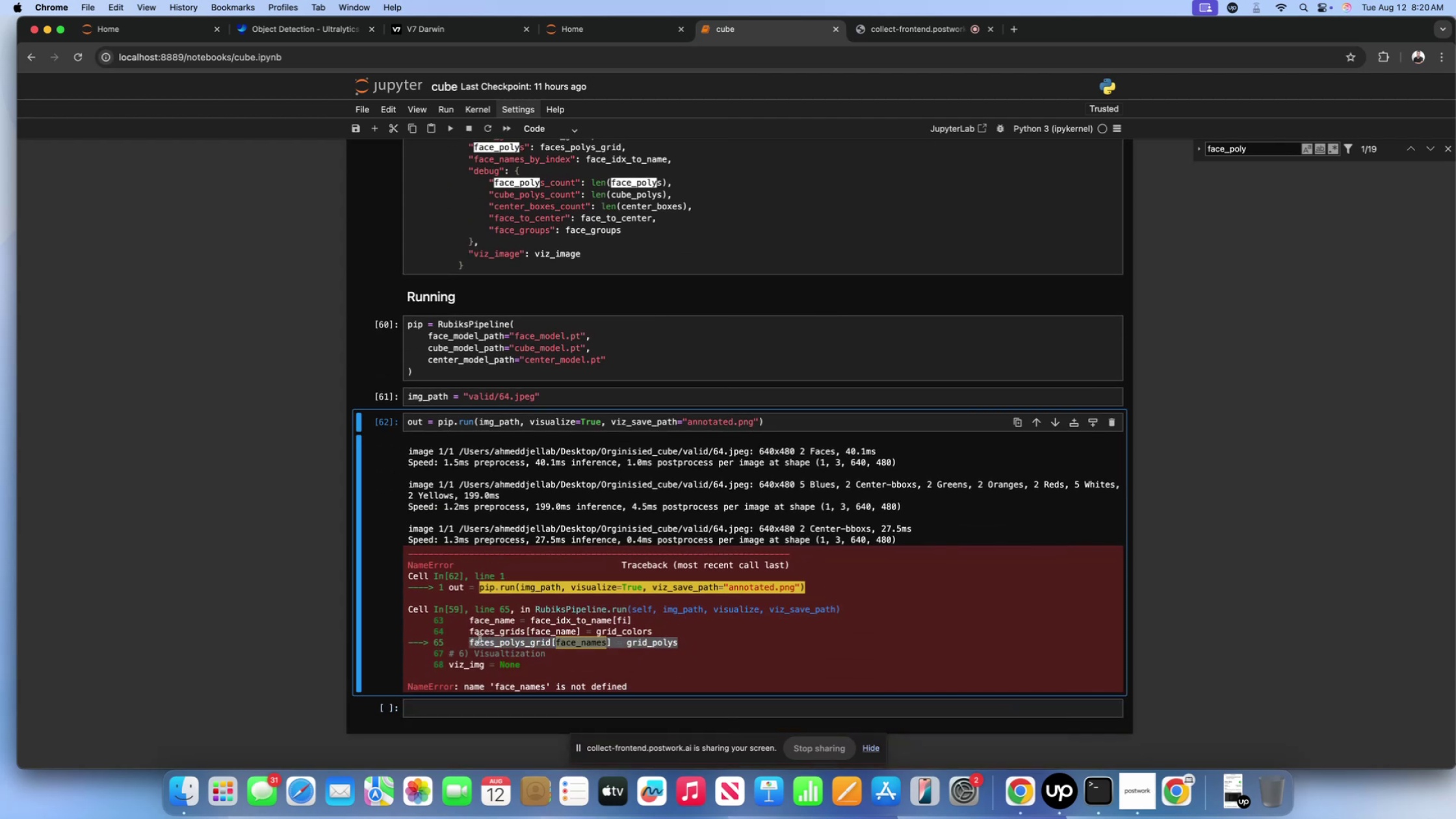 
key(Meta+F)
 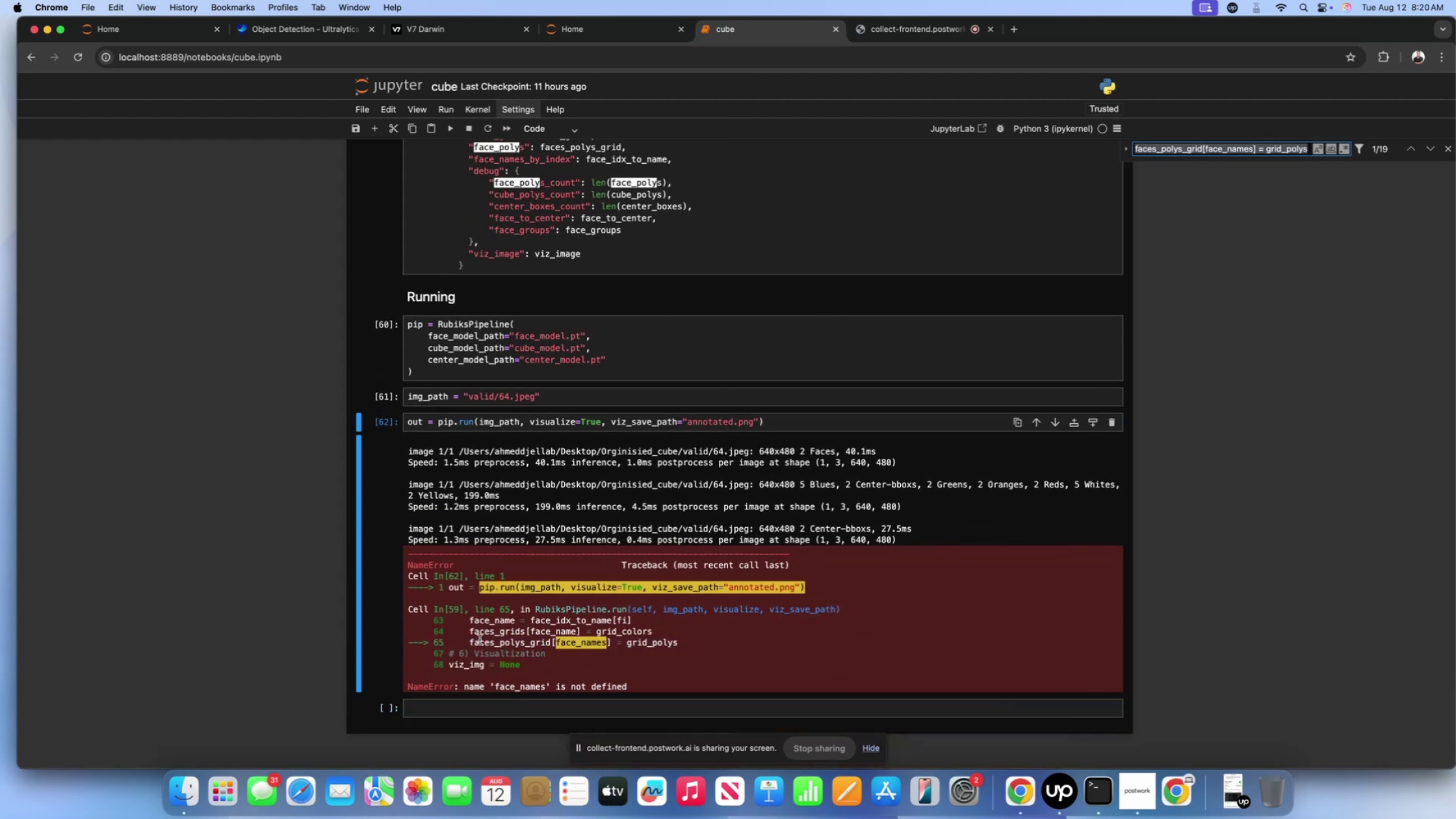 
key(Meta+CommandLeft)
 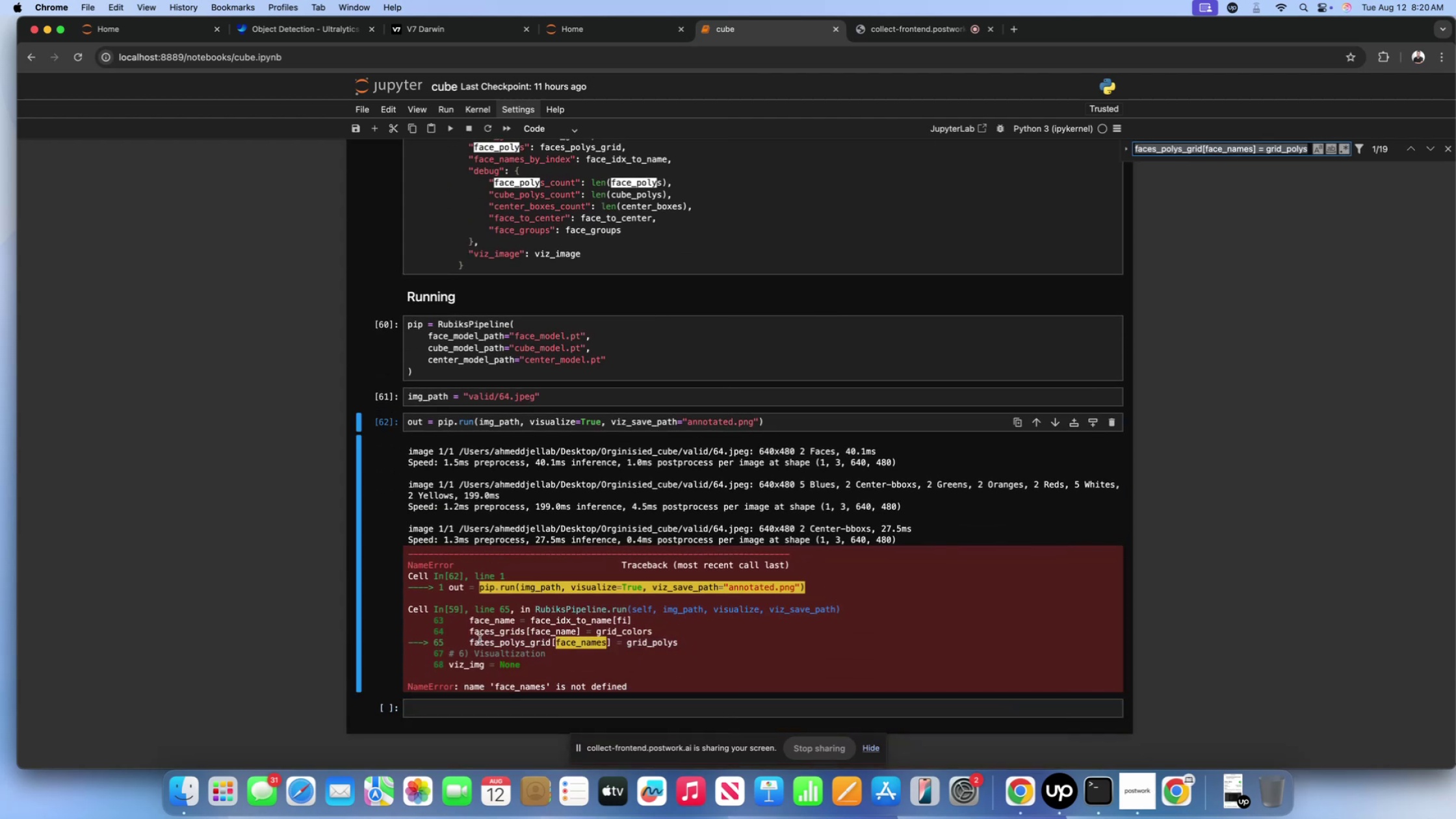 
key(Meta+V)
 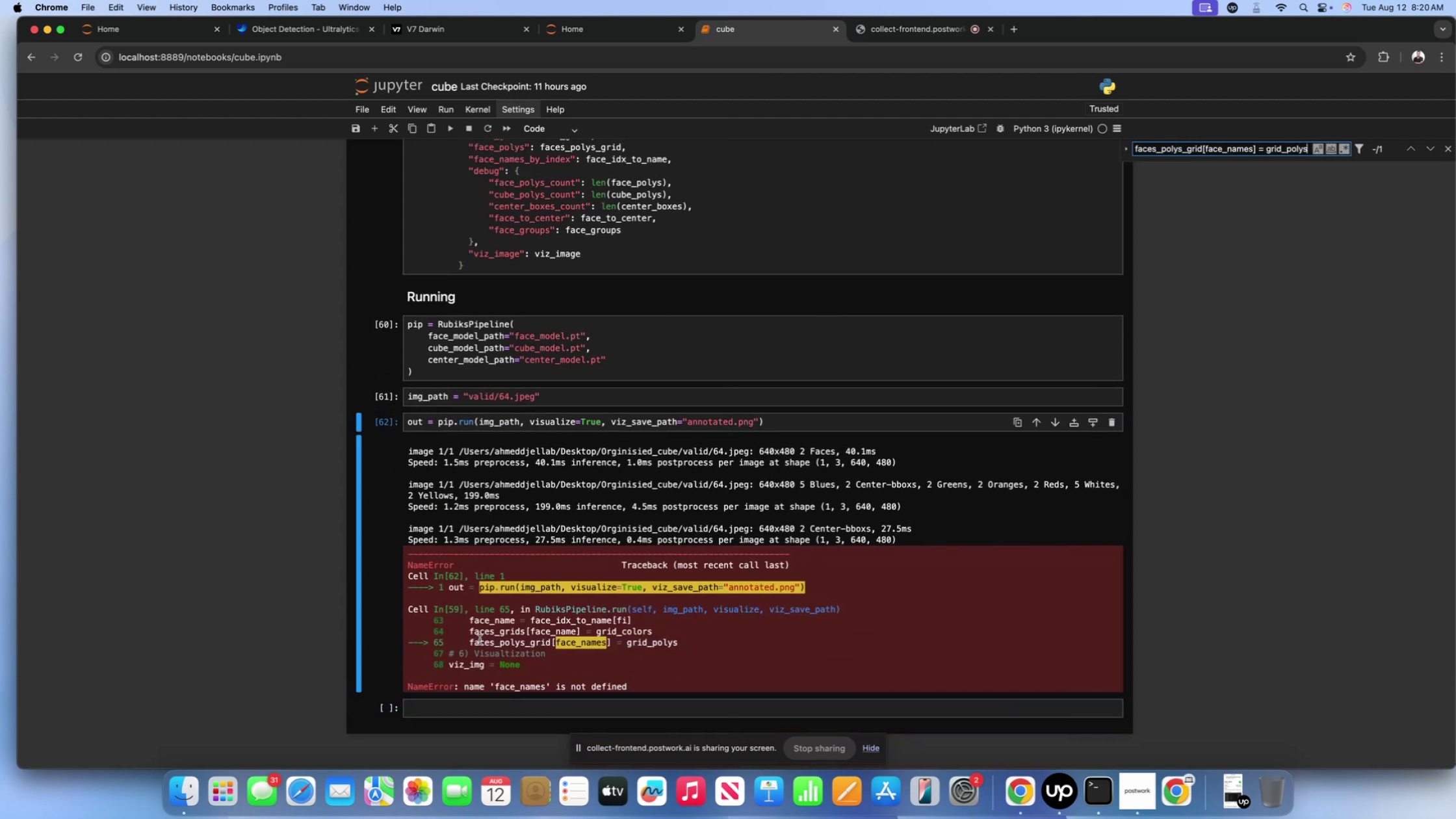 
key(Enter)
 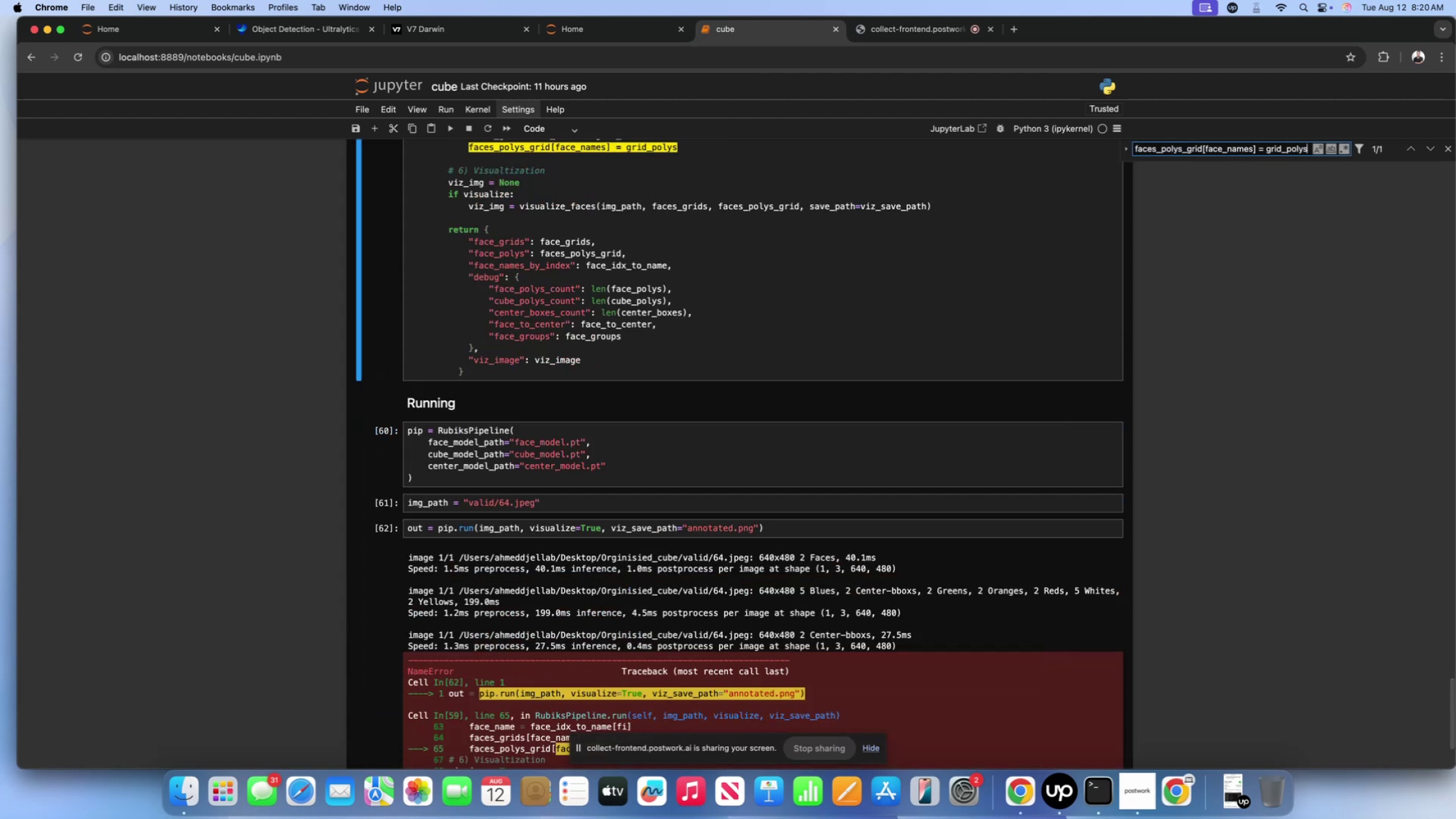 
scroll: coordinate [668, 379], scroll_direction: up, amount: 38.0
 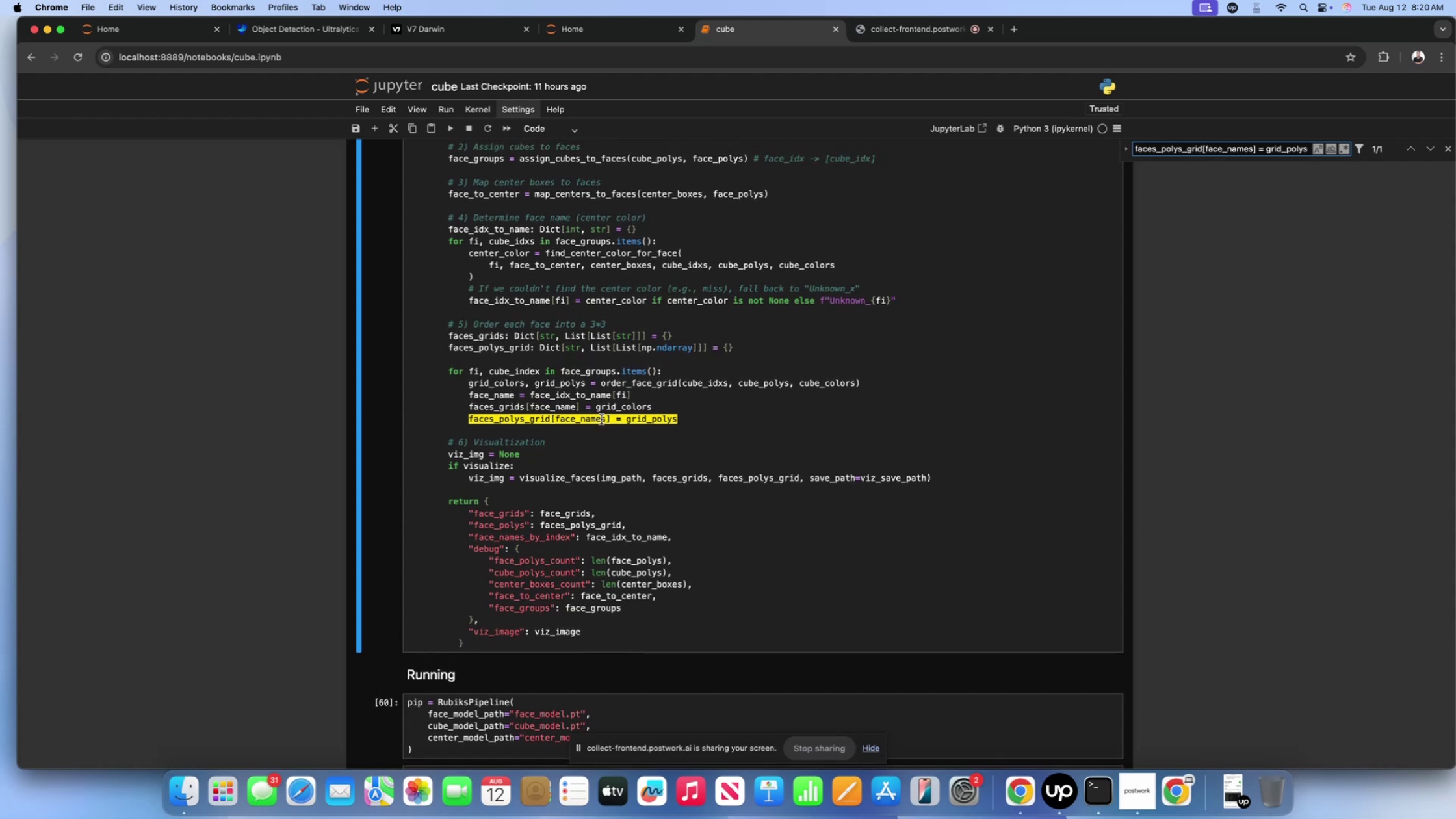 
wait(6.86)
 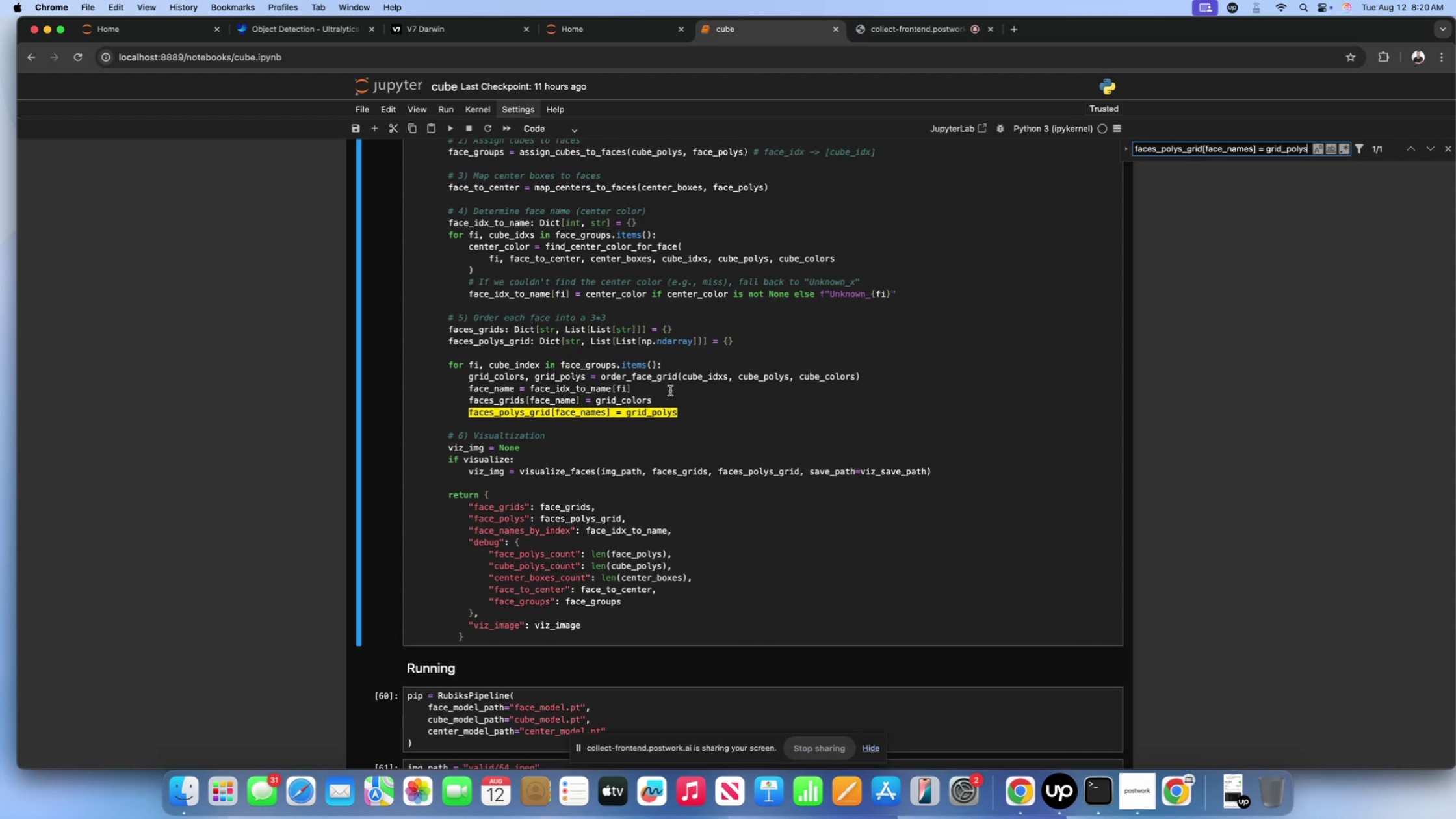 
left_click([607, 422])
 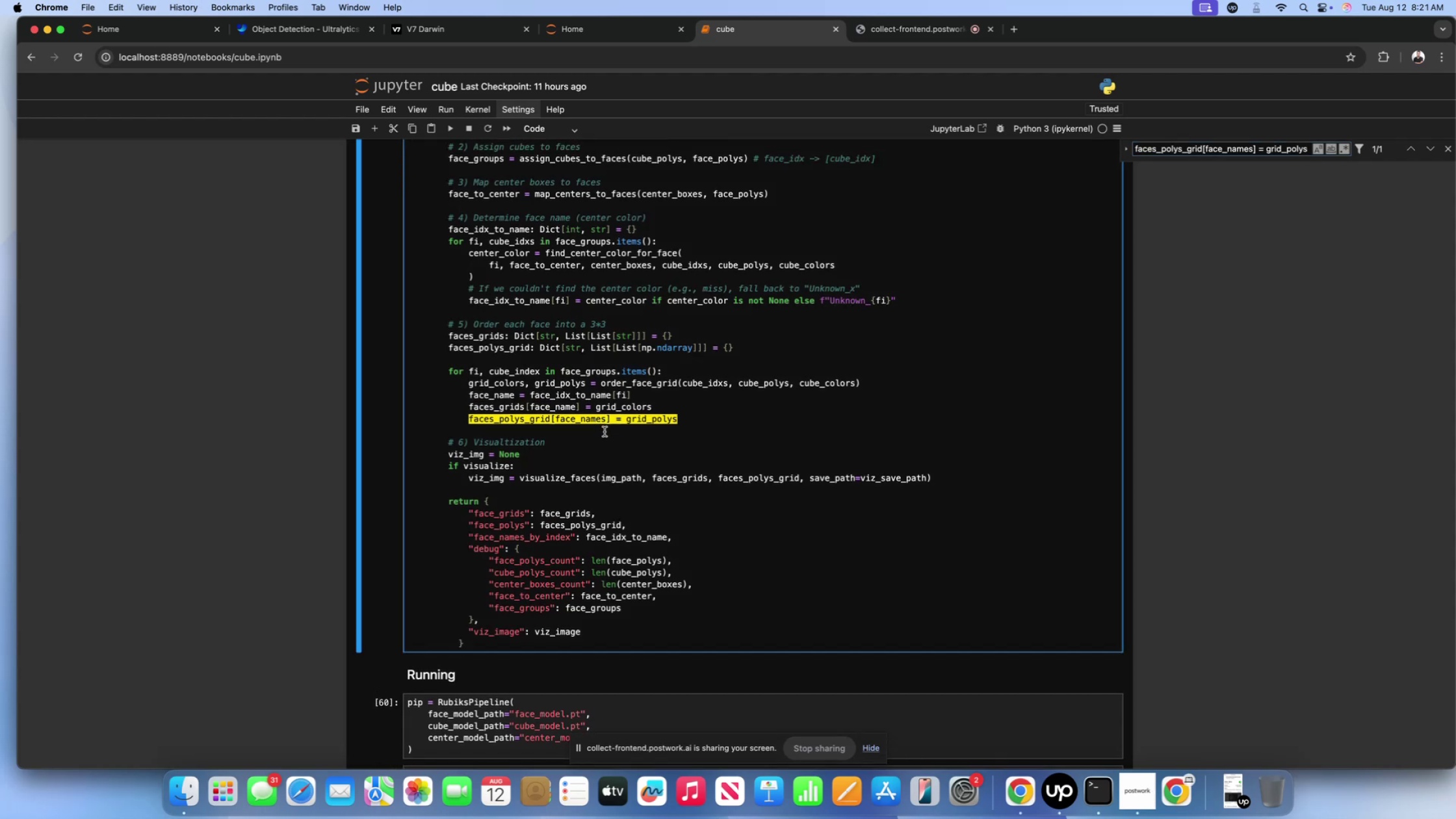 
key(Backspace)
 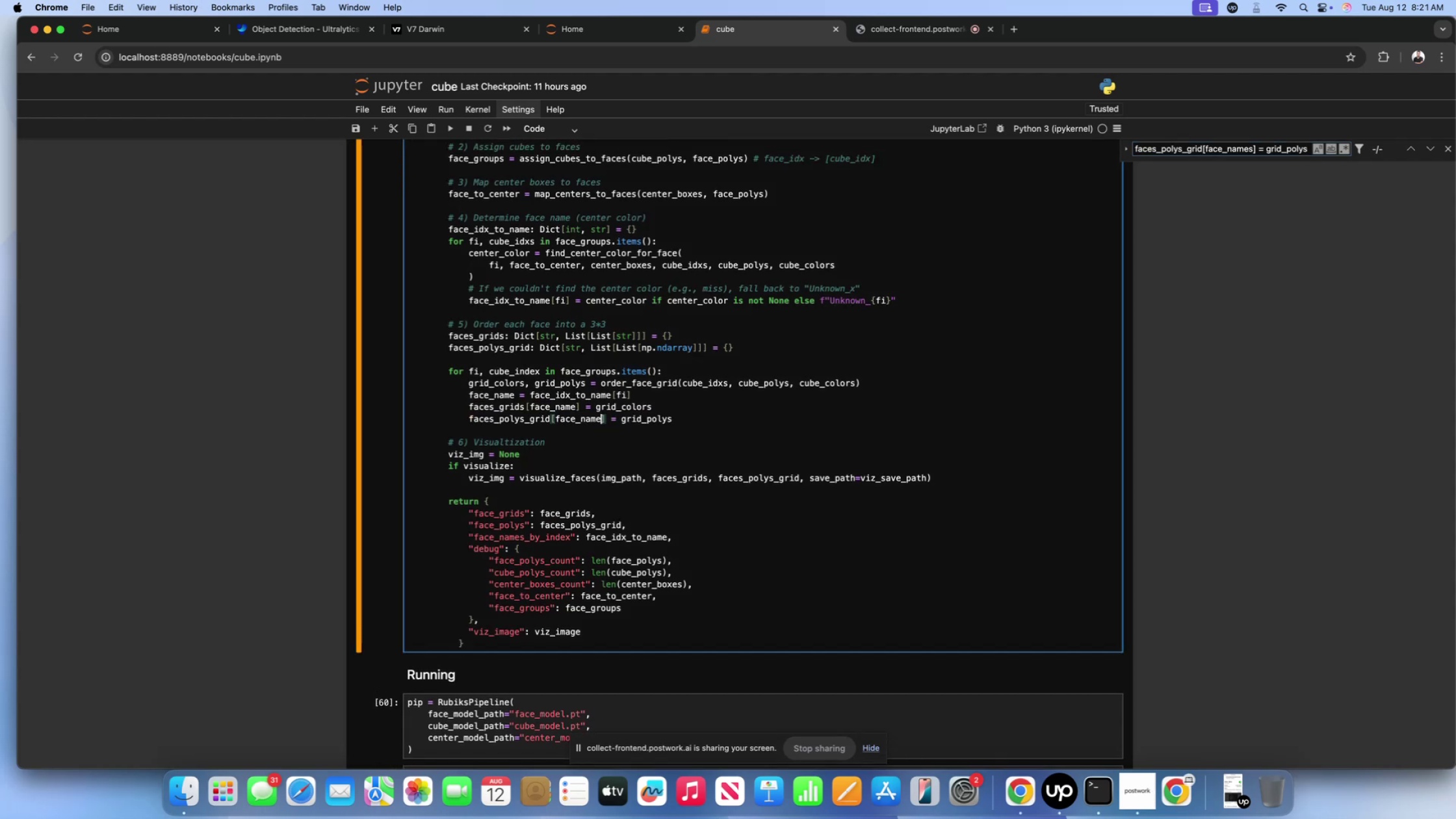 
key(Shift+Enter)
 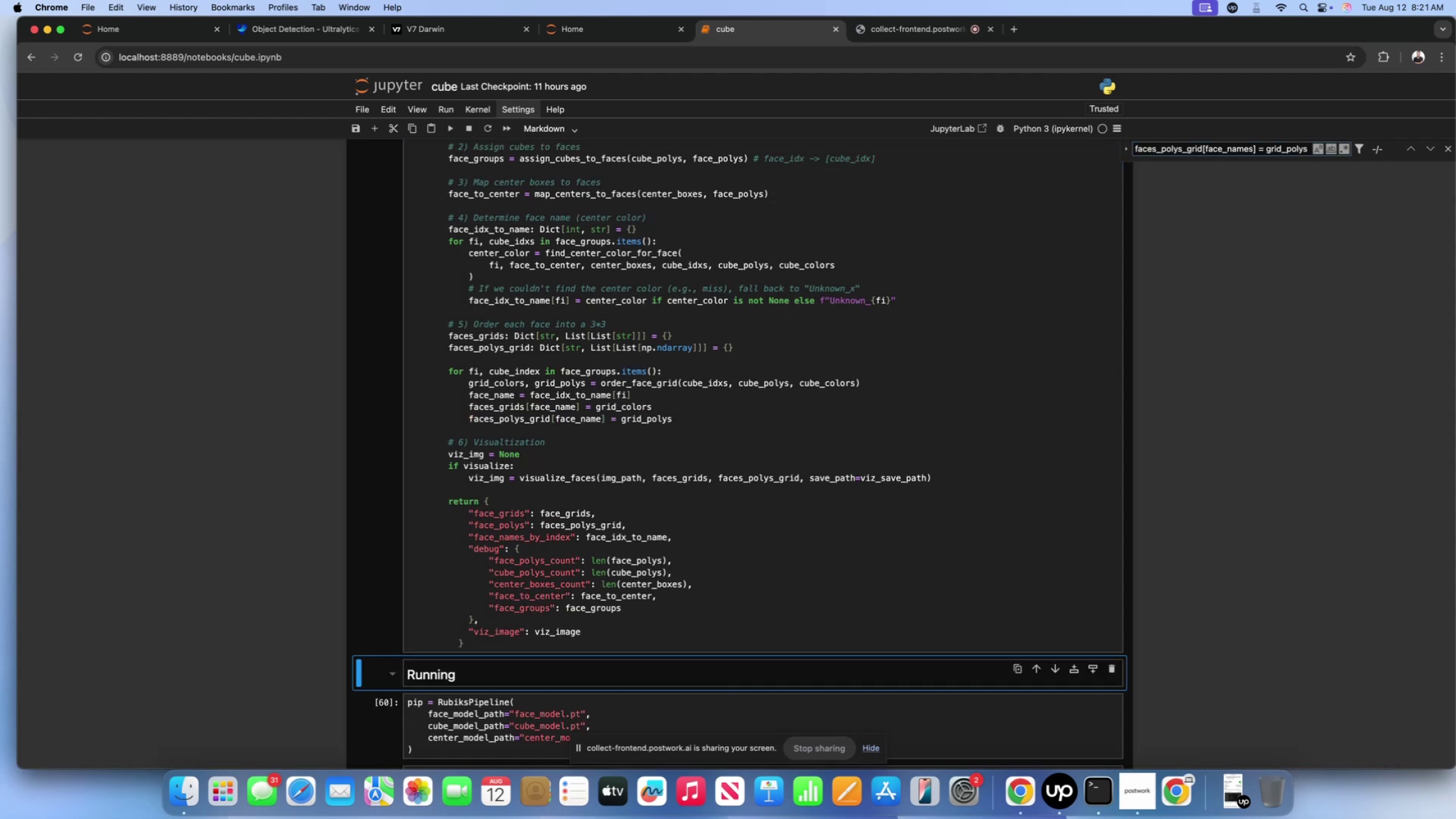 
scroll: coordinate [604, 432], scroll_direction: down, amount: 47.0
 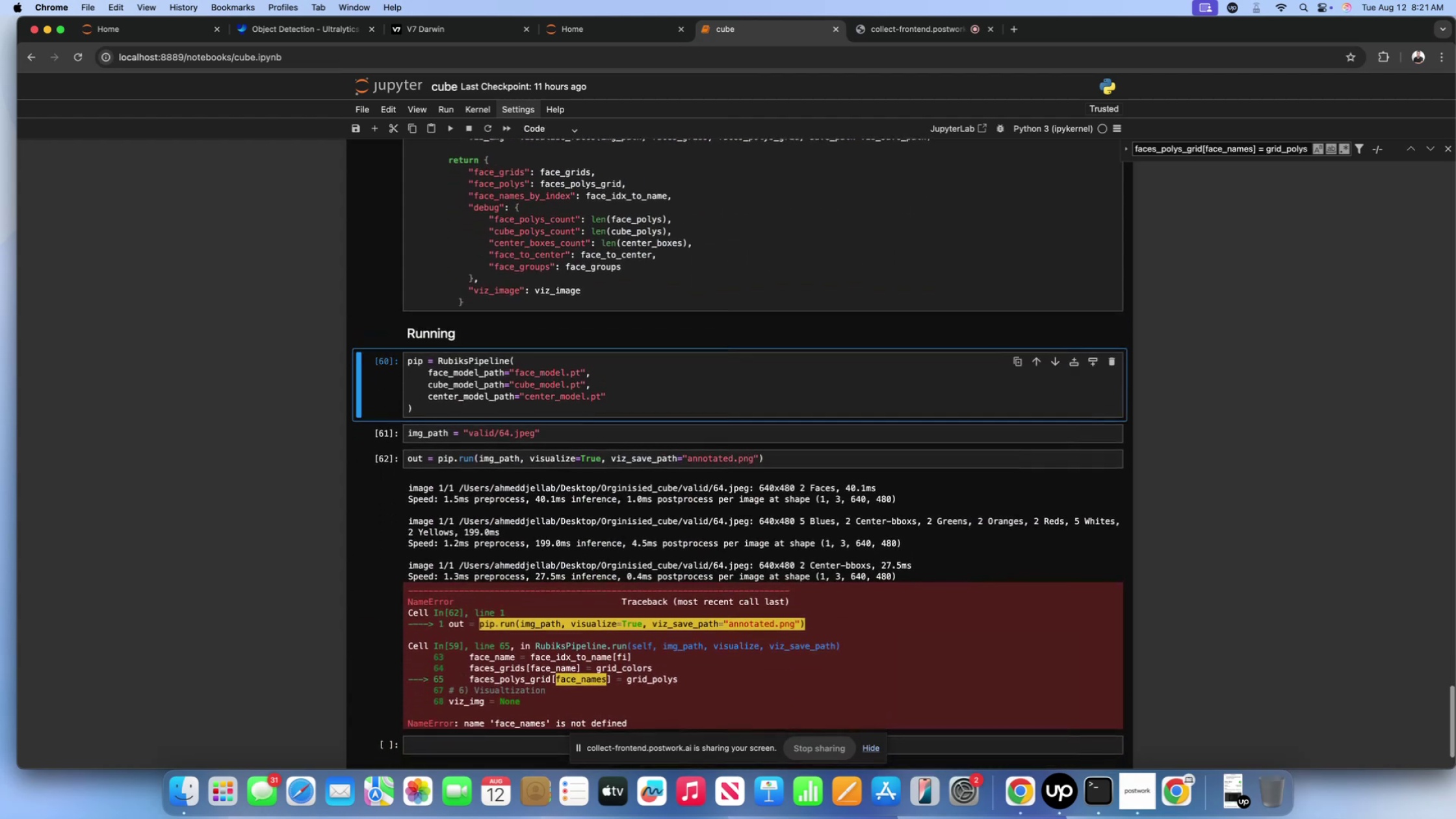 
key(Shift+Enter)
 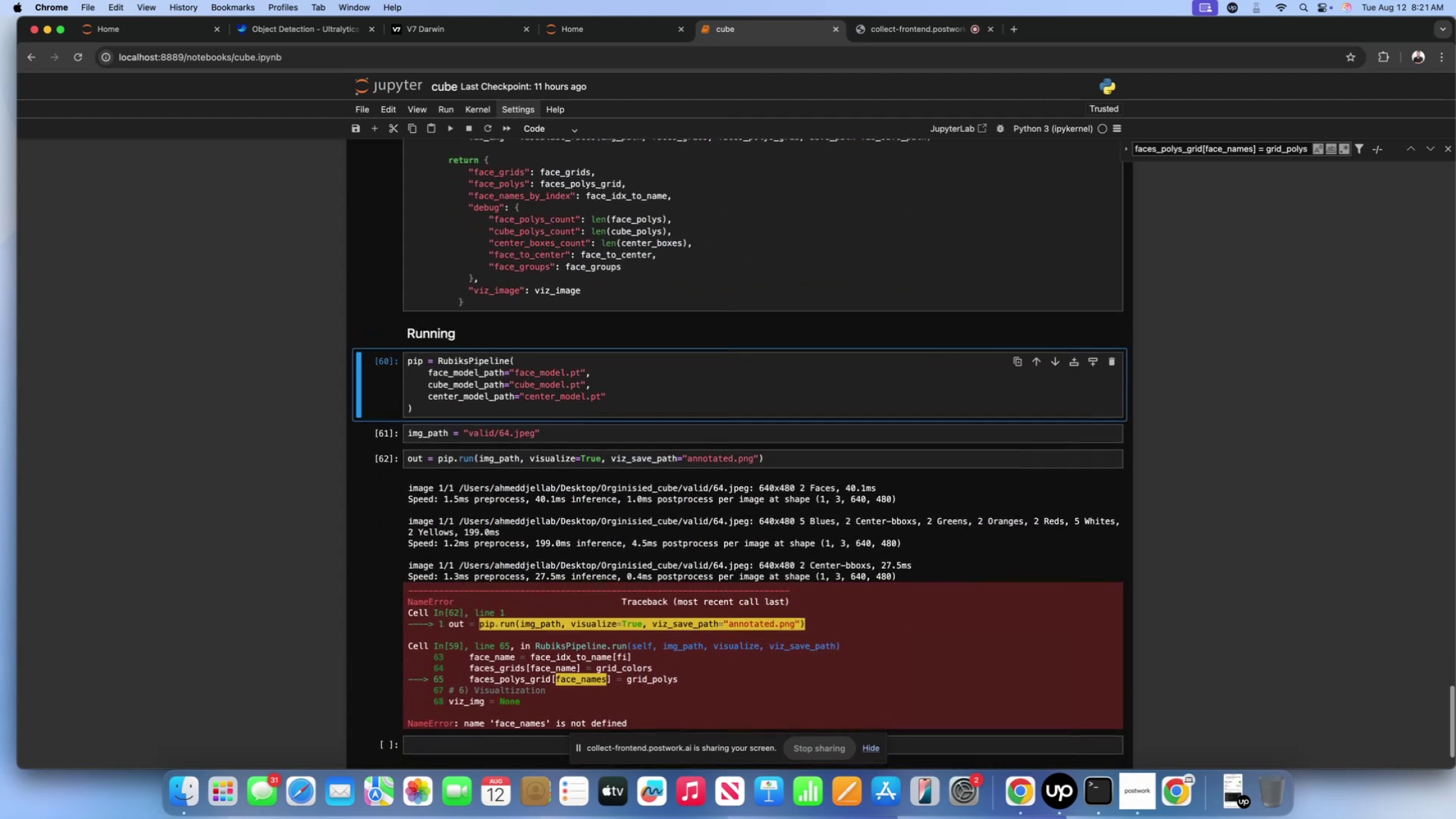 
key(Shift+Enter)
 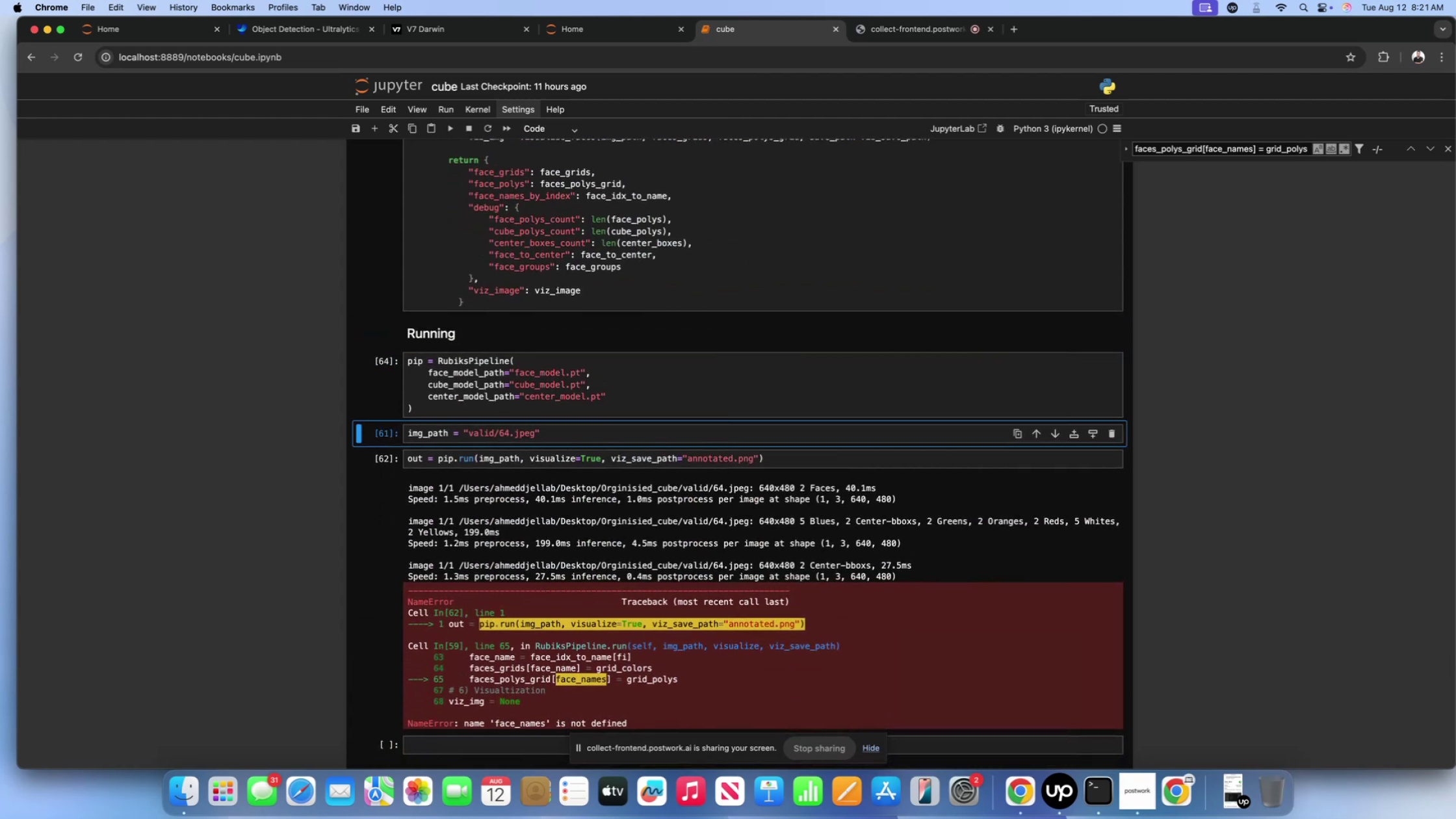 
key(Shift+Enter)
 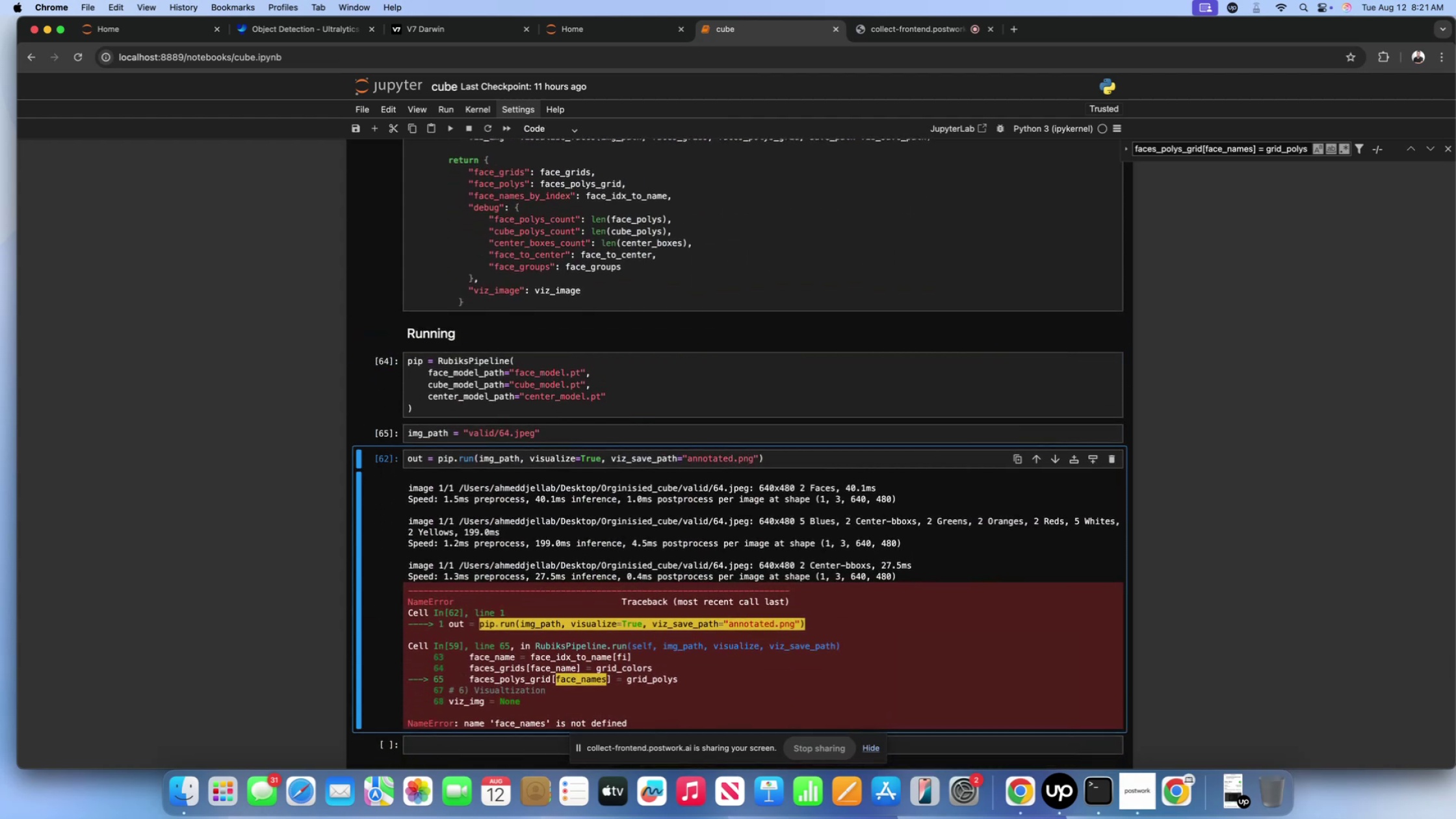 
key(Shift+Enter)
 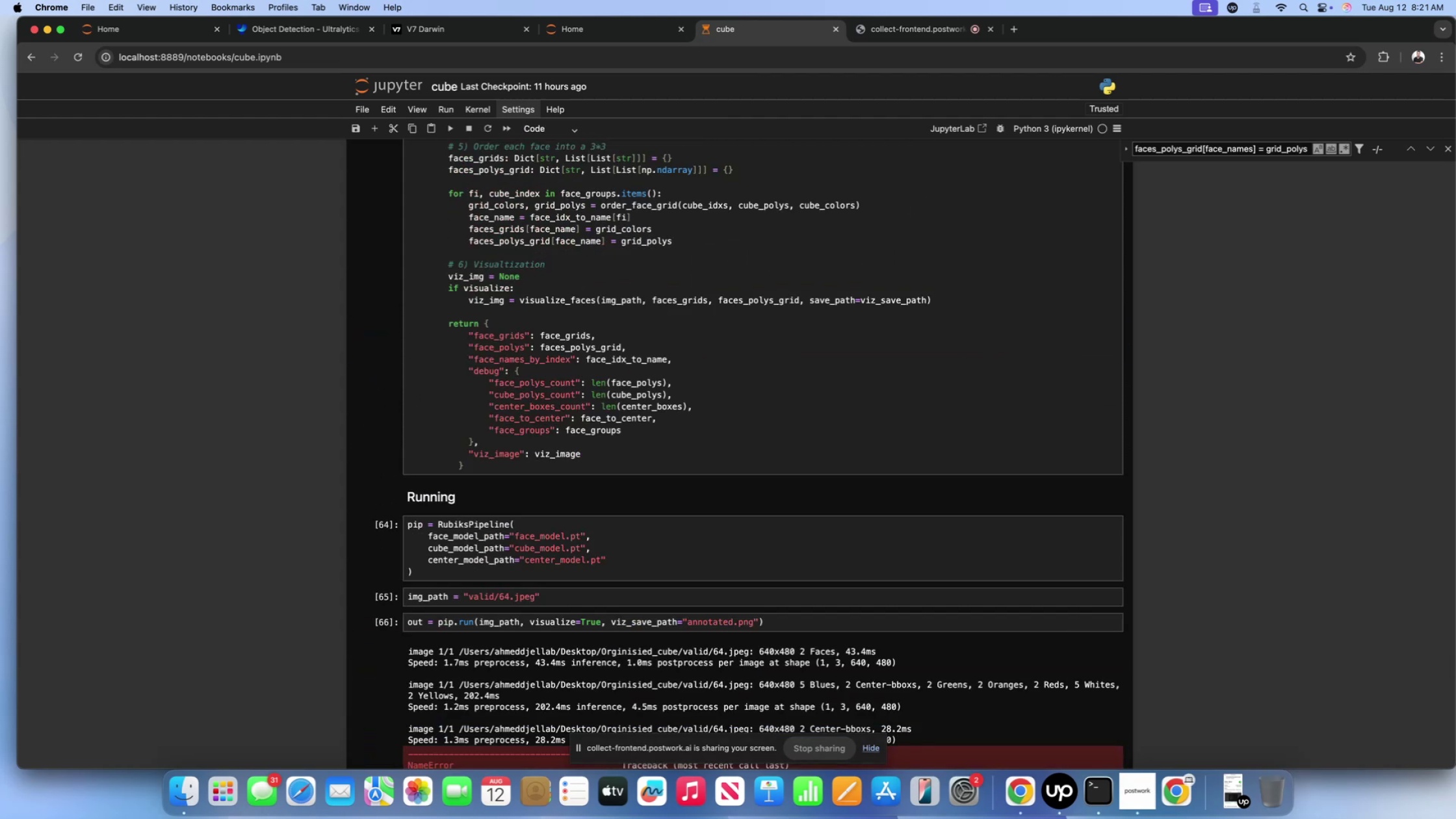 
scroll: coordinate [700, 488], scroll_direction: down, amount: 64.0
 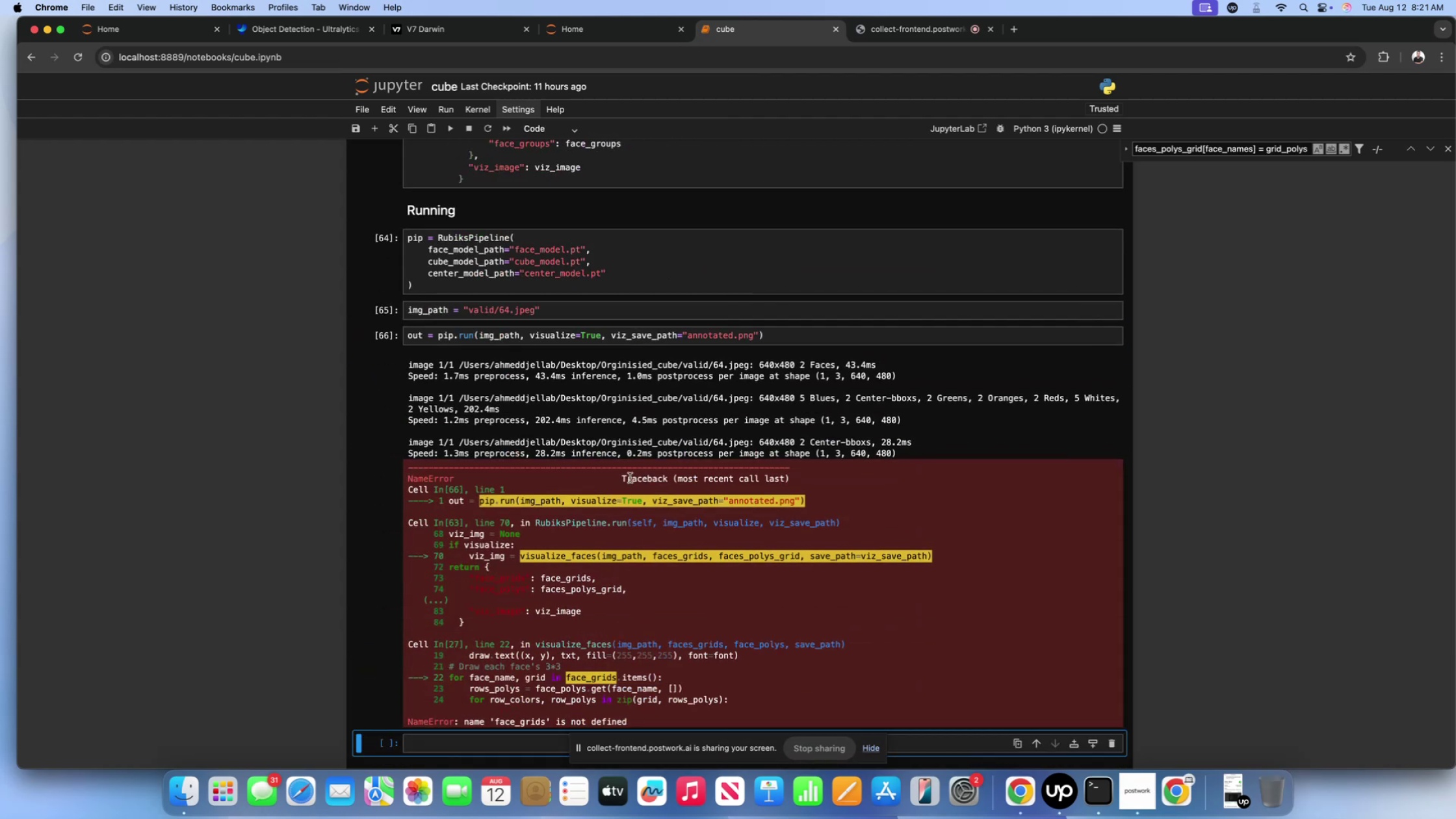 
scroll: coordinate [630, 478], scroll_direction: up, amount: 1.0
 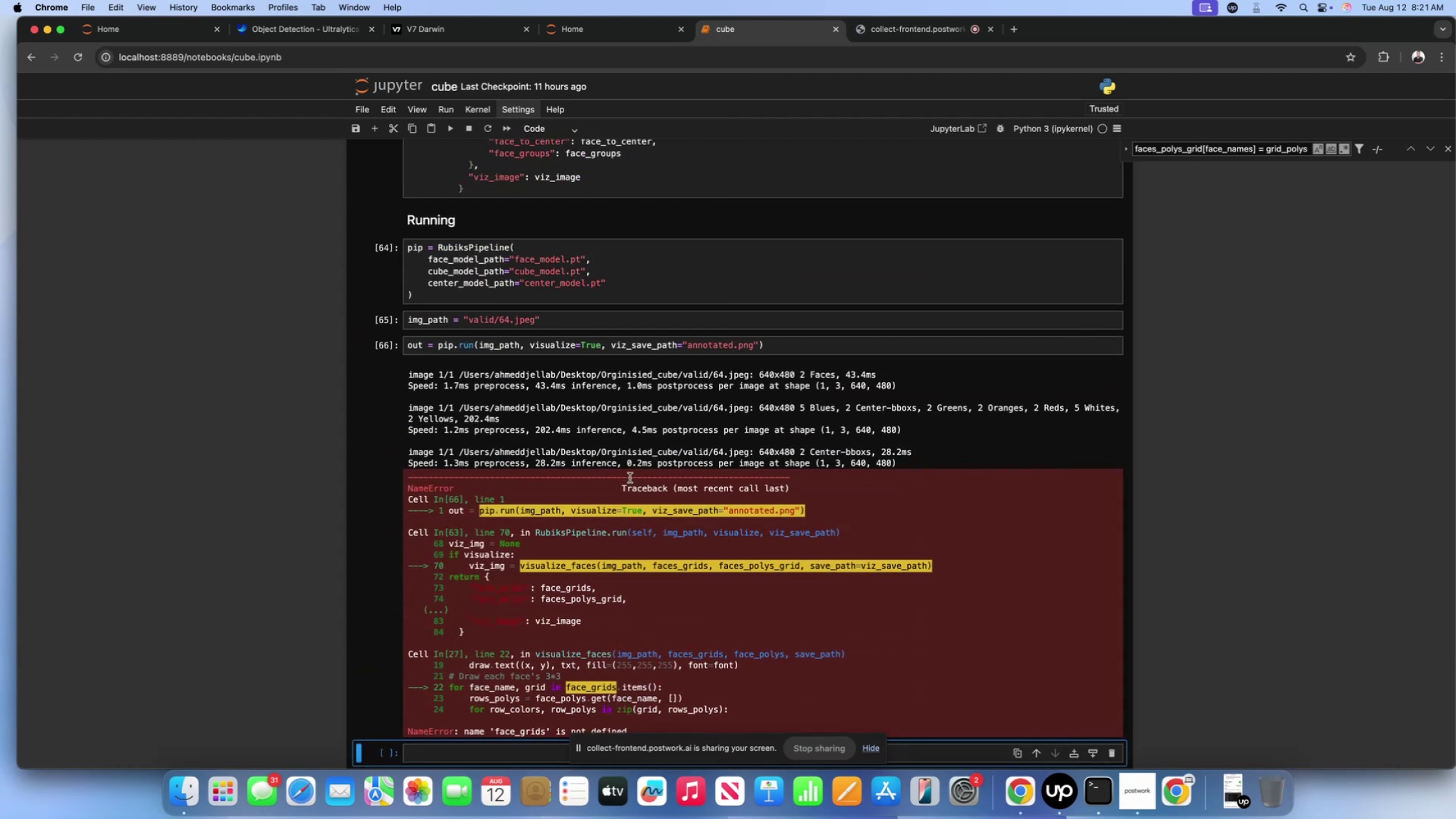 
scroll: coordinate [671, 660], scroll_direction: down, amount: 17.0
 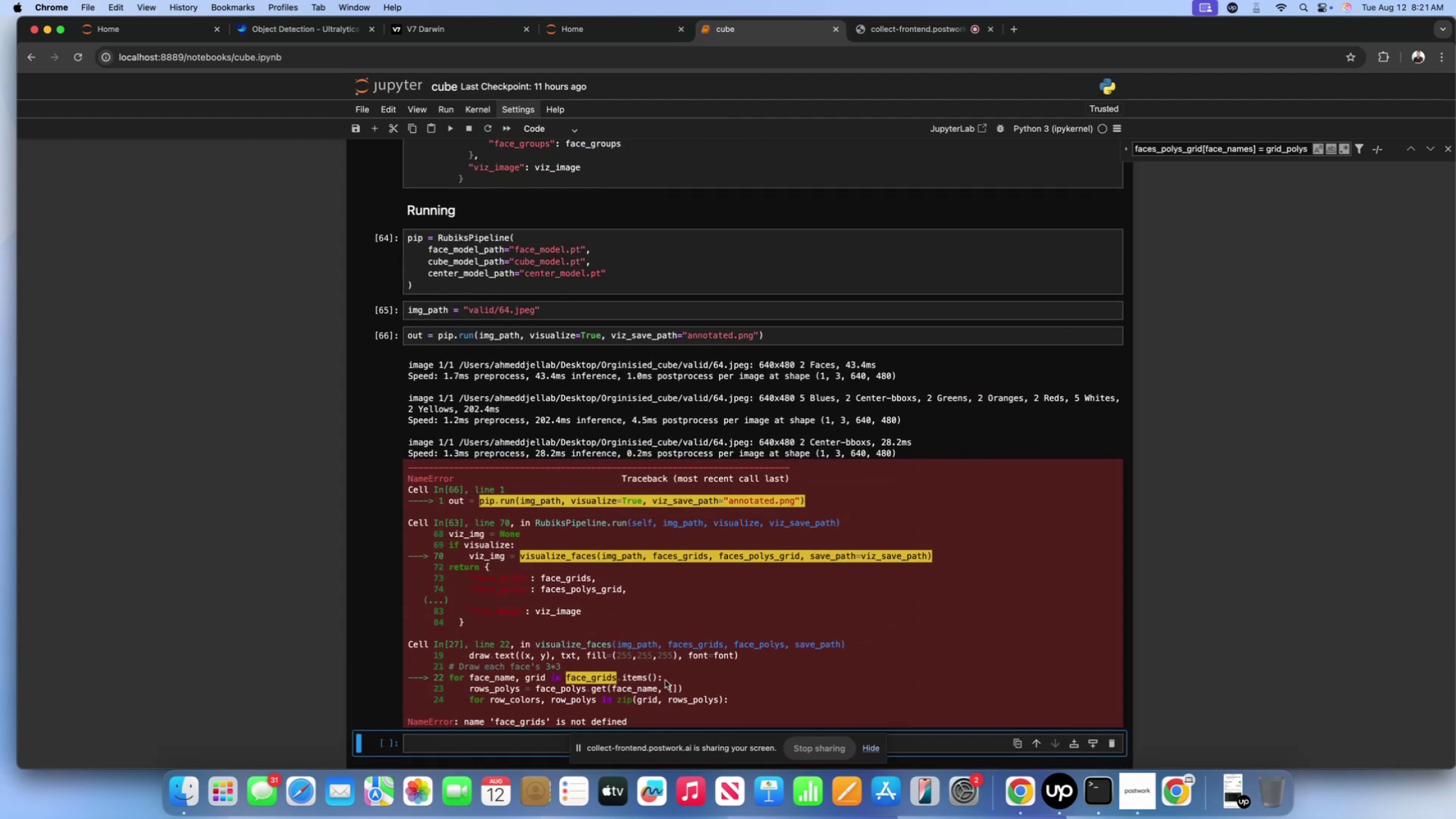 
left_click_drag(start_coordinate=[665, 676], to_coordinate=[469, 679])
 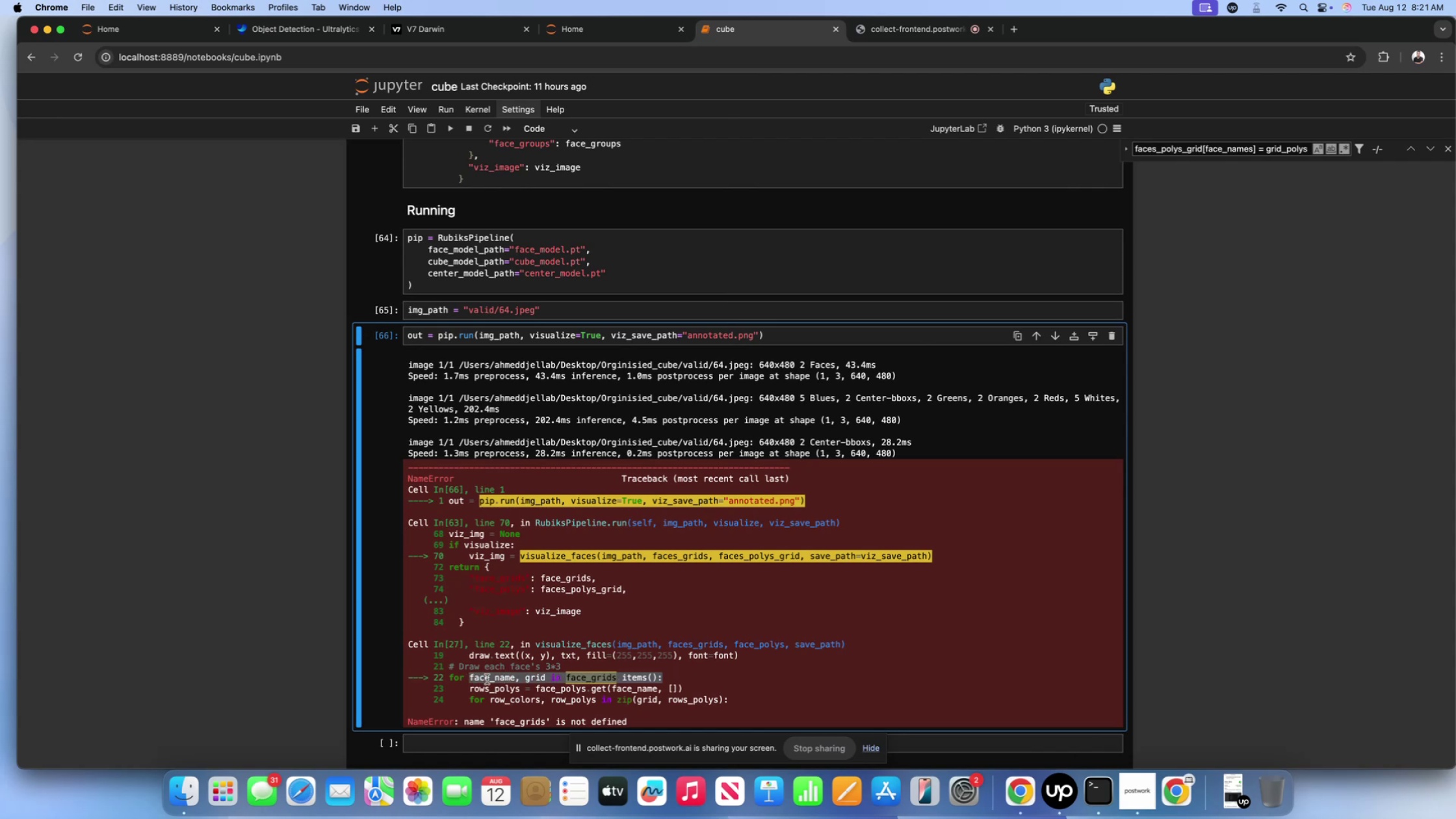 
key(Meta+CommandLeft)
 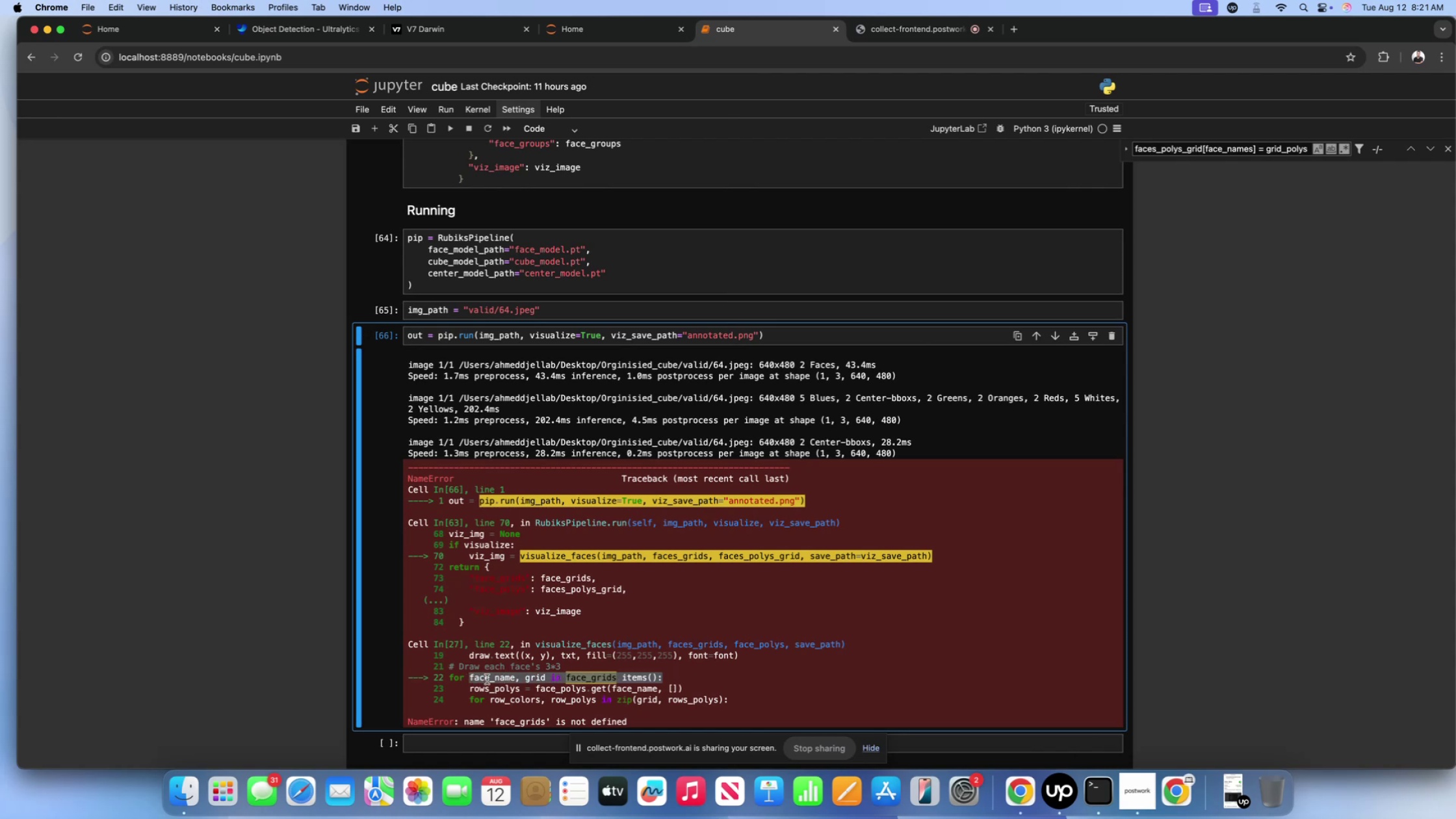 
key(Meta+C)
 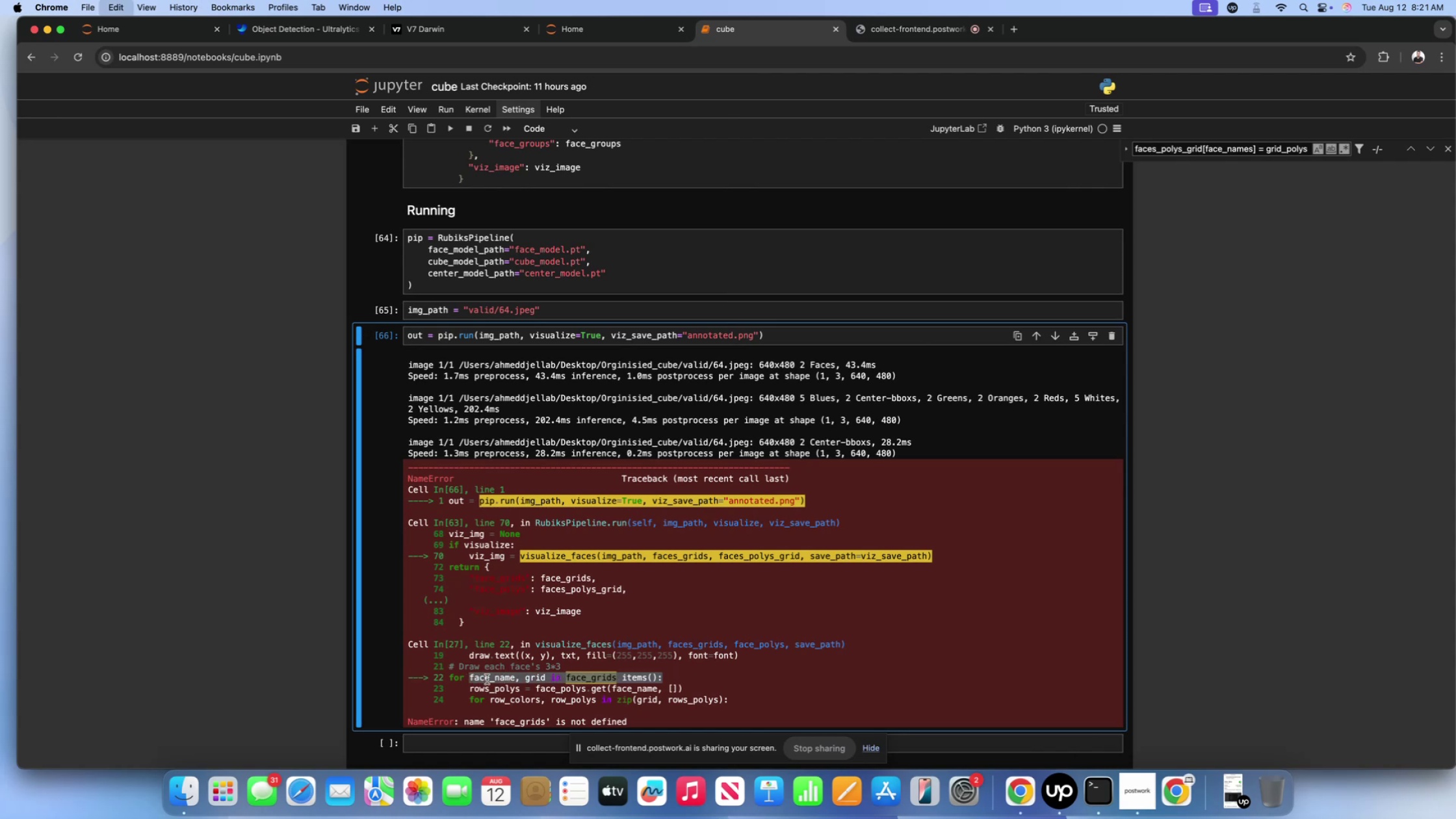 
key(Meta+CommandLeft)
 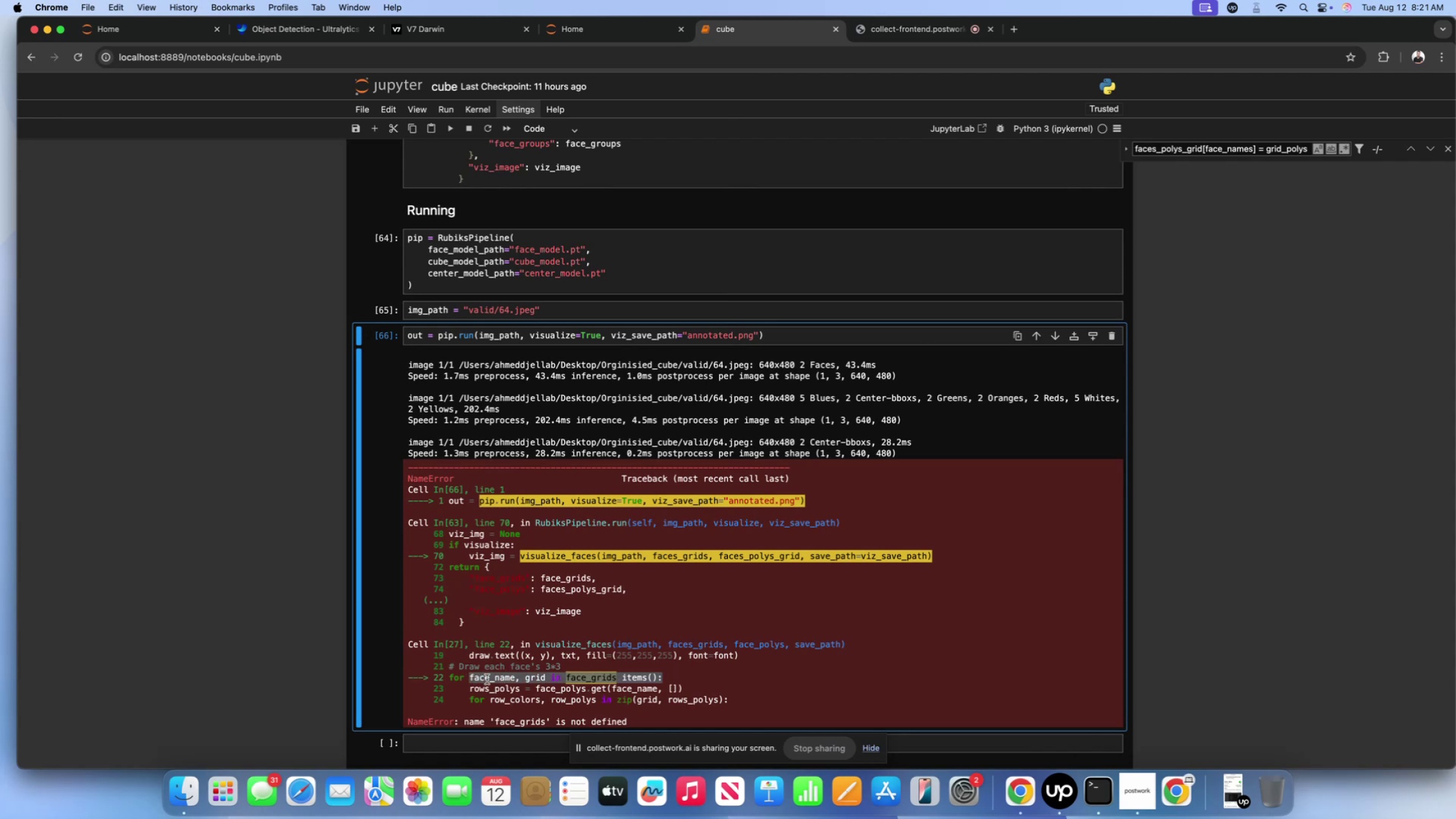 
key(Meta+F)
 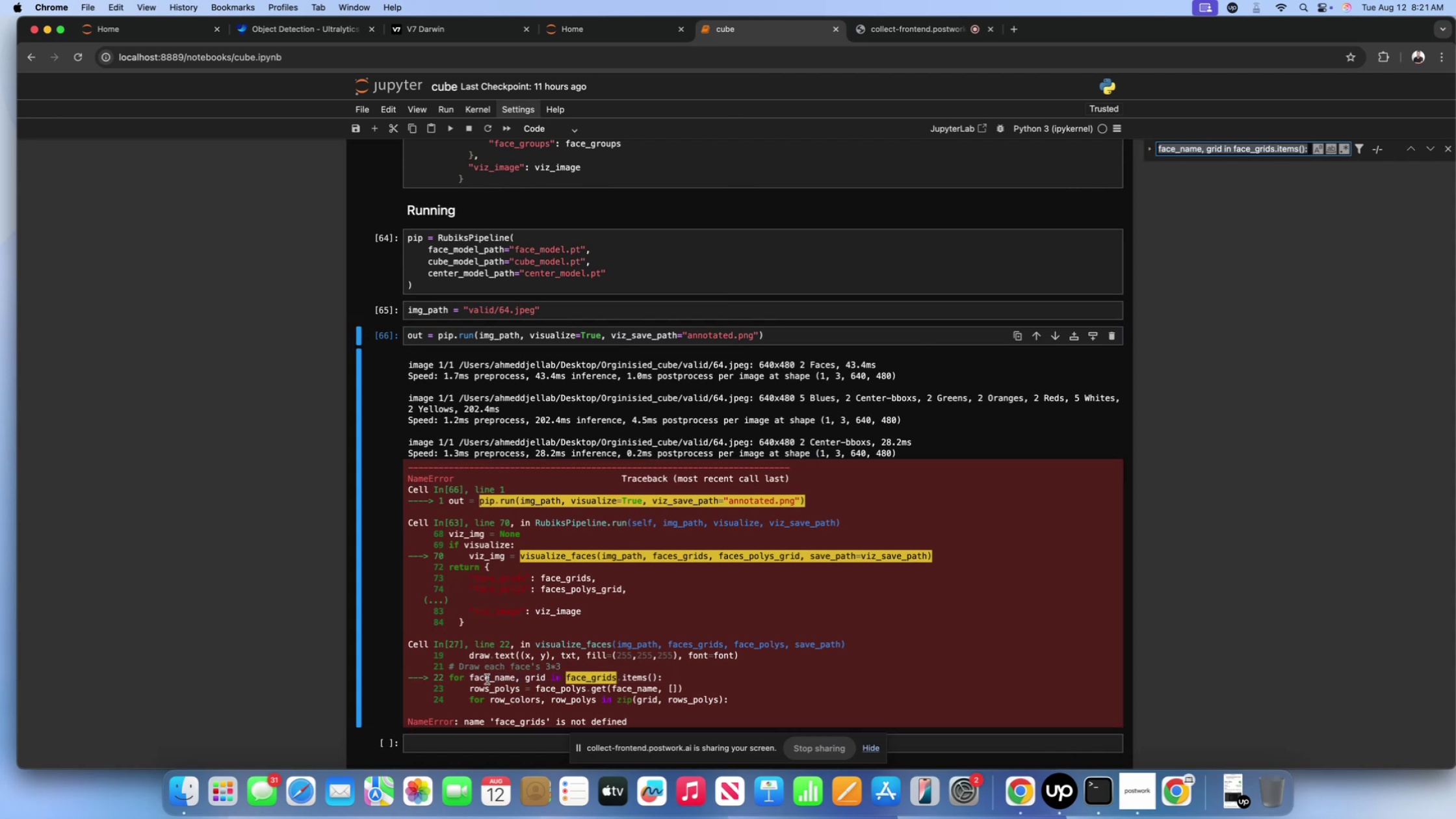 
key(Meta+CommandLeft)
 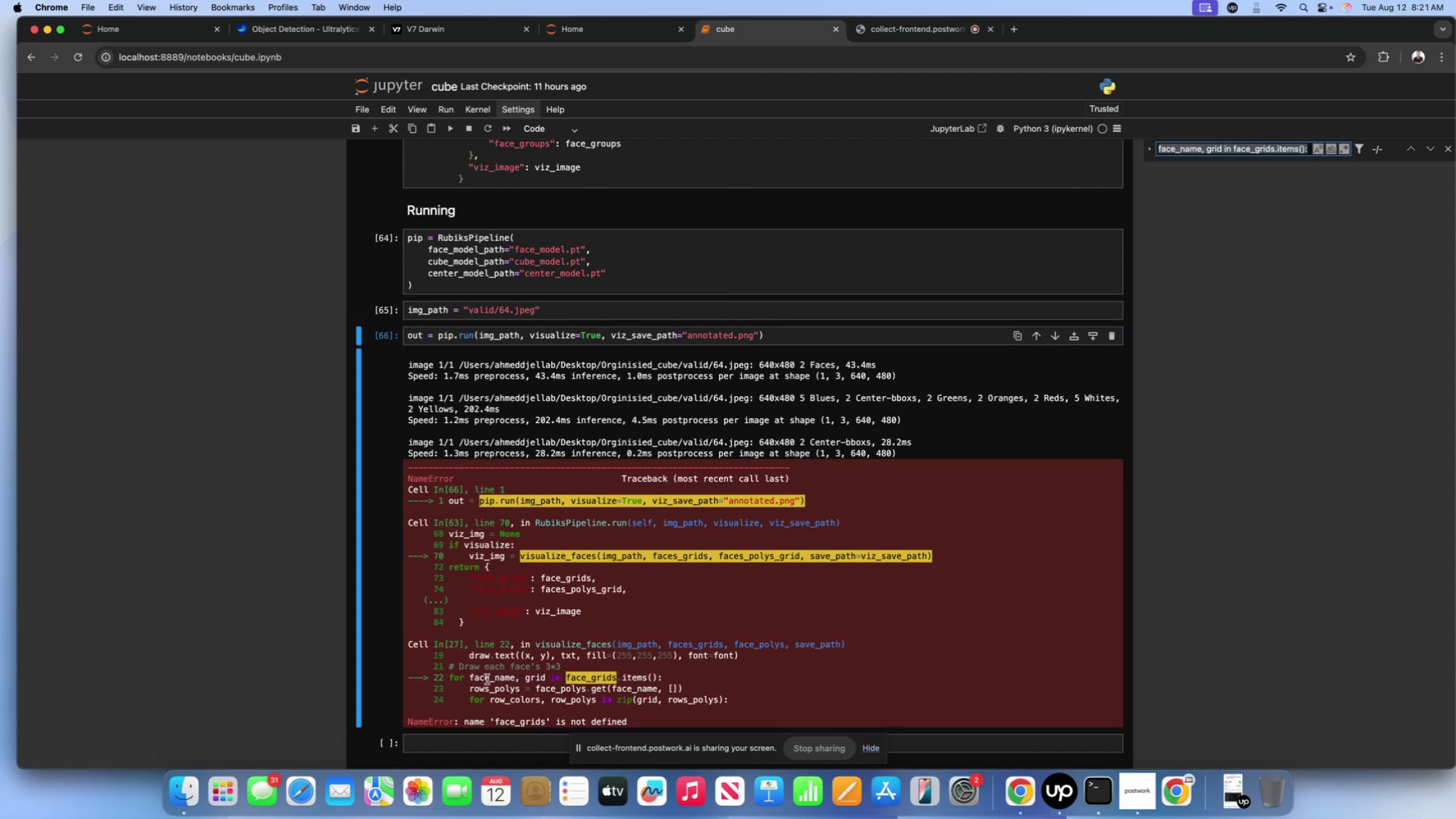 
key(Meta+B)
 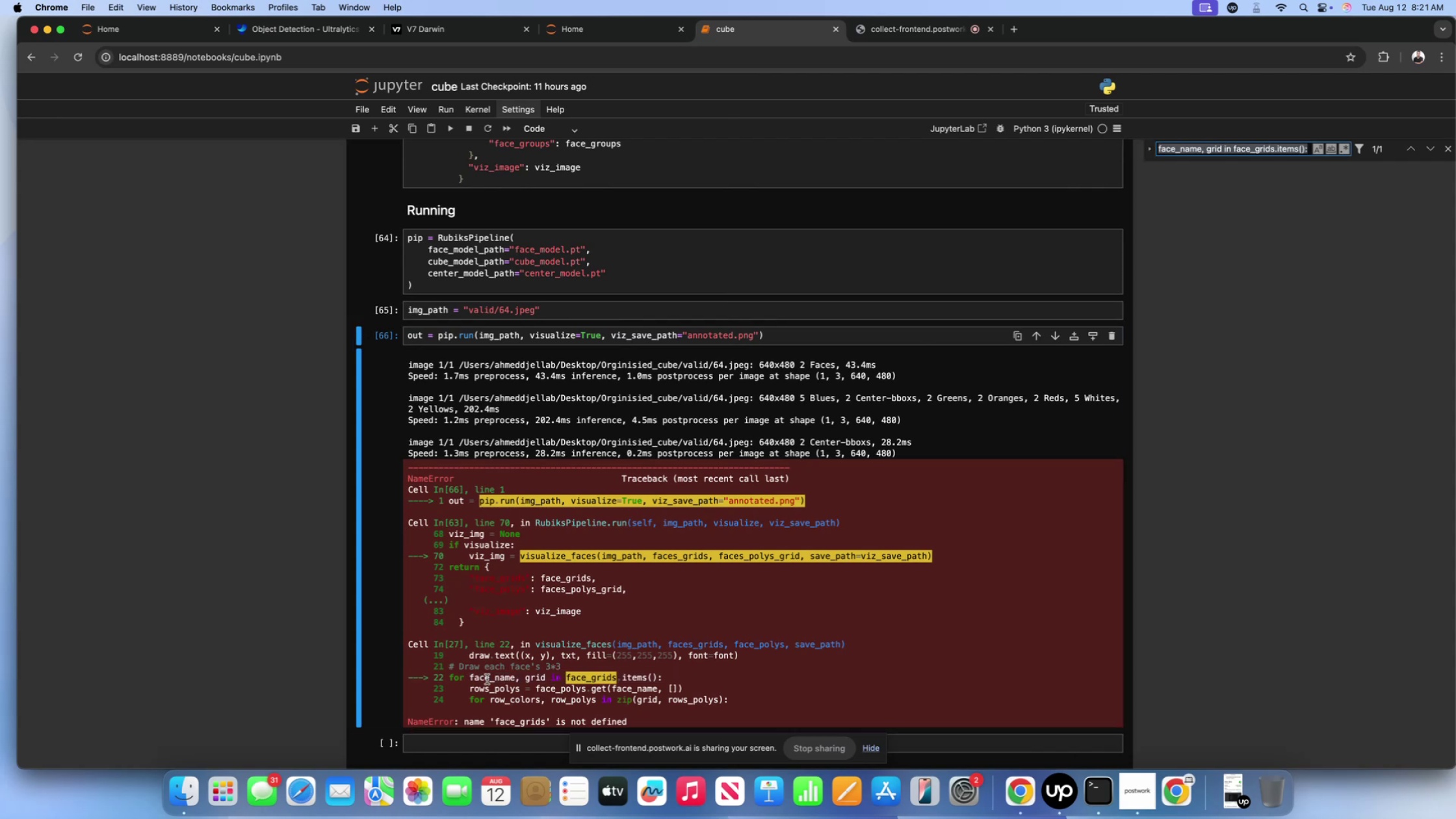 
key(Meta+V)
 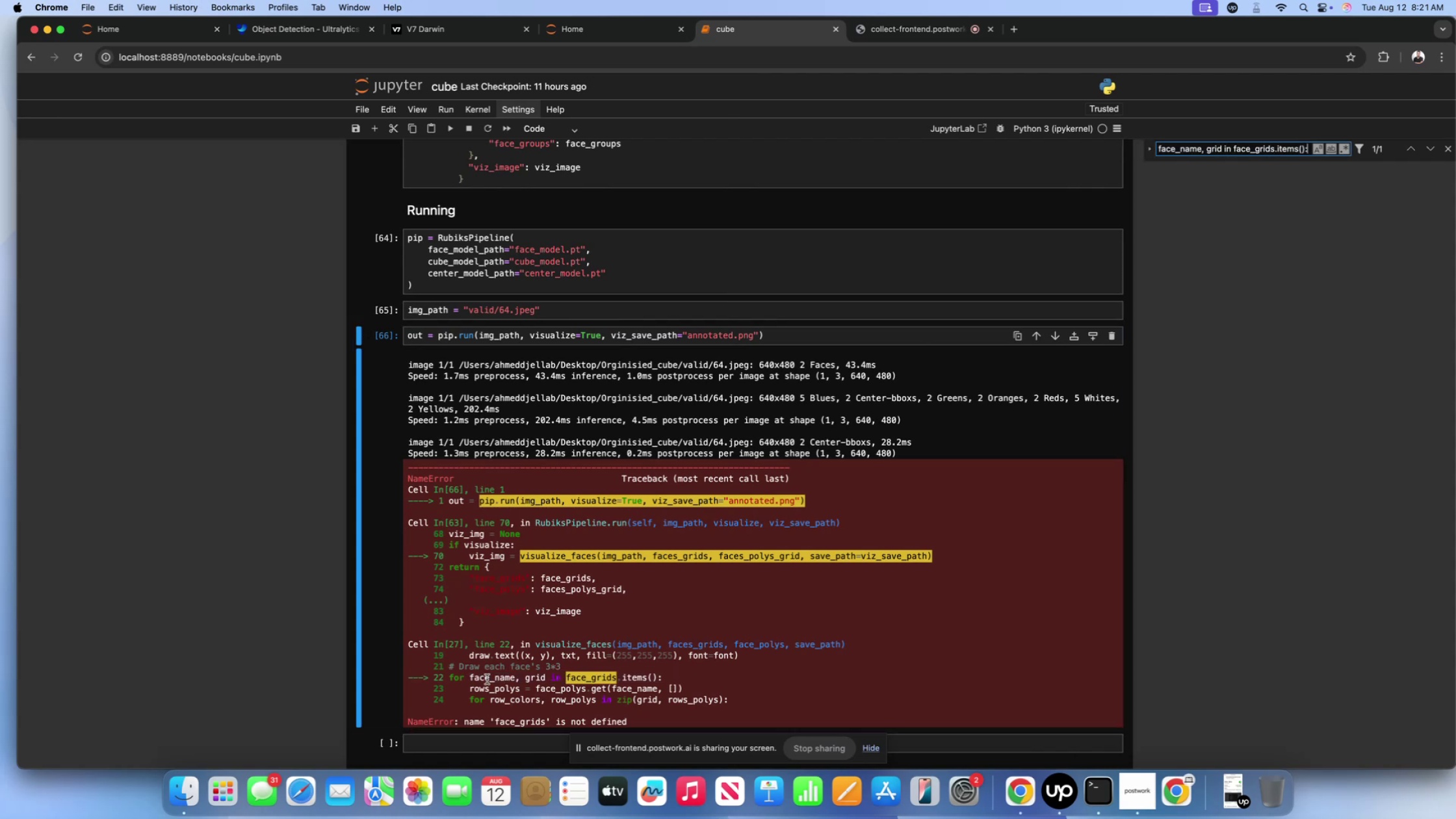 
key(Enter)
 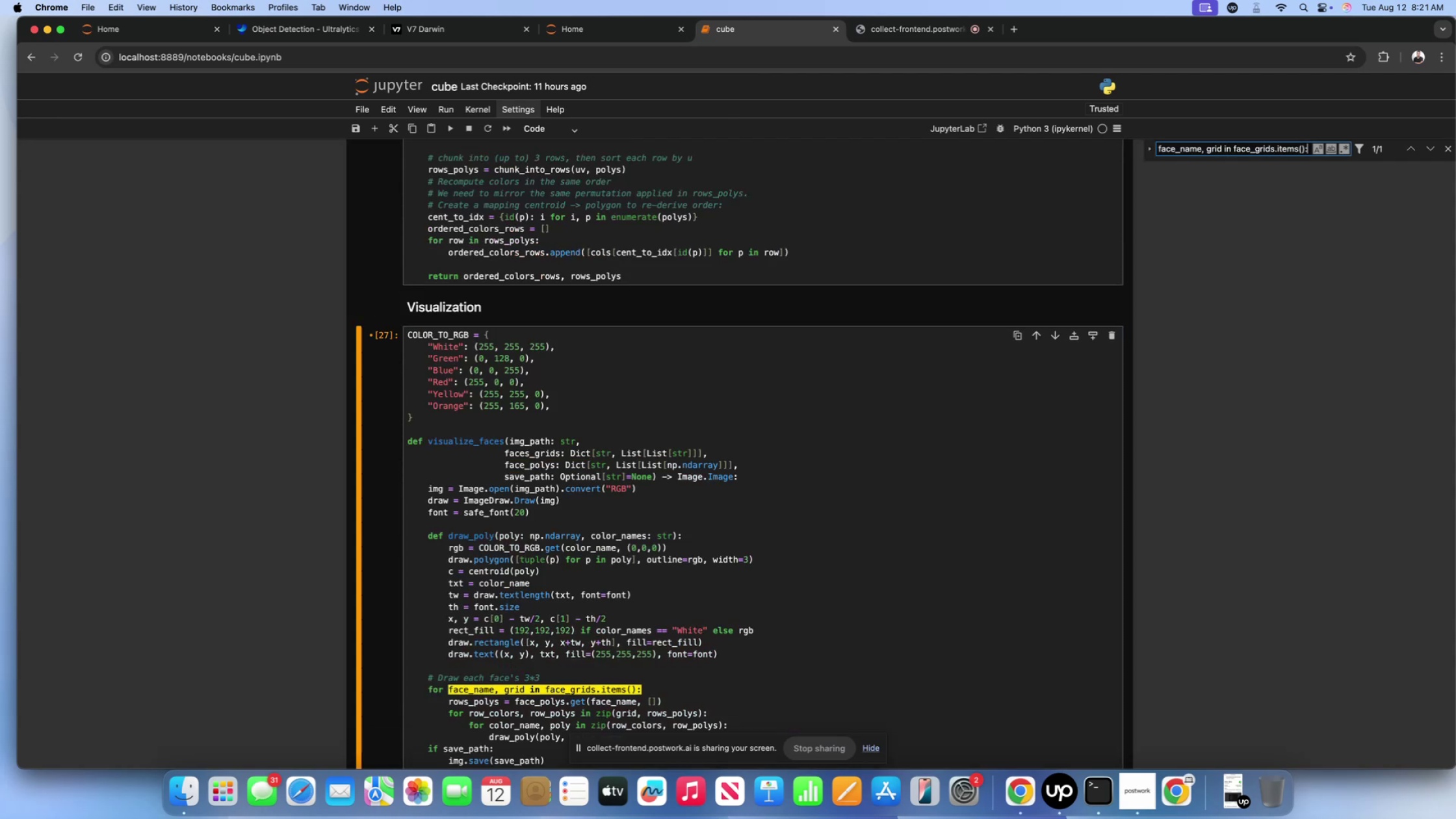 
scroll: coordinate [623, 486], scroll_direction: down, amount: 21.0
 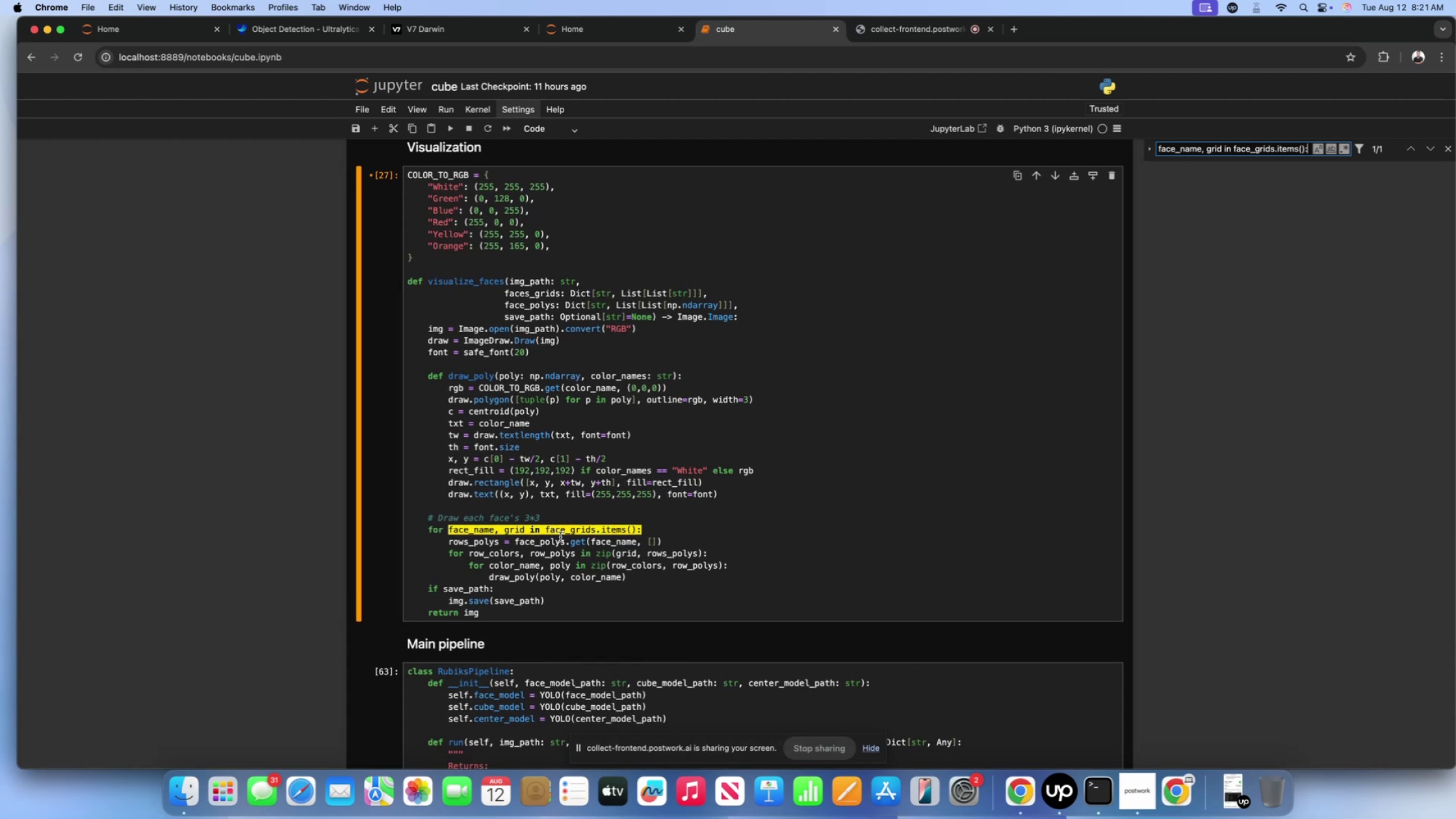 
left_click([565, 531])
 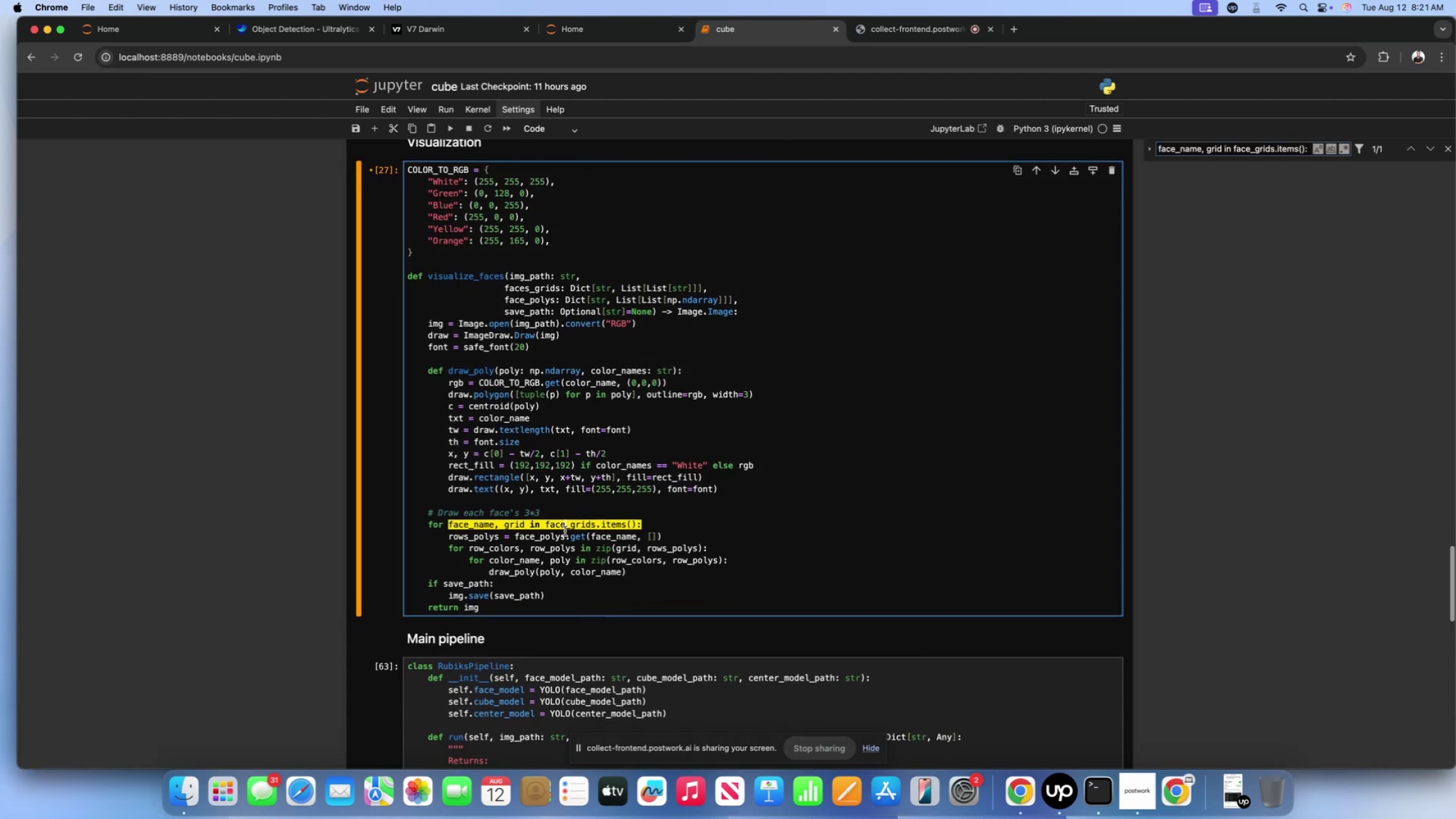 
scroll: coordinate [565, 531], scroll_direction: up, amount: 1.0
 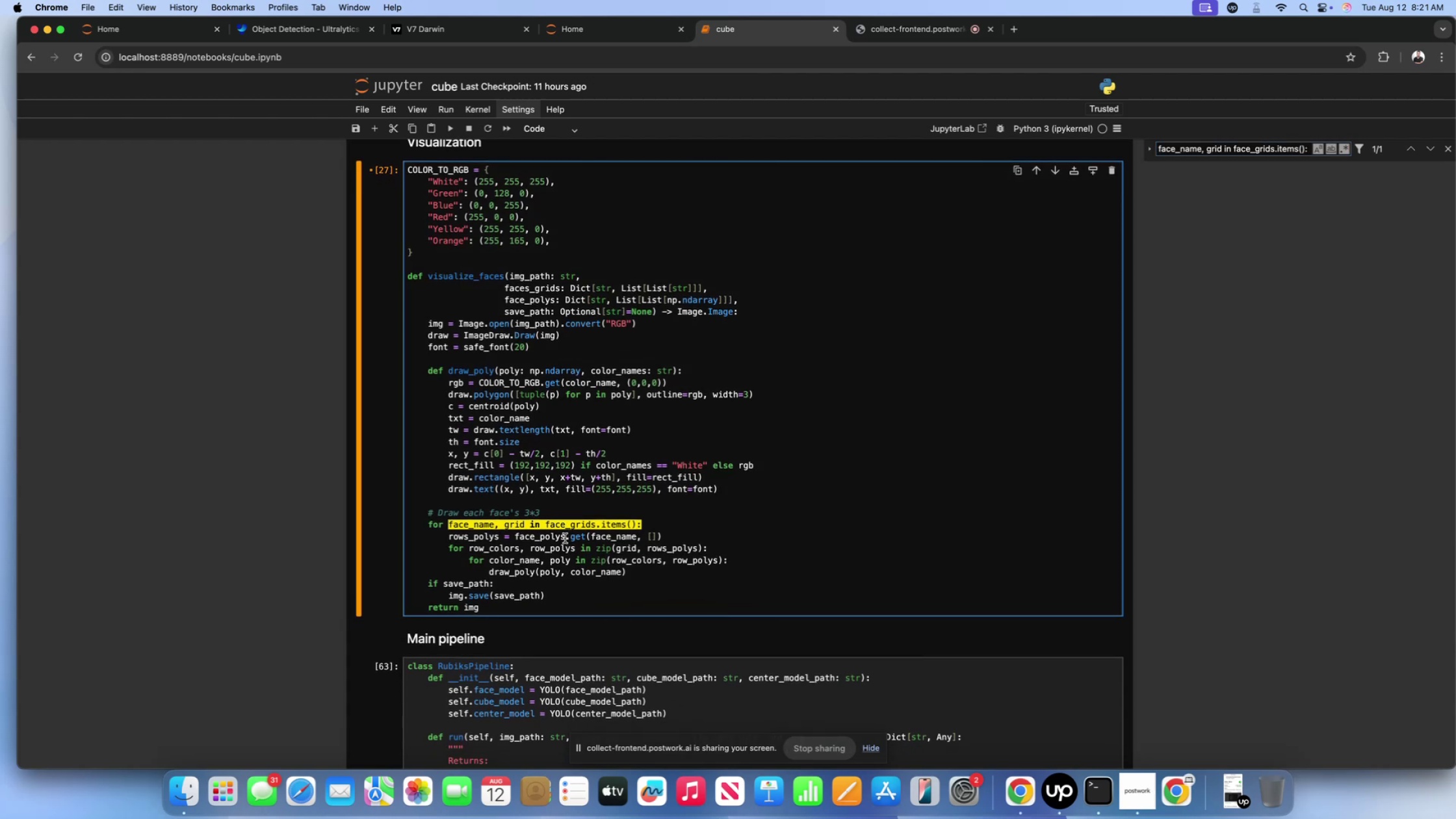 
key(S)
 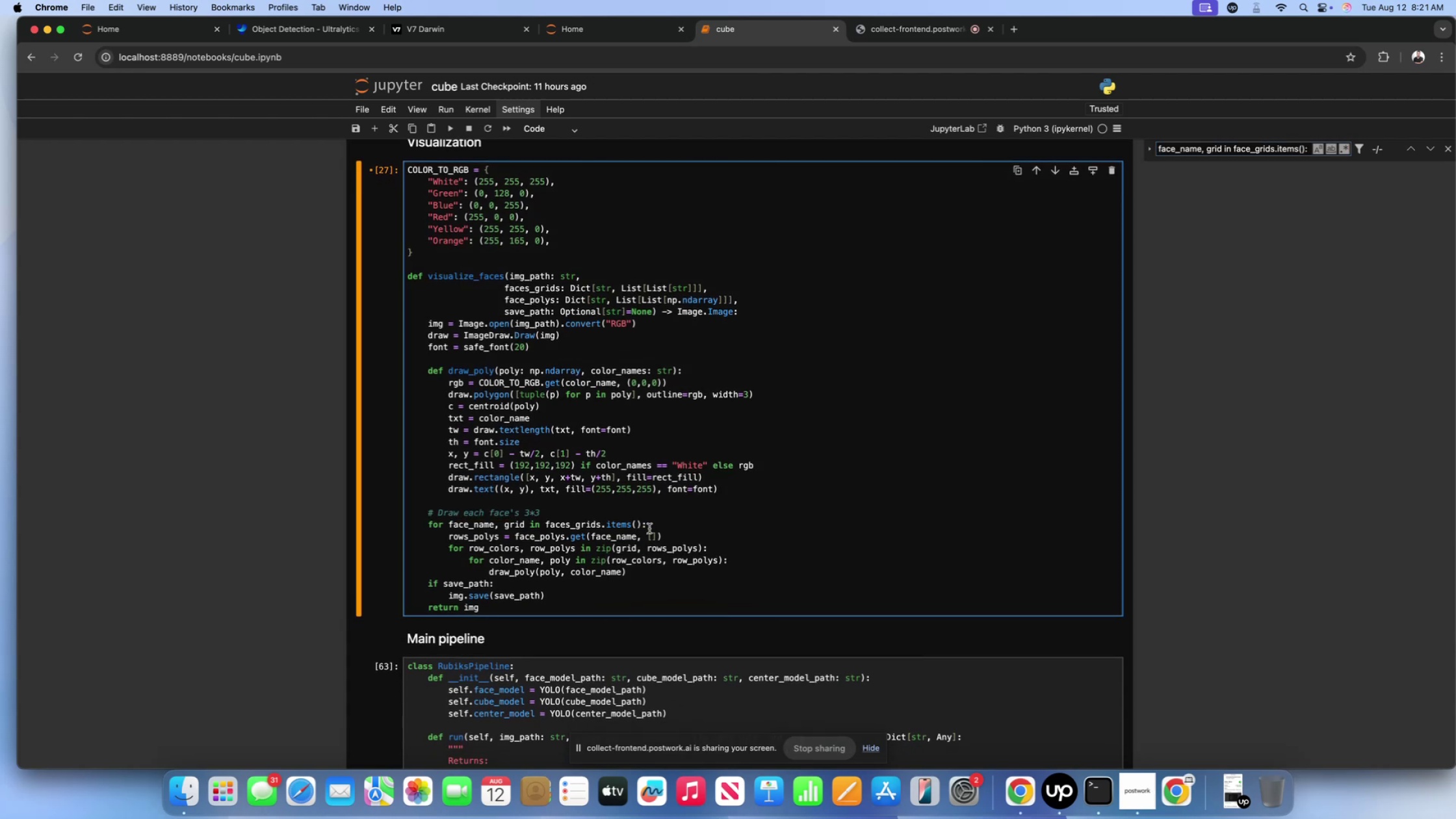 
left_click([657, 526])
 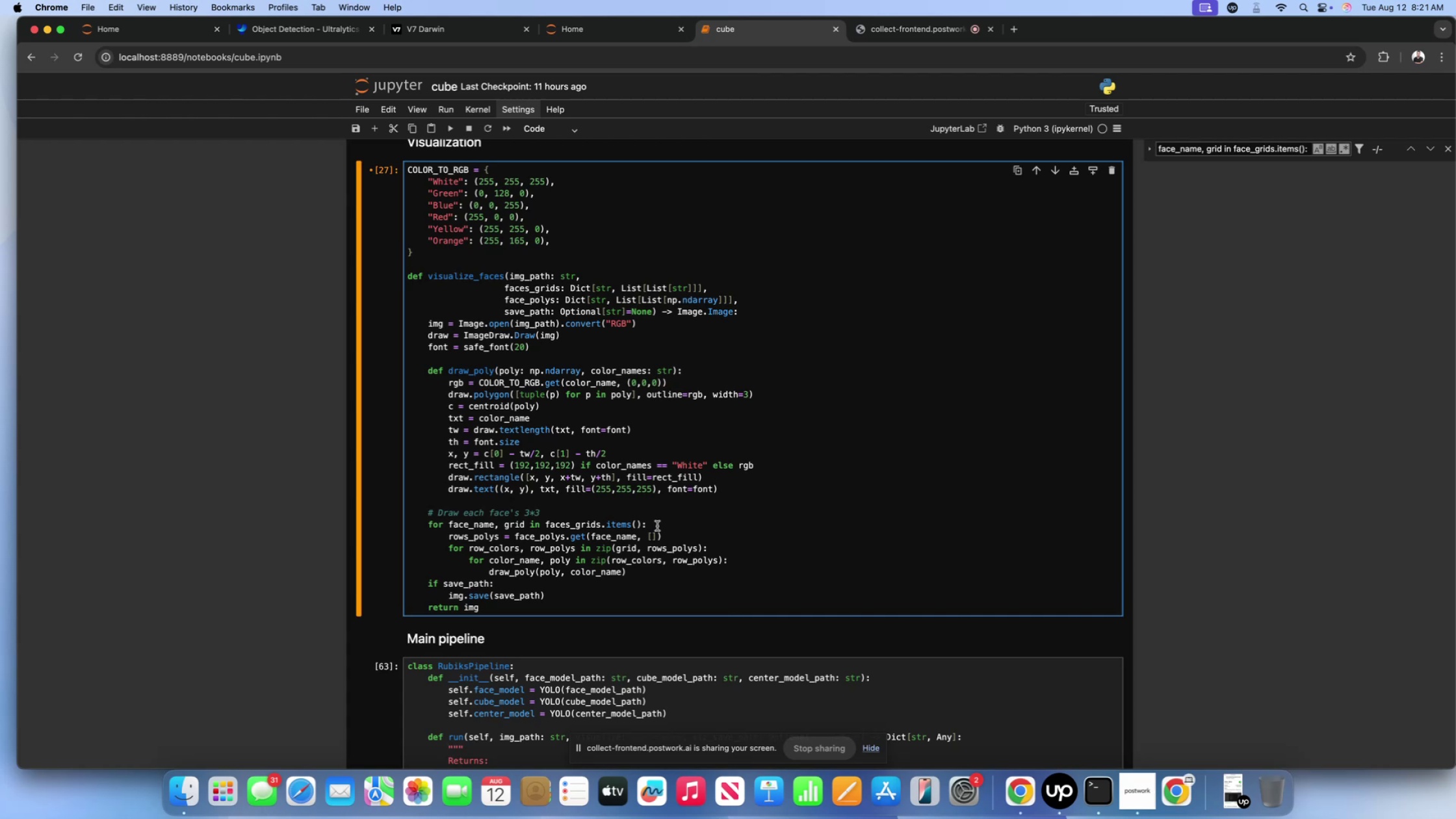 
key(Shift+Enter)
 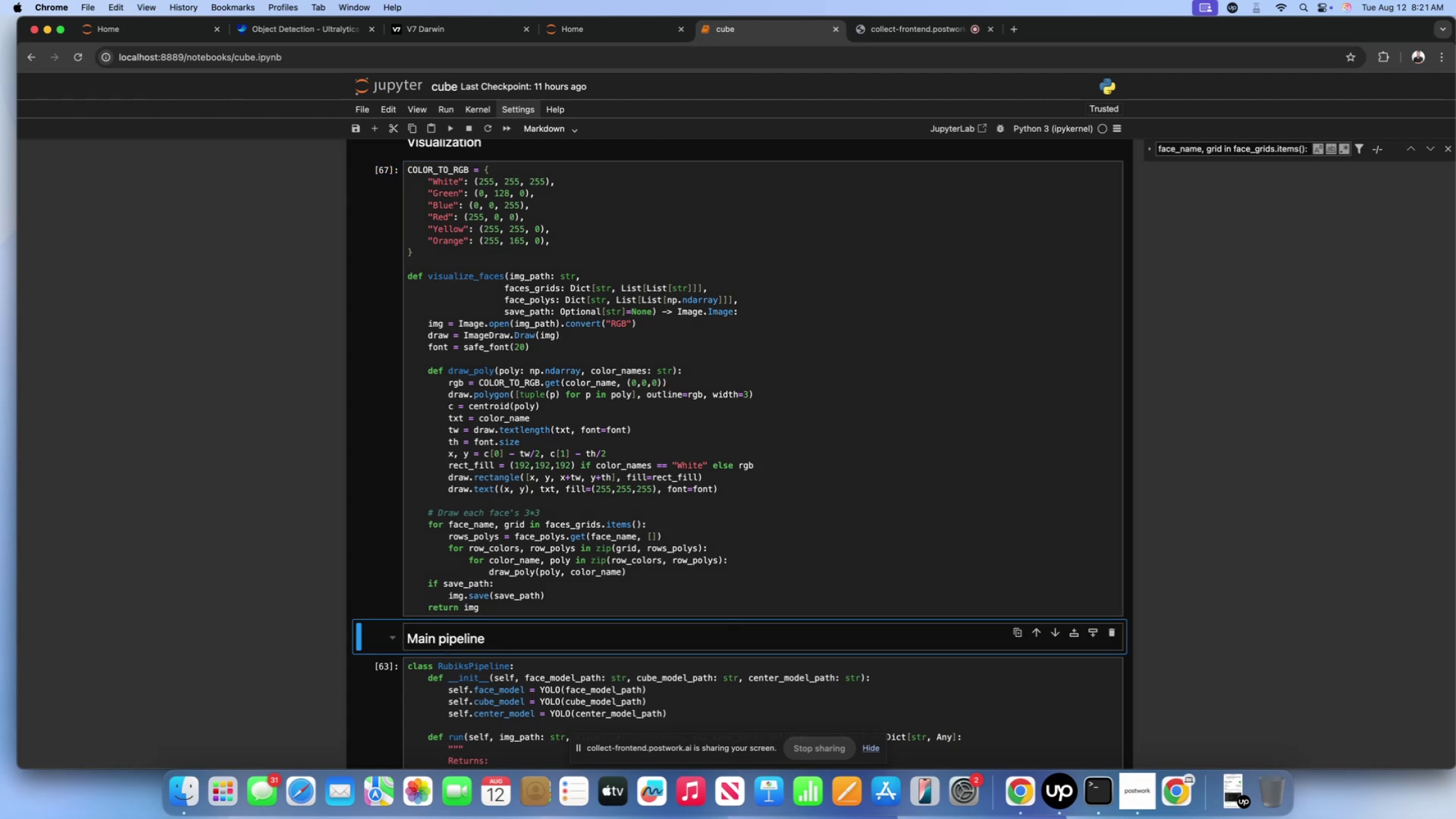 
scroll: coordinate [649, 468], scroll_direction: down, amount: 232.0
 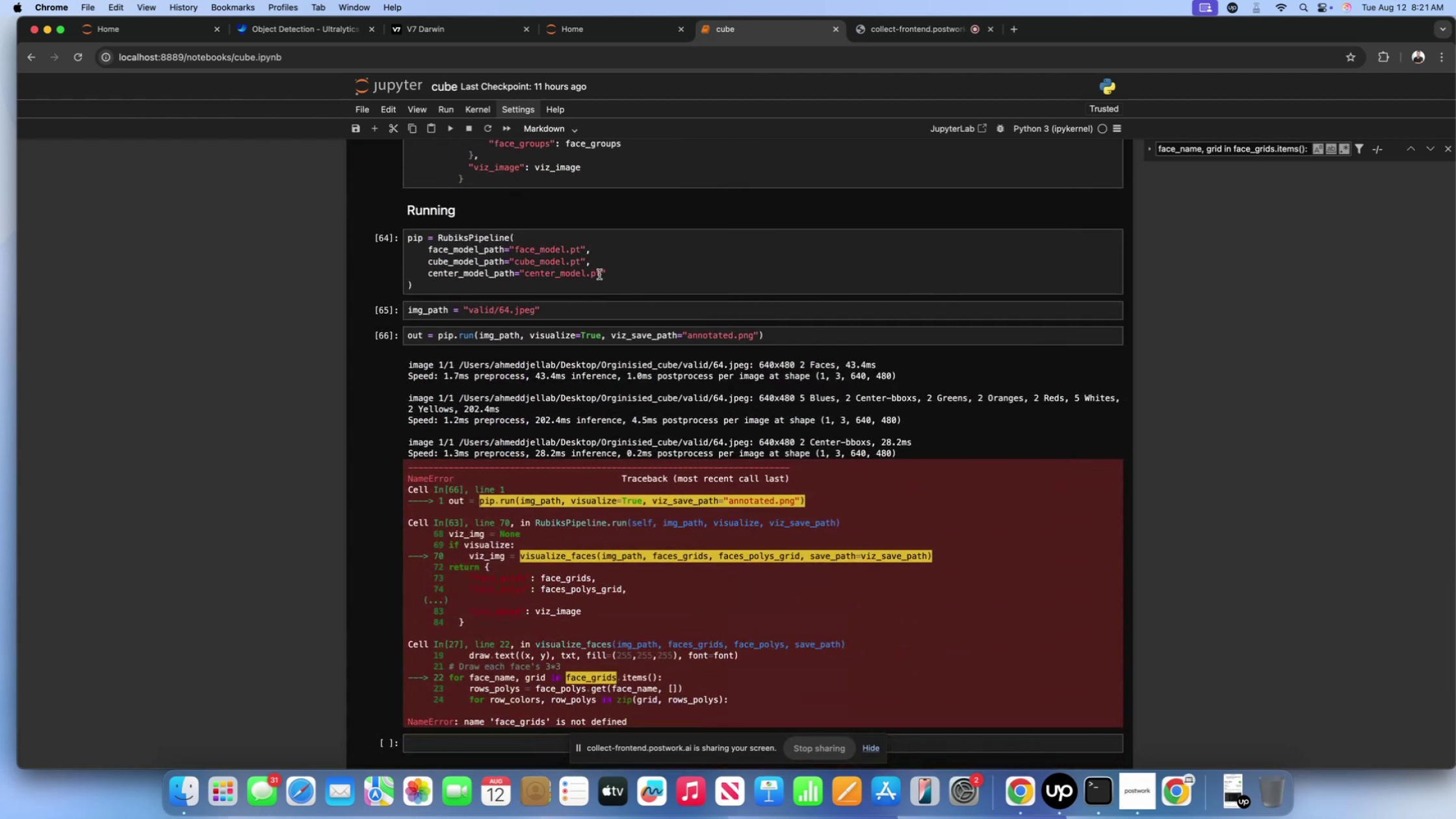 
left_click([600, 273])
 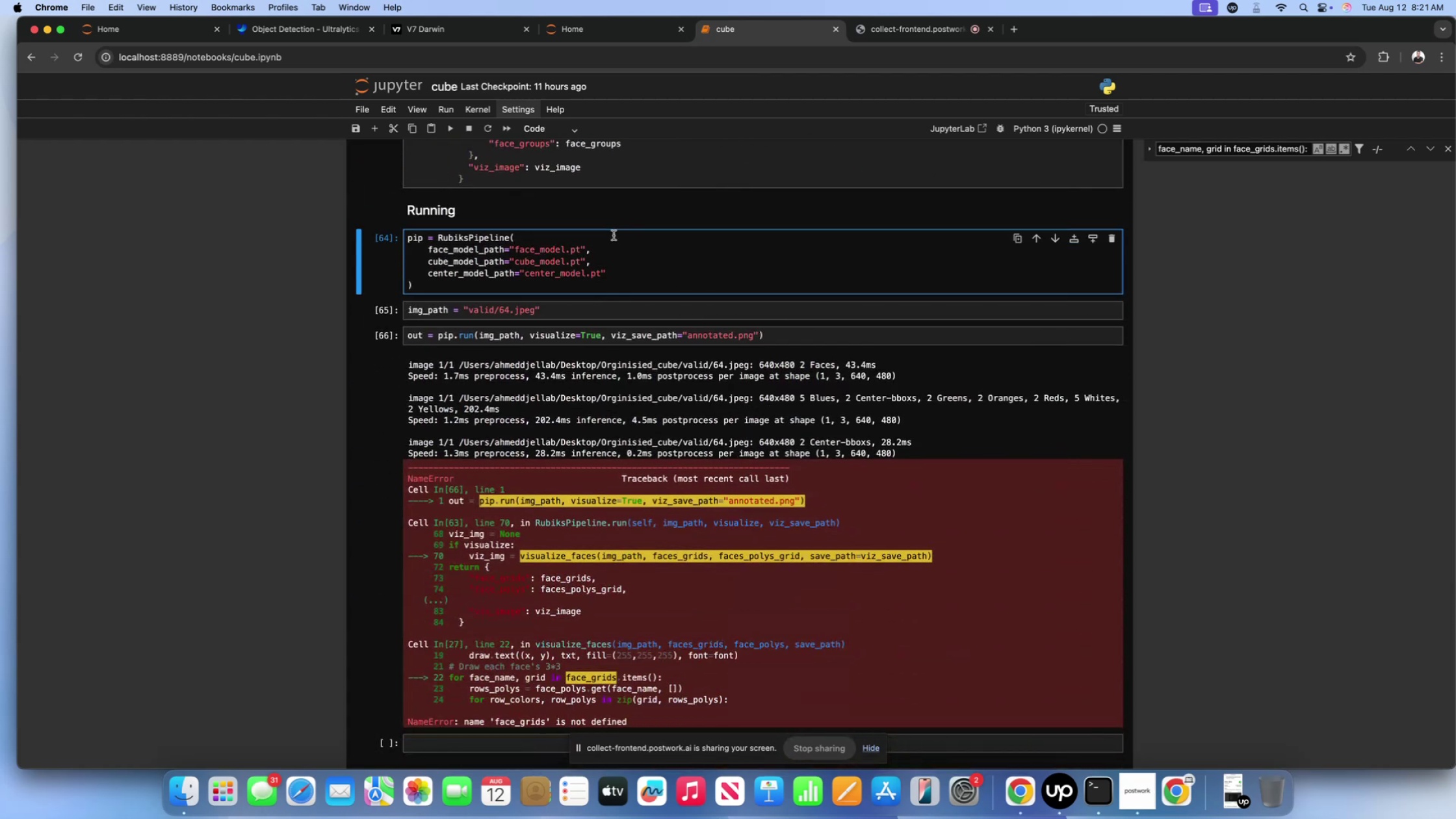 
key(Shift+Enter)
 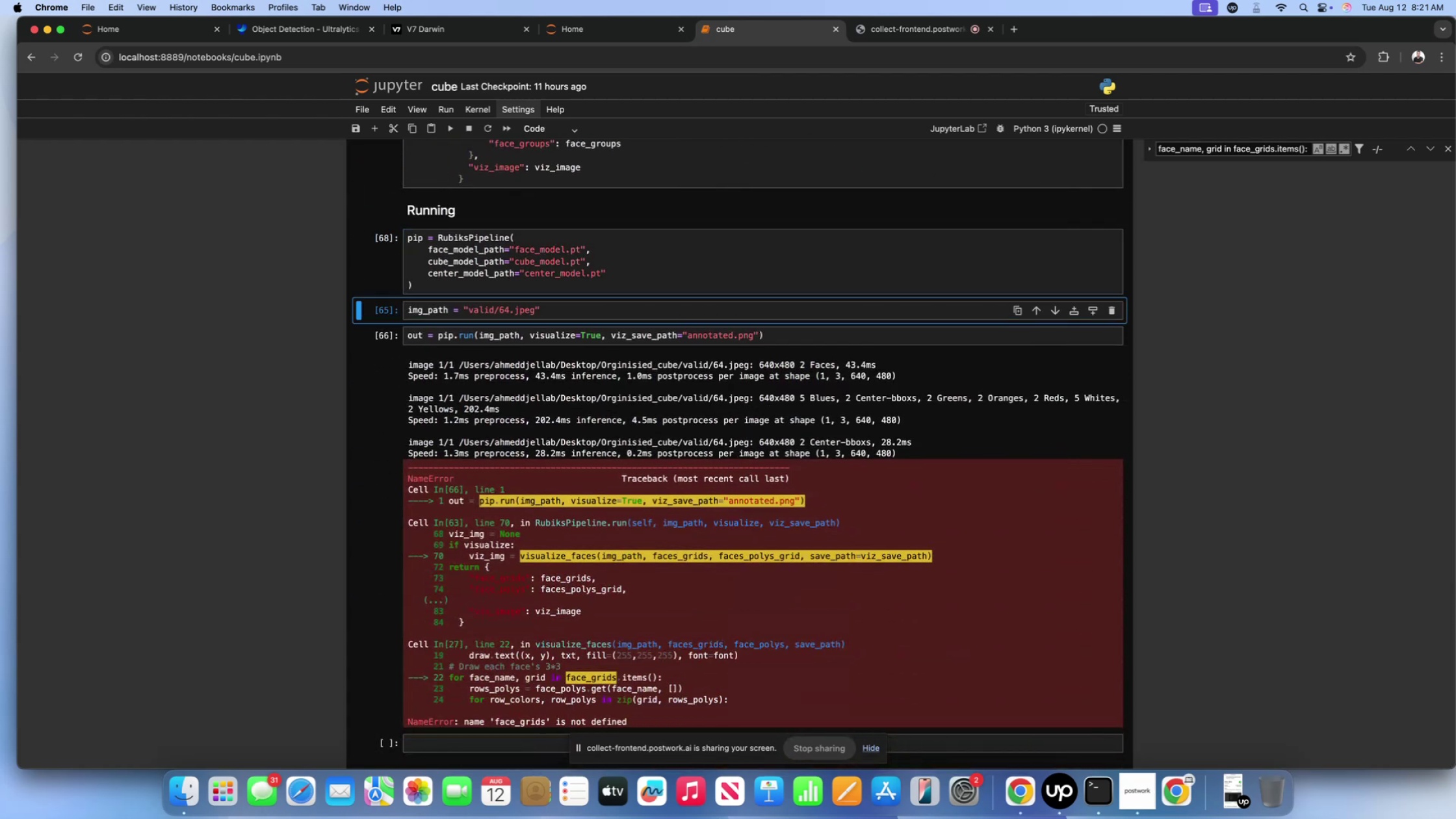 
key(Shift+Enter)
 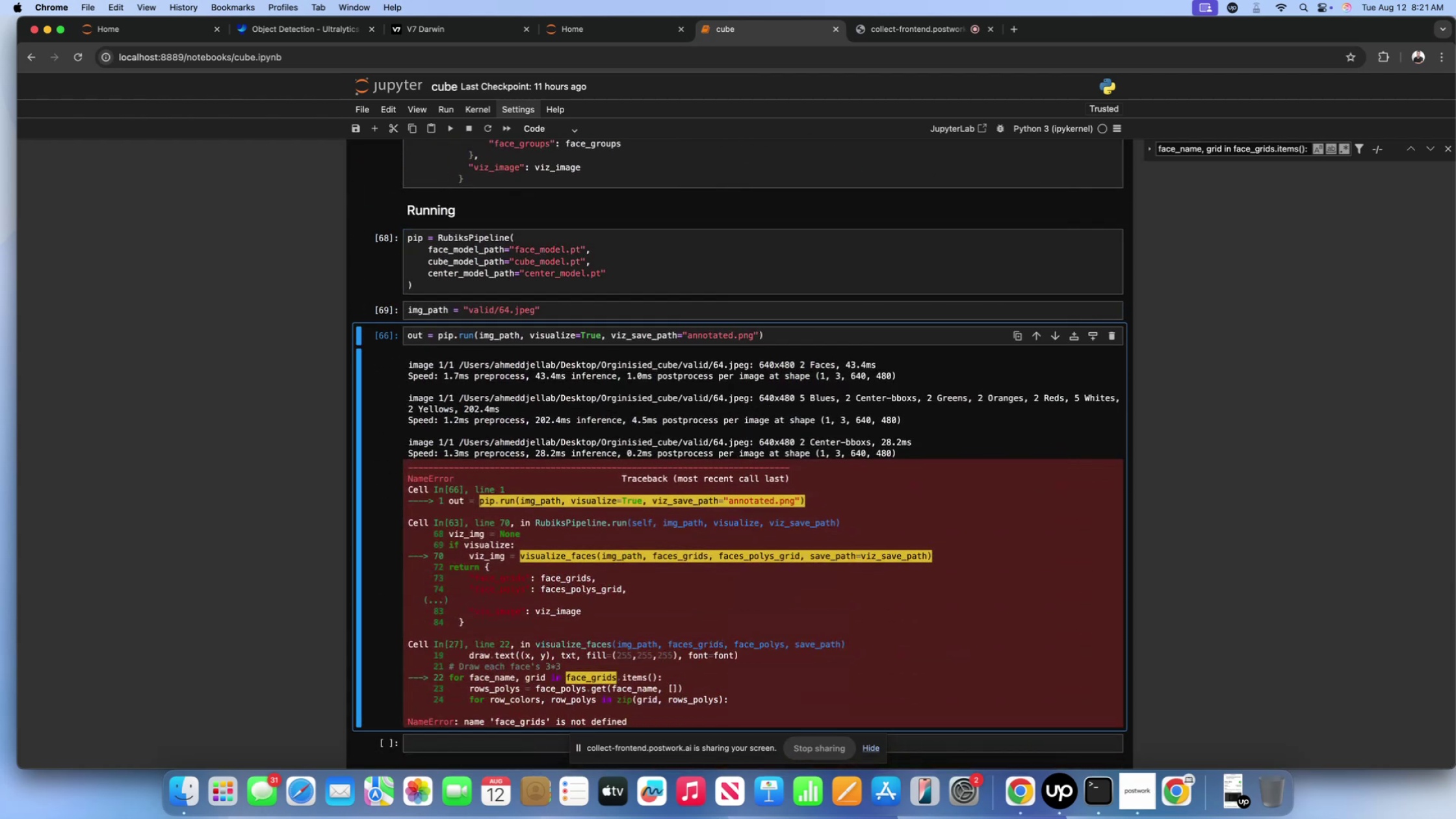 
key(Shift+Enter)
 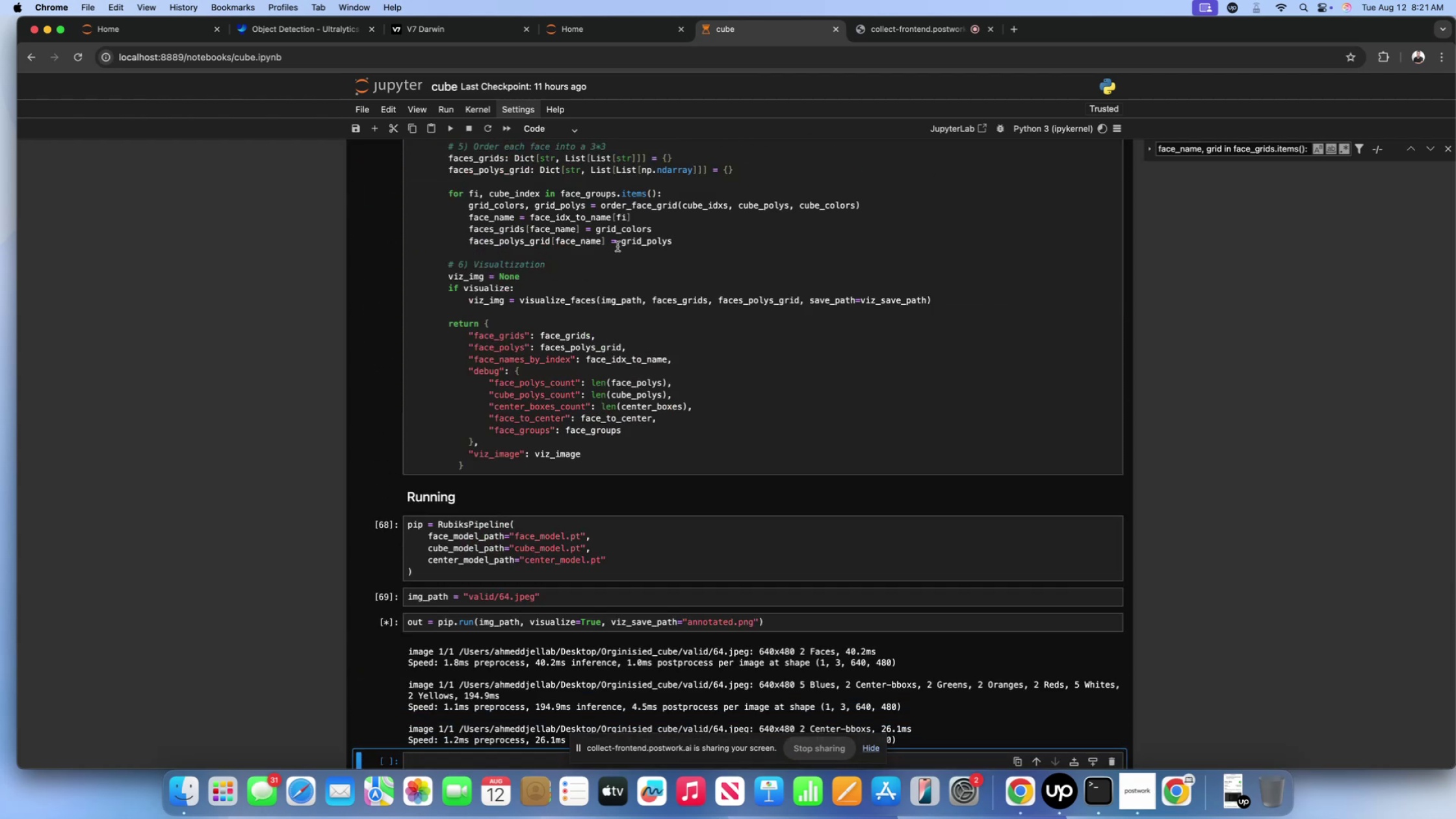 
scroll: coordinate [686, 346], scroll_direction: down, amount: 55.0
 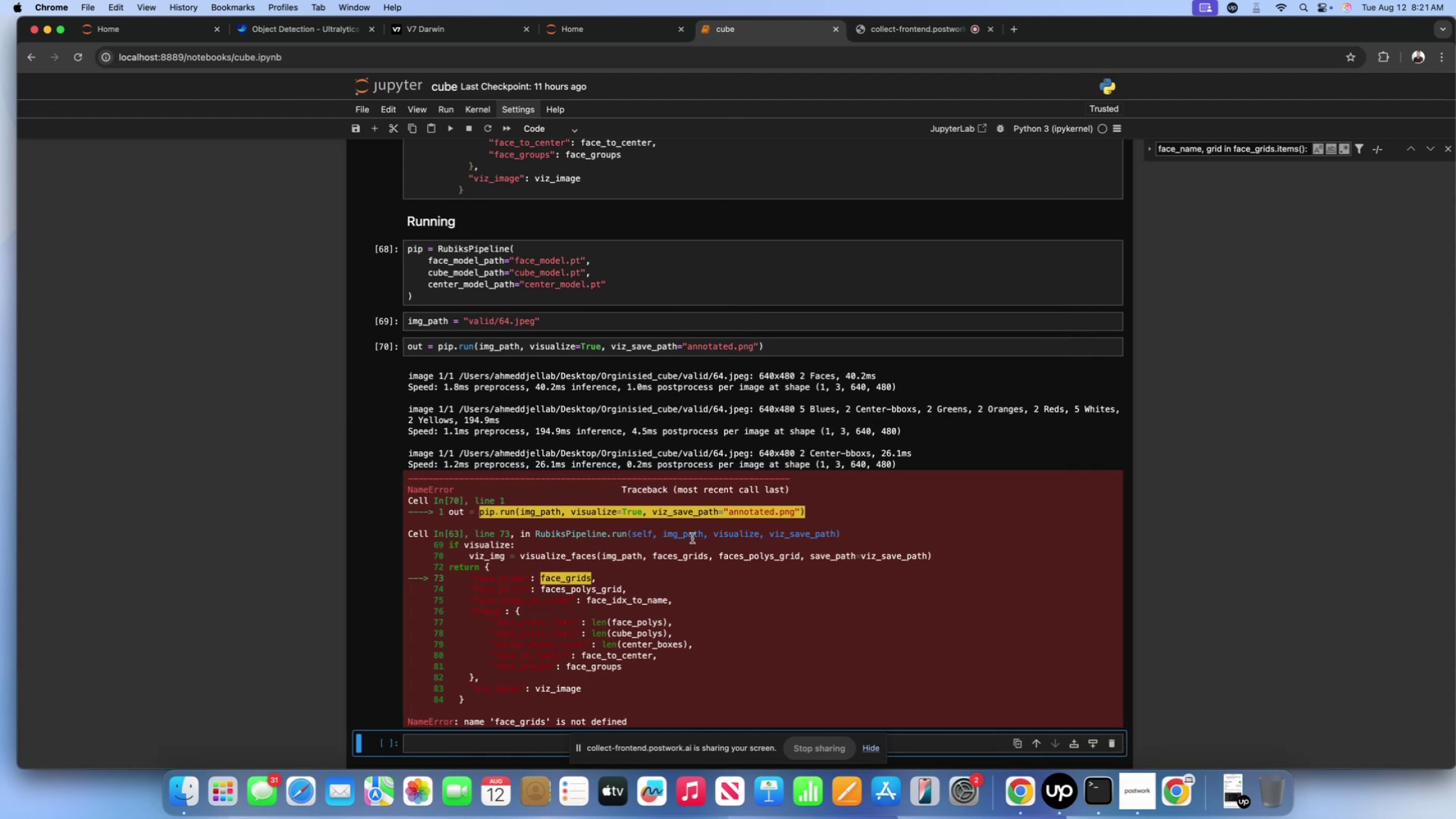 
scroll: coordinate [692, 538], scroll_direction: up, amount: 209.0
 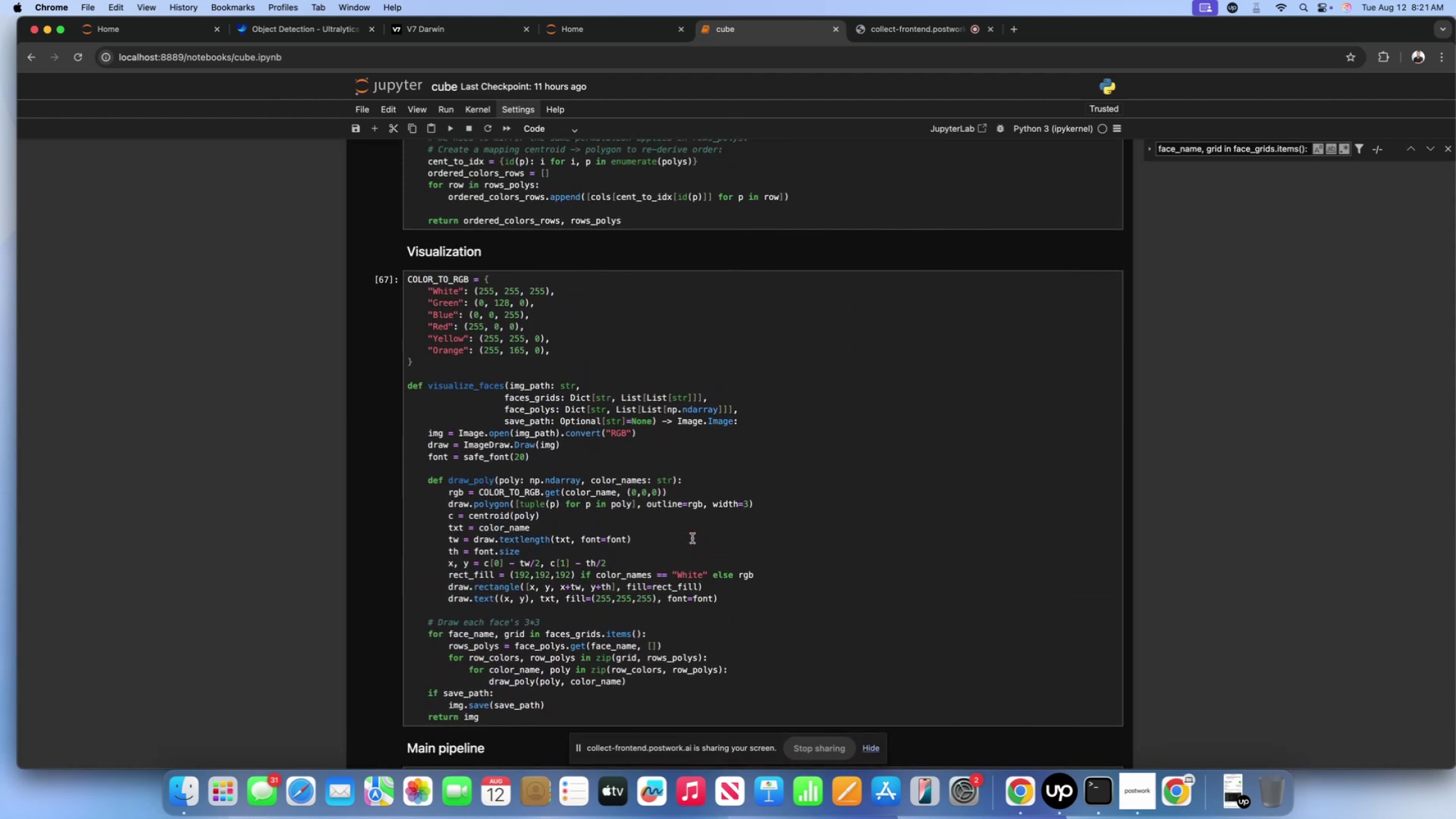 
scroll: coordinate [692, 538], scroll_direction: down, amount: 10.0
 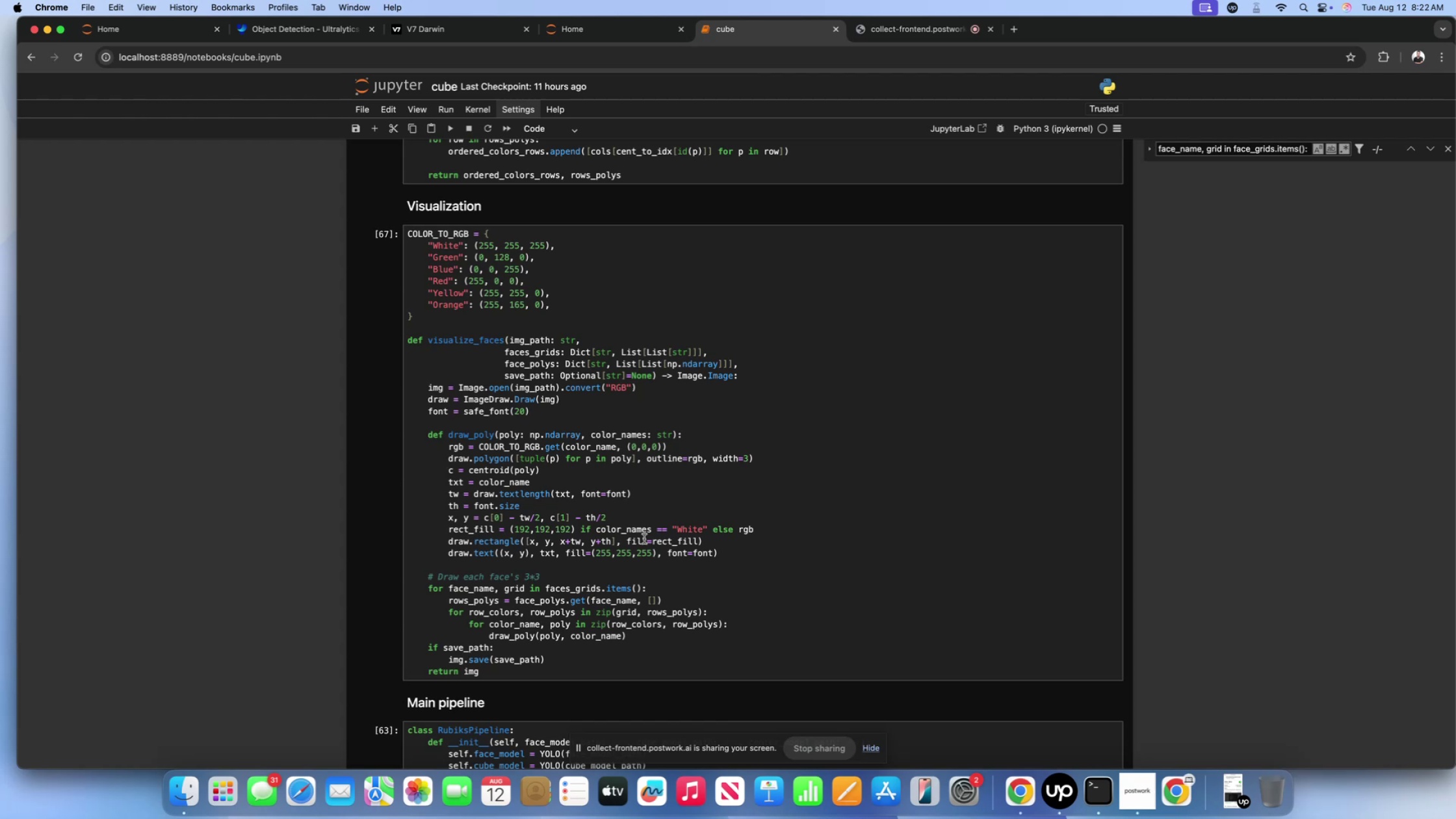 
wait(20.23)
 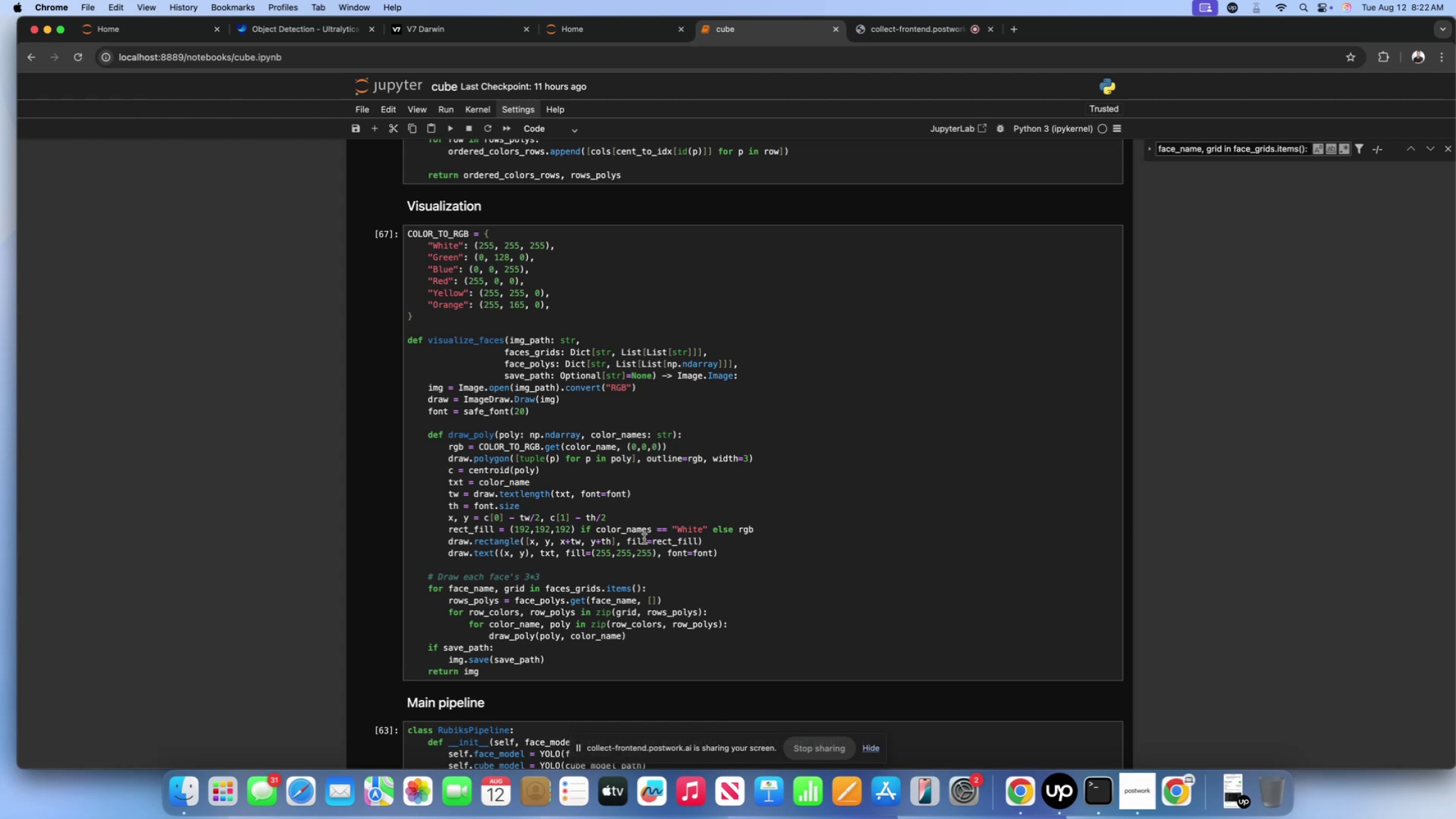 
scroll: coordinate [686, 726], scroll_direction: down, amount: 248.0
 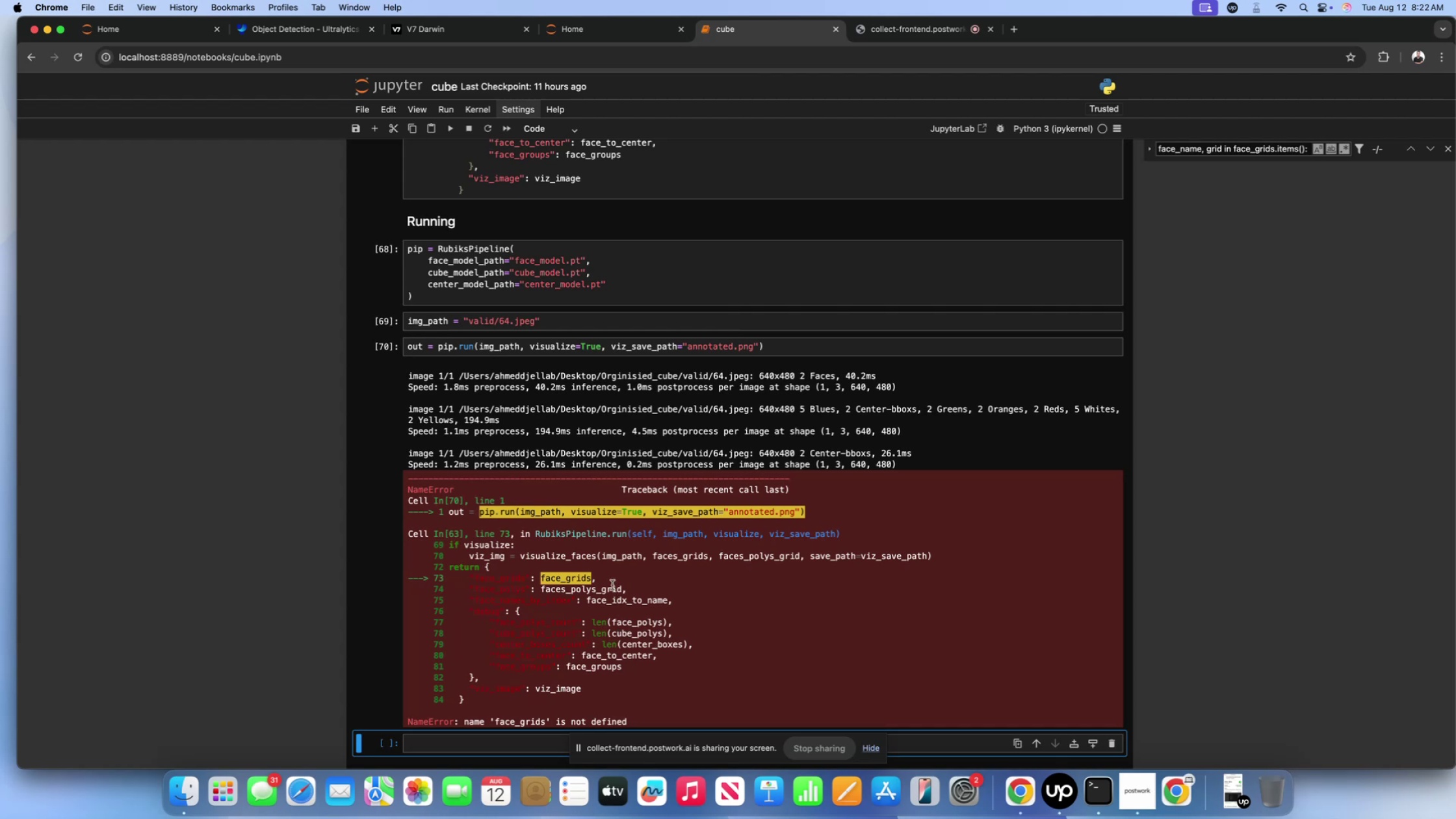 
left_click_drag(start_coordinate=[599, 578], to_coordinate=[471, 583])
 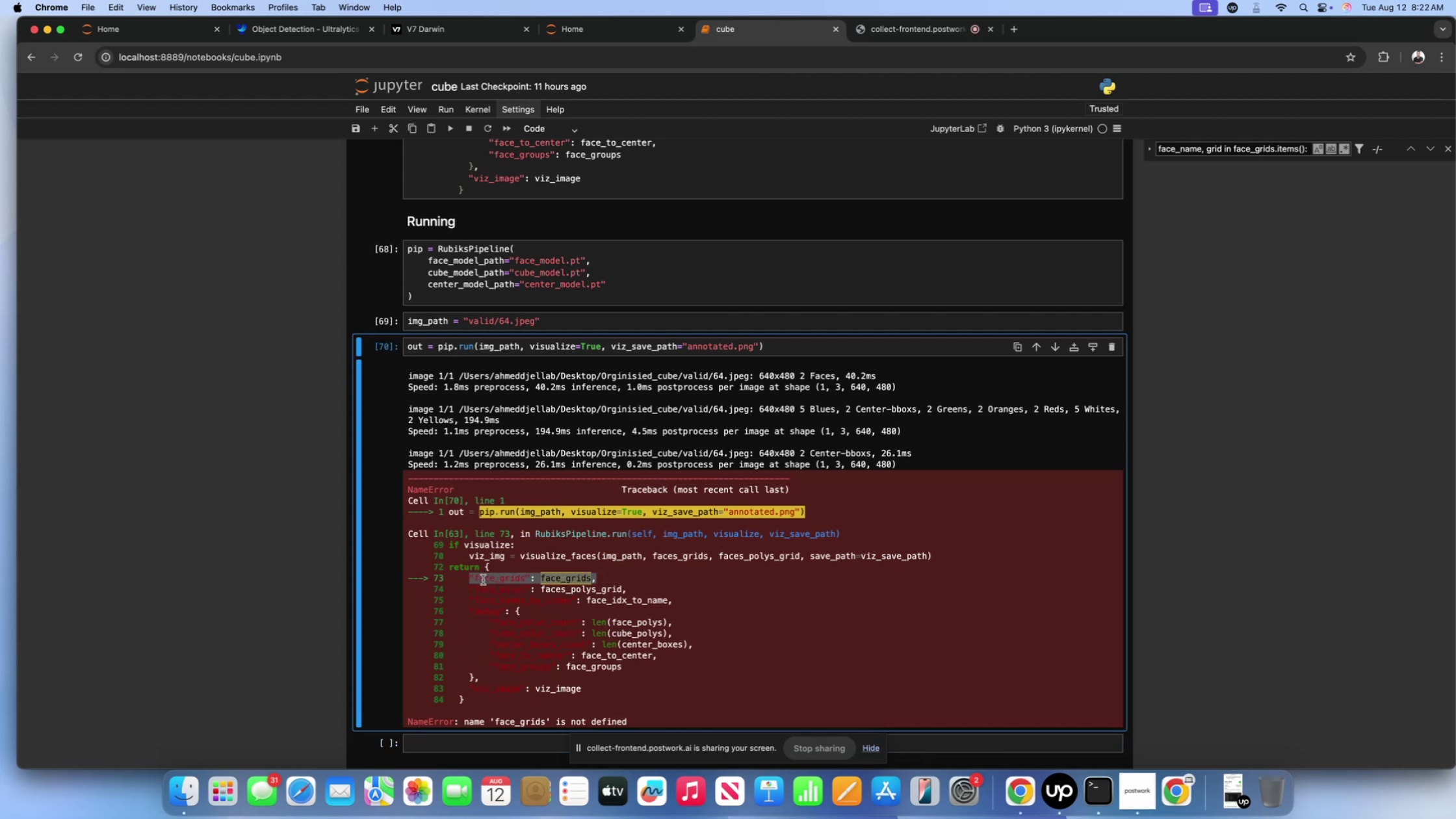 
key(Meta+CommandLeft)
 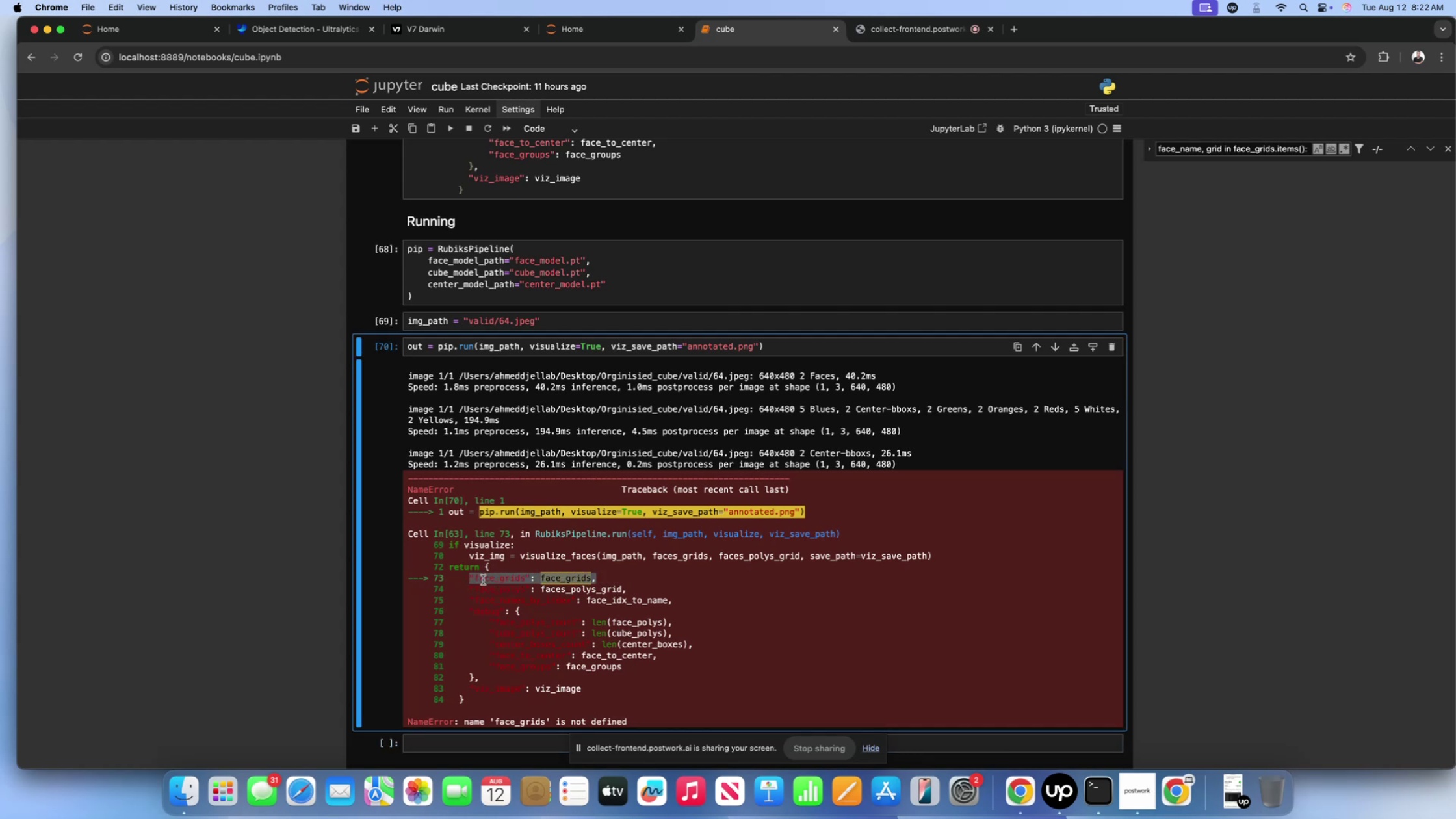 
key(Meta+C)
 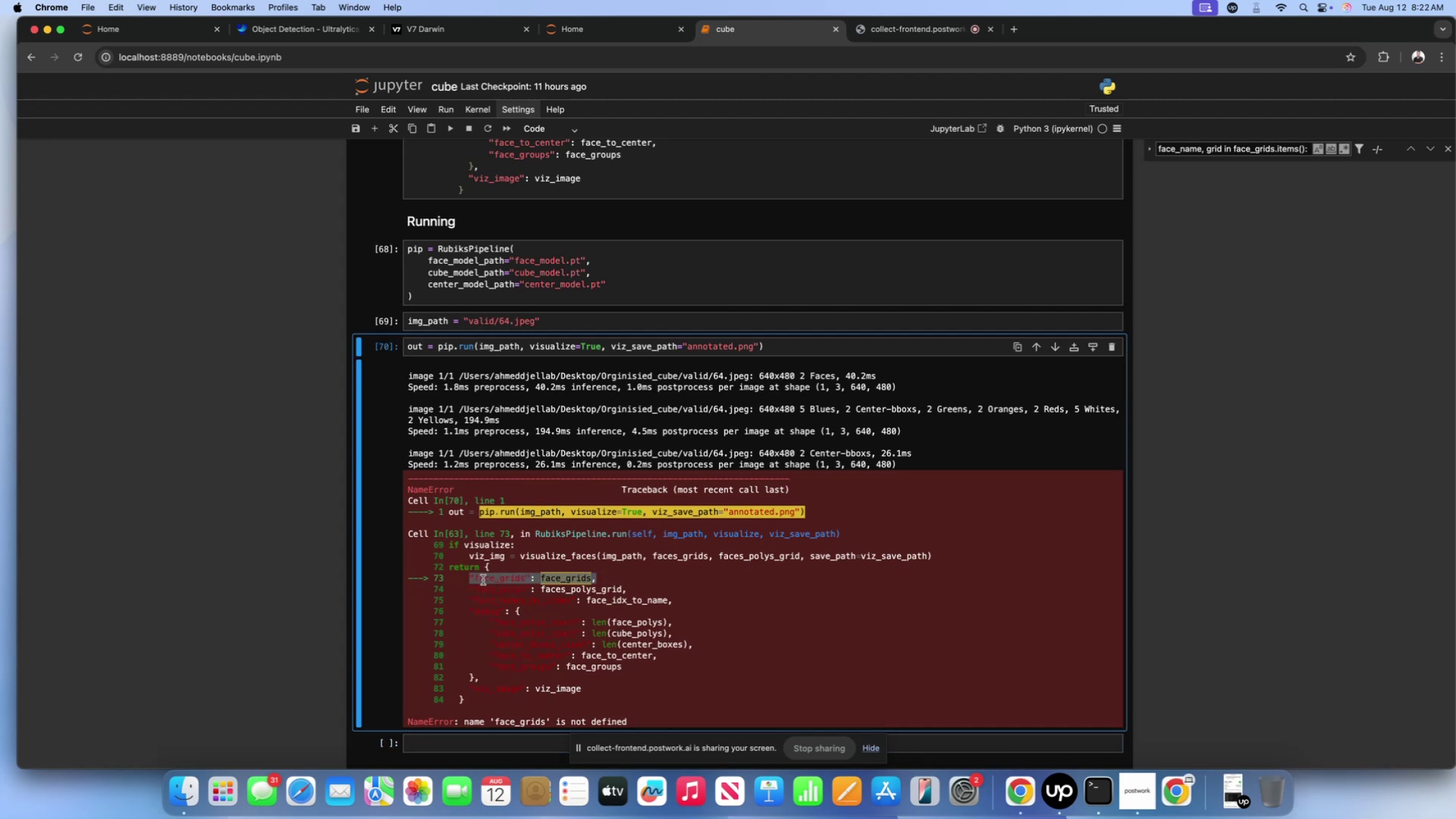 
key(Meta+CommandLeft)
 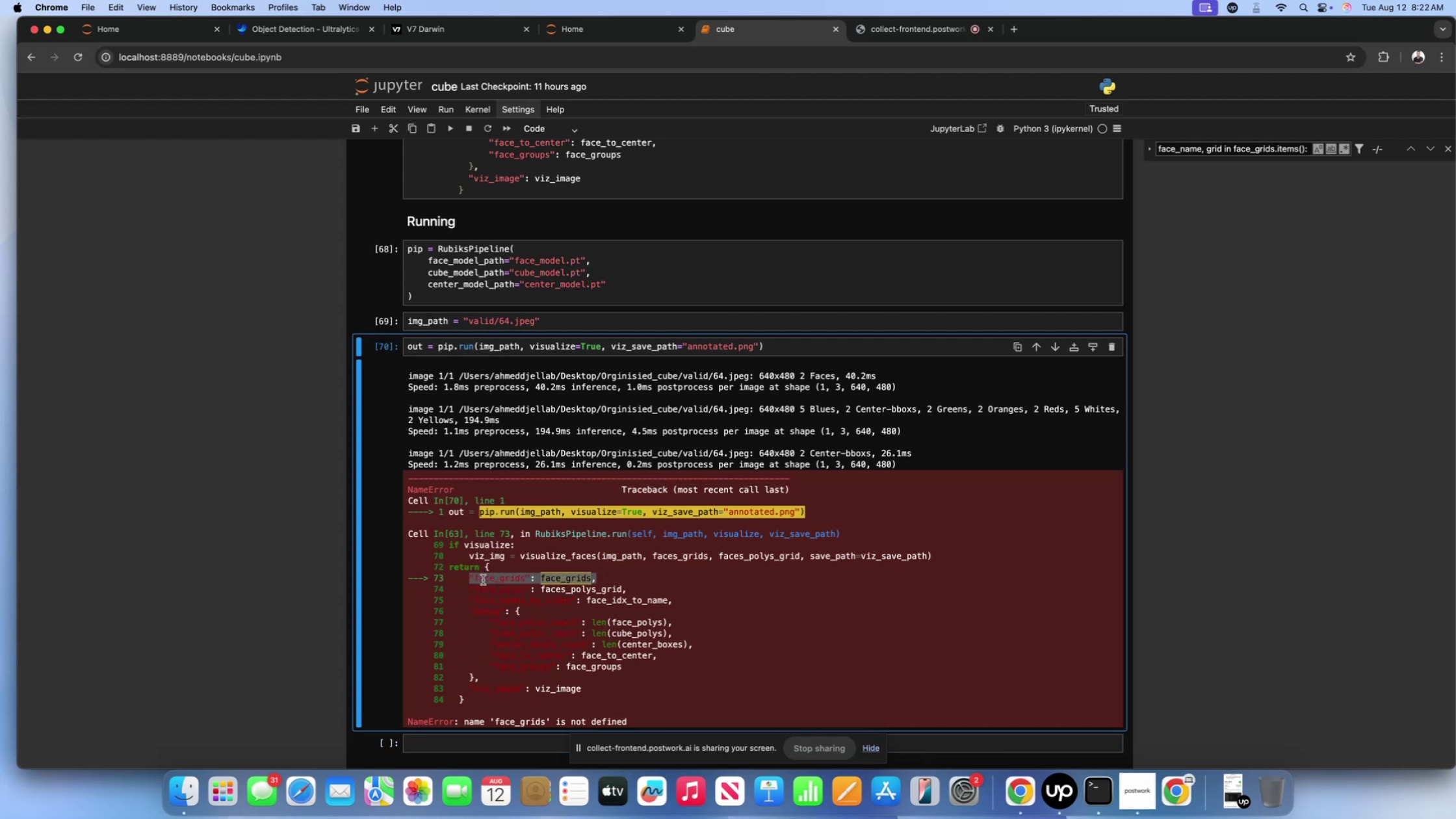 
key(Meta+F)
 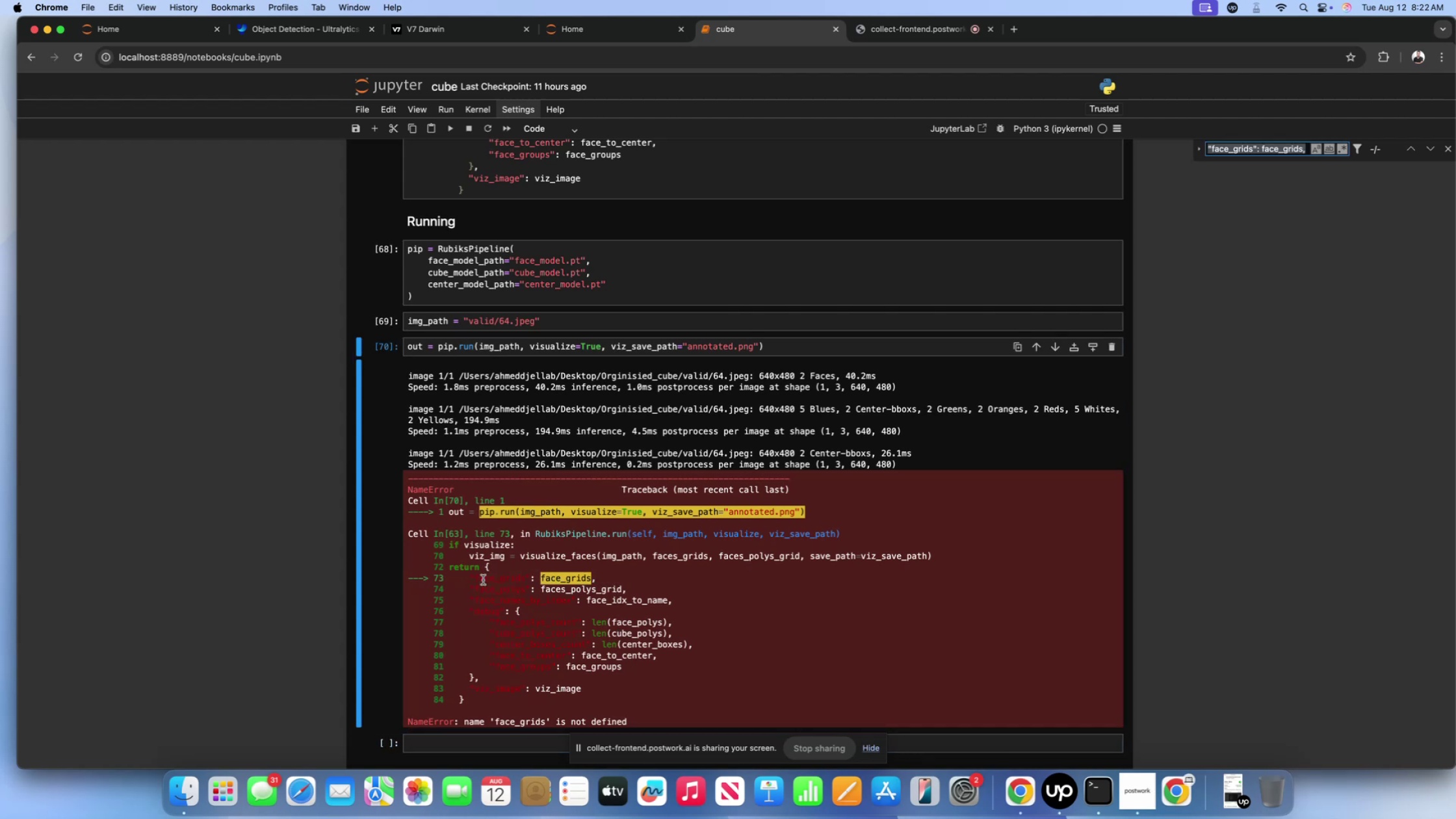 
key(Meta+CommandLeft)
 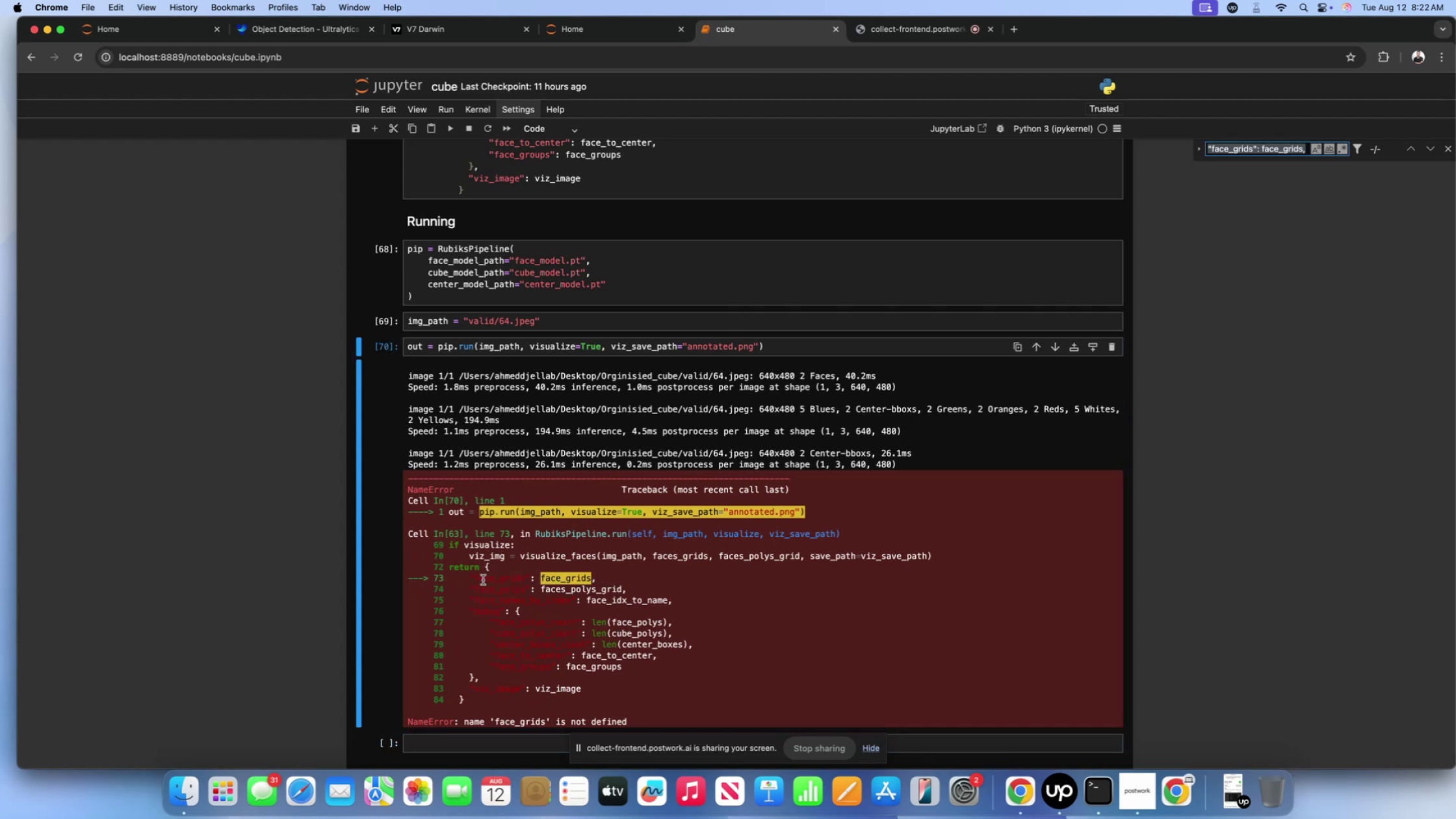 
key(Meta+B)
 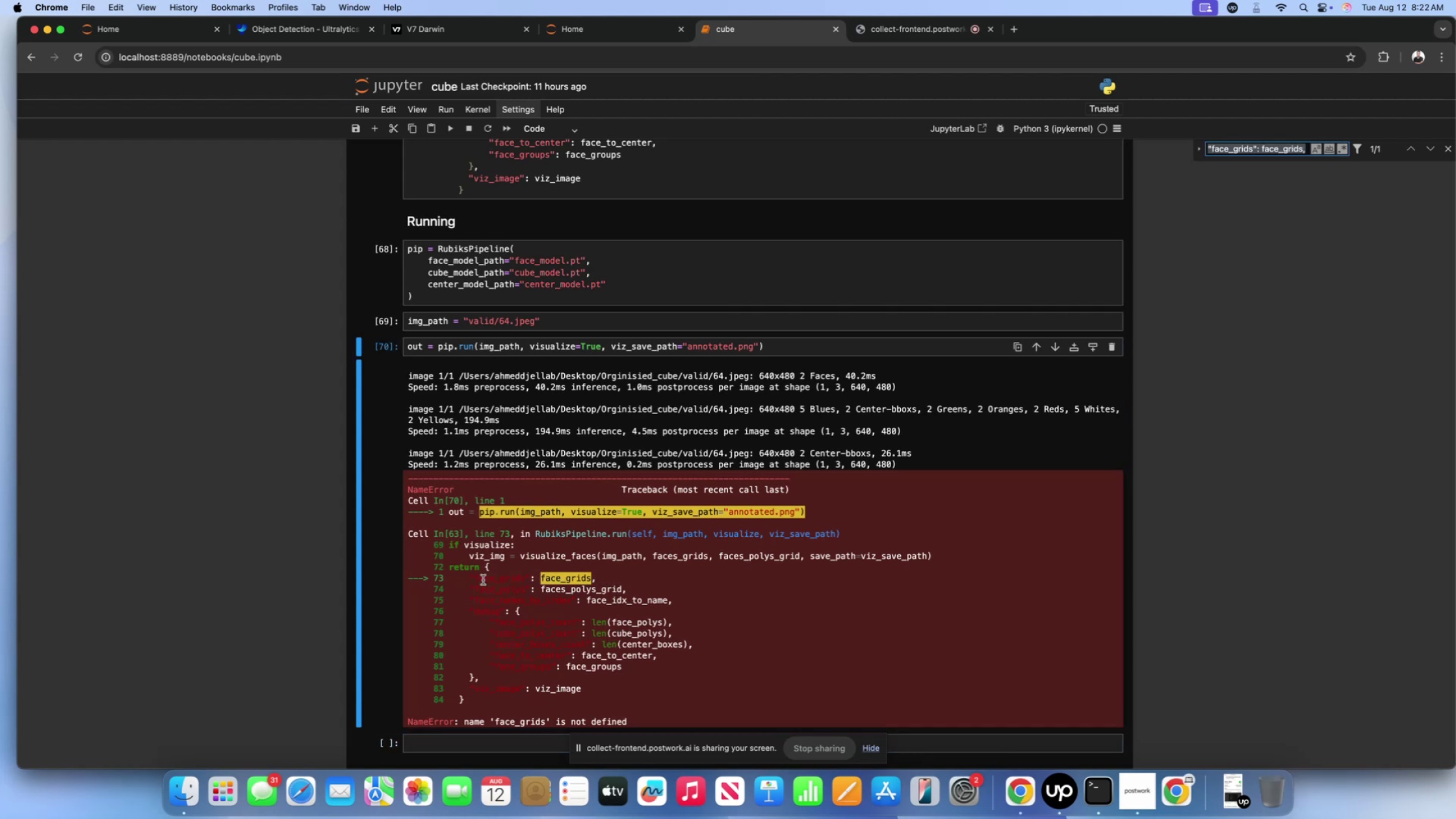 
key(Enter)
 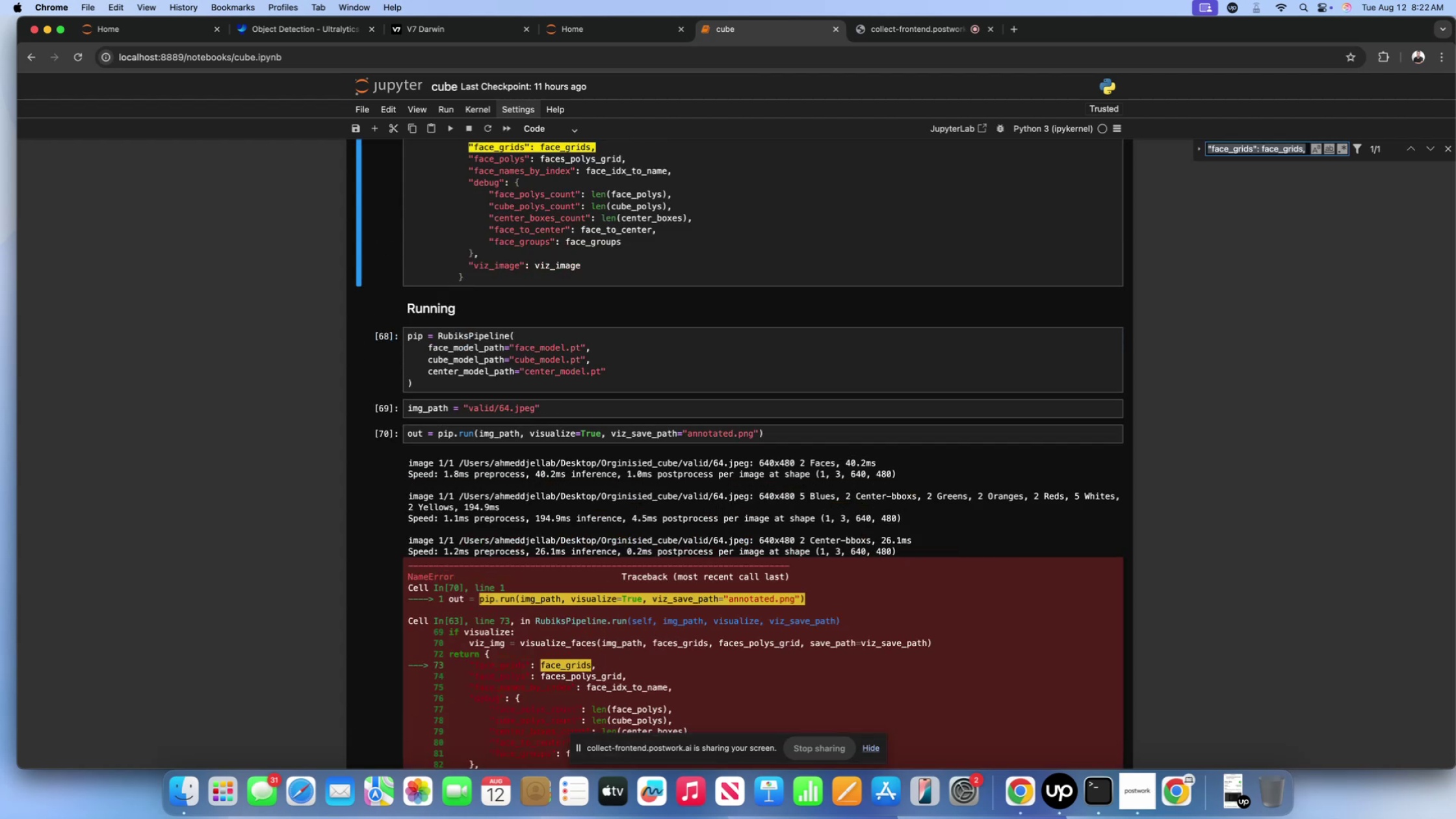 
scroll: coordinate [611, 540], scroll_direction: up, amount: 38.0
 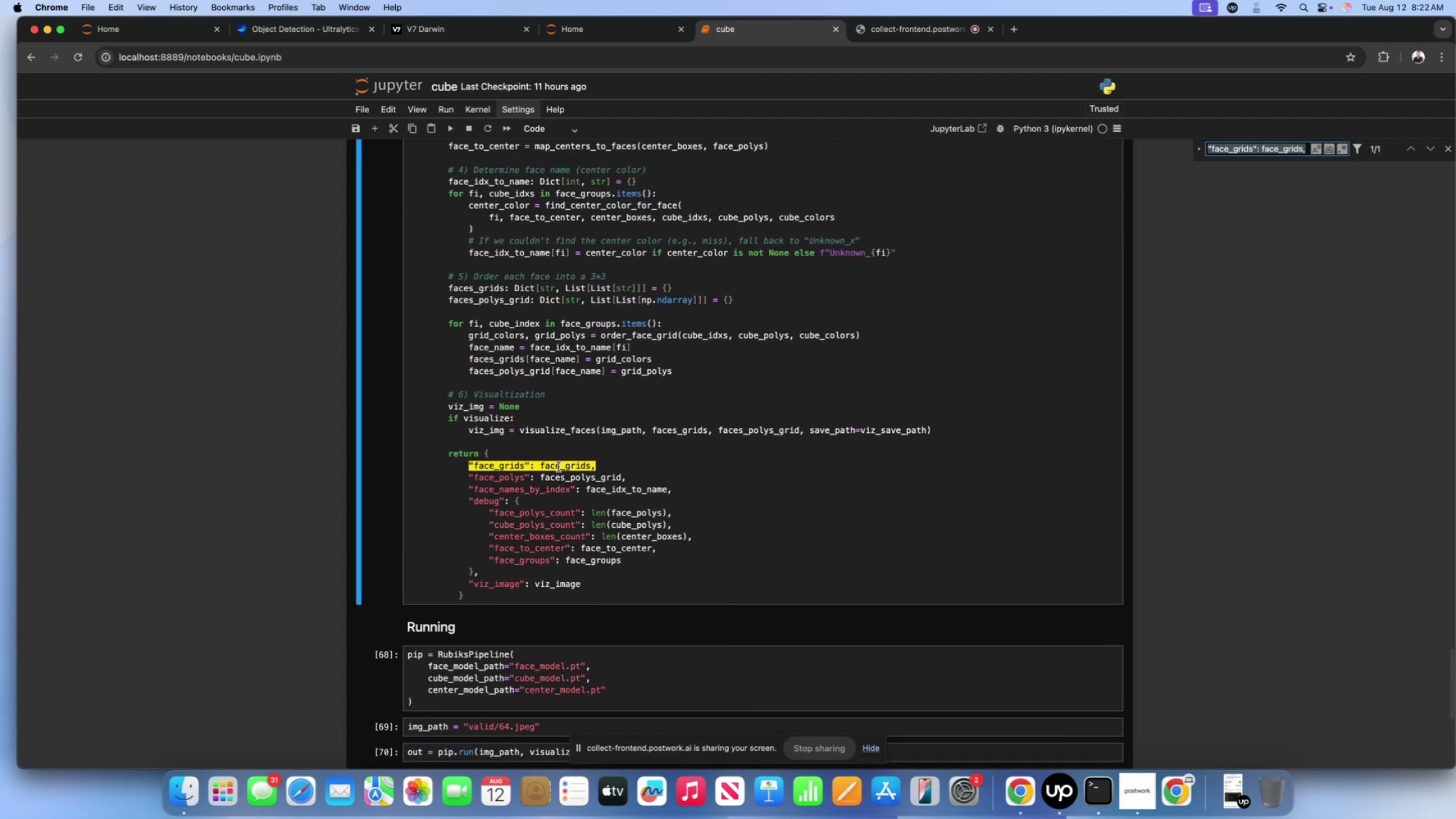 
left_click([558, 467])
 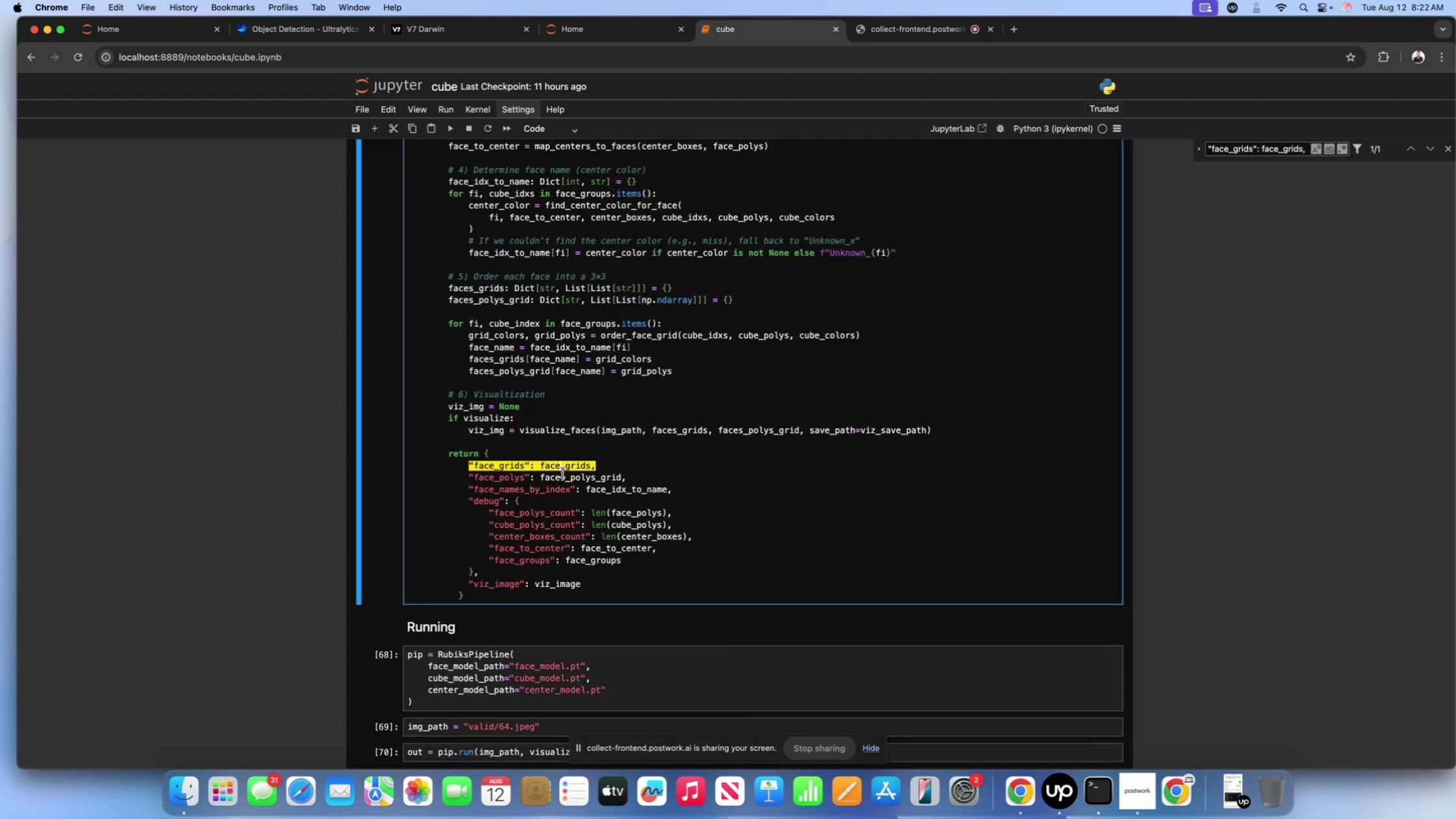 
key(S)
 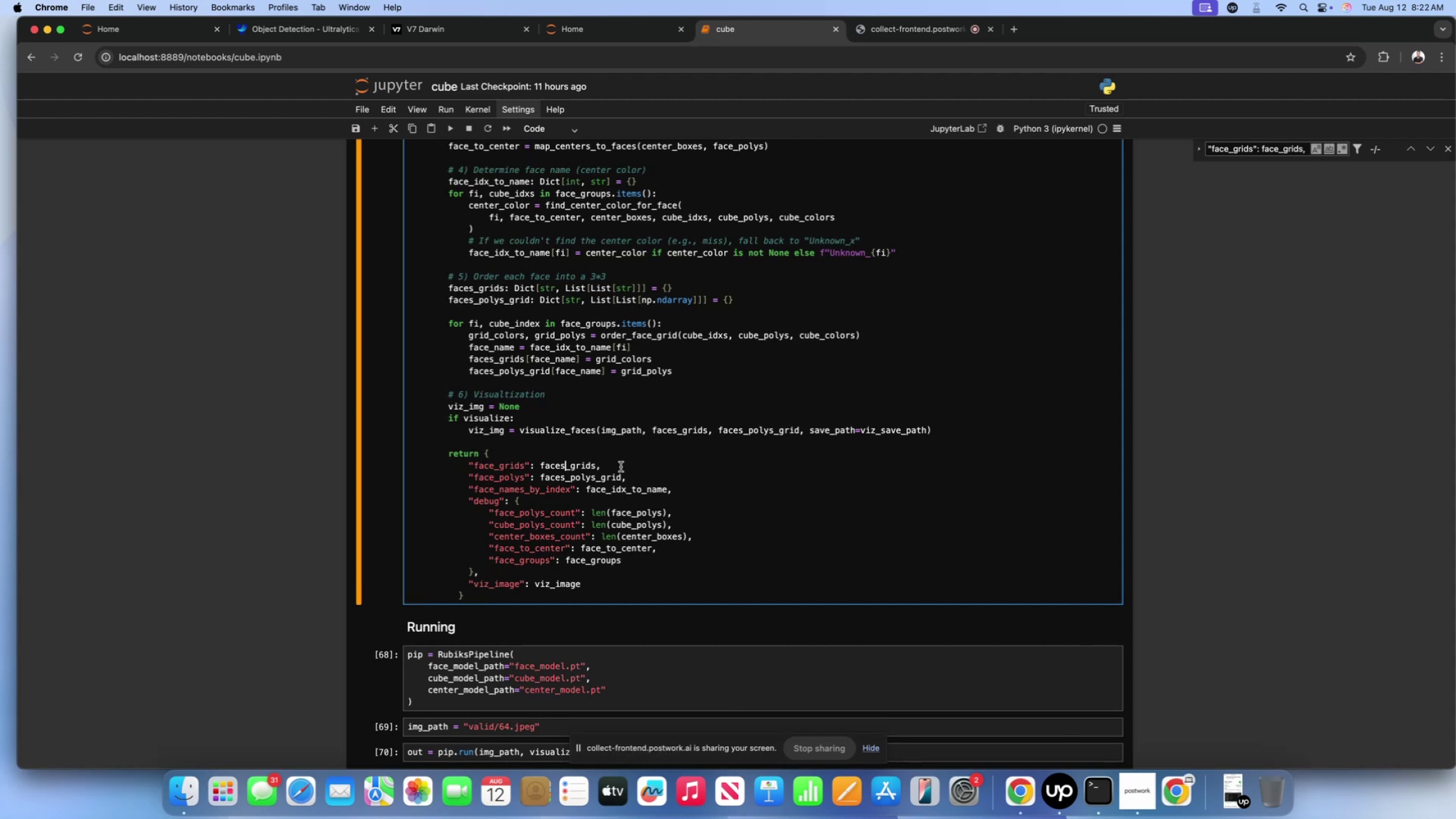 
scroll: coordinate [621, 467], scroll_direction: up, amount: 10.0
 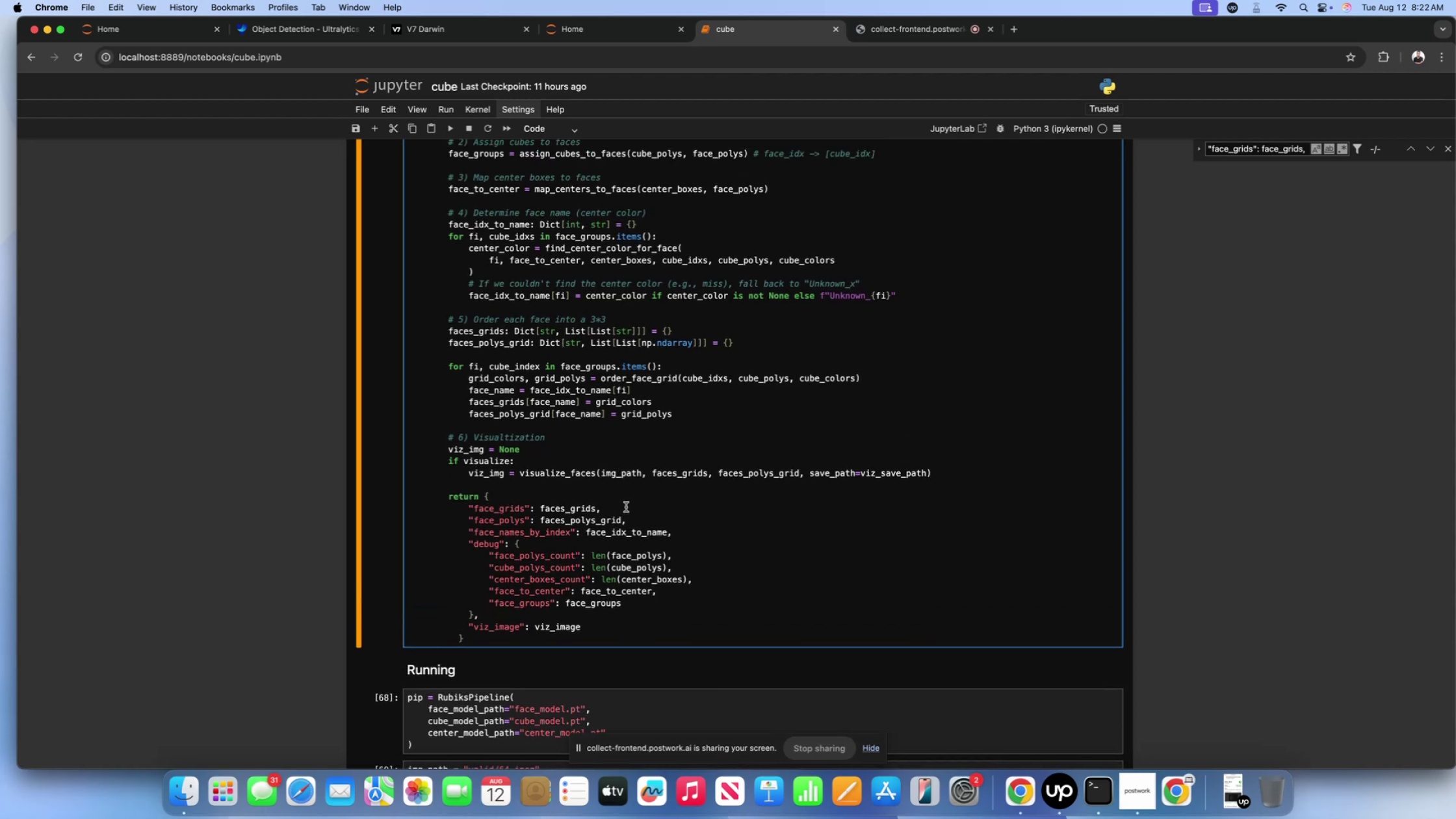 
key(Shift+Enter)
 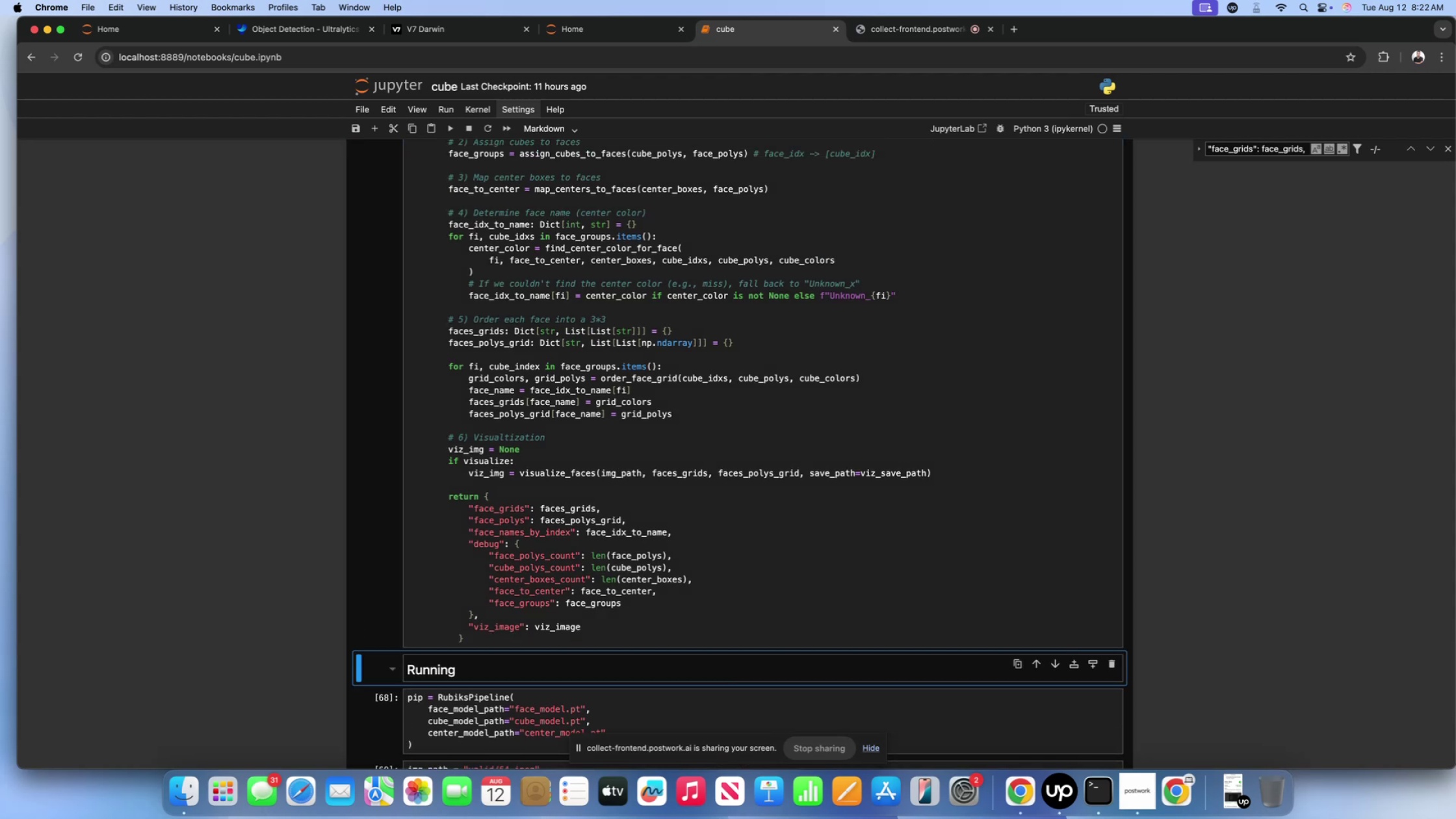 
scroll: coordinate [626, 507], scroll_direction: down, amount: 57.0
 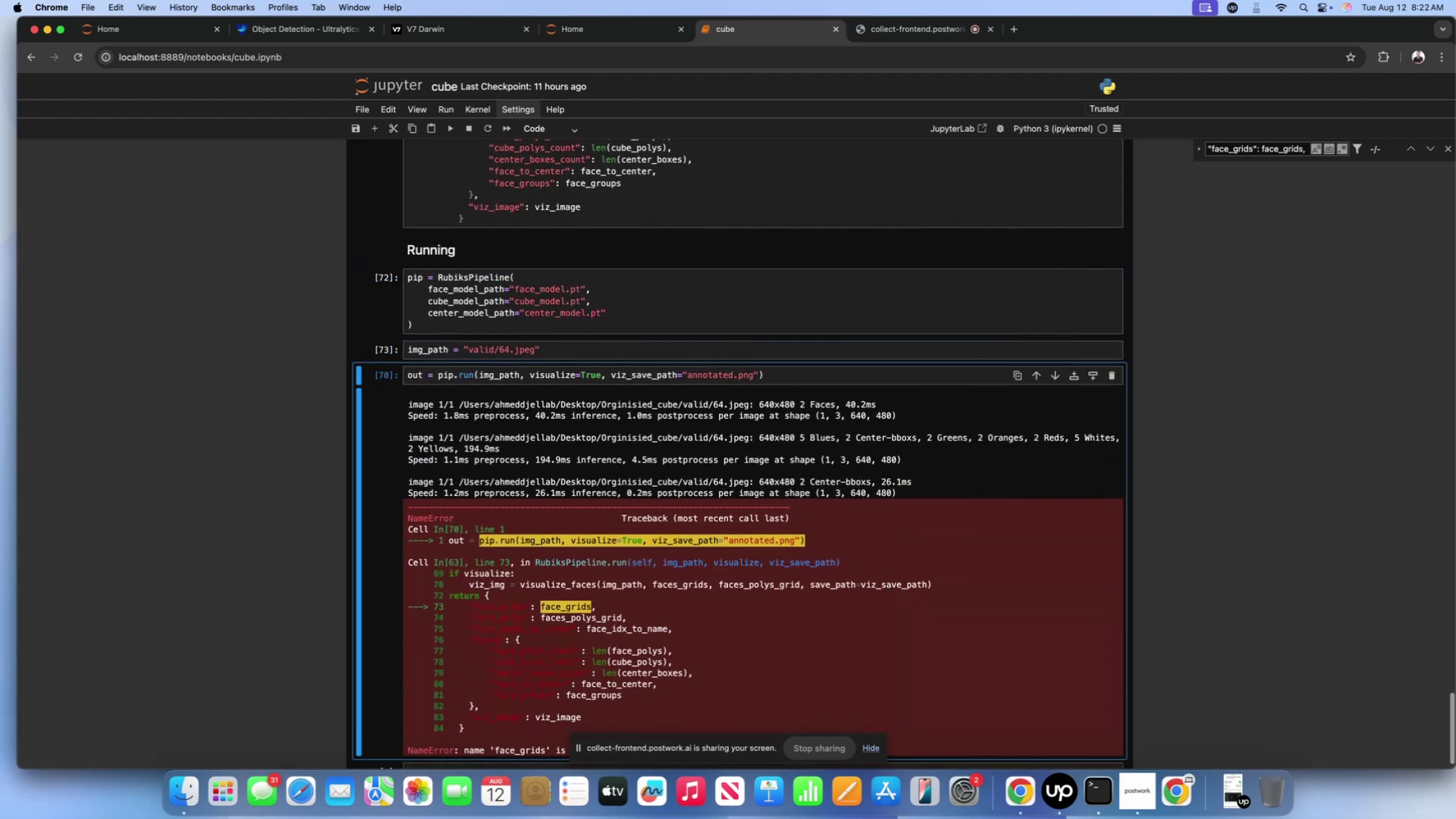 
key(Shift+Enter)
 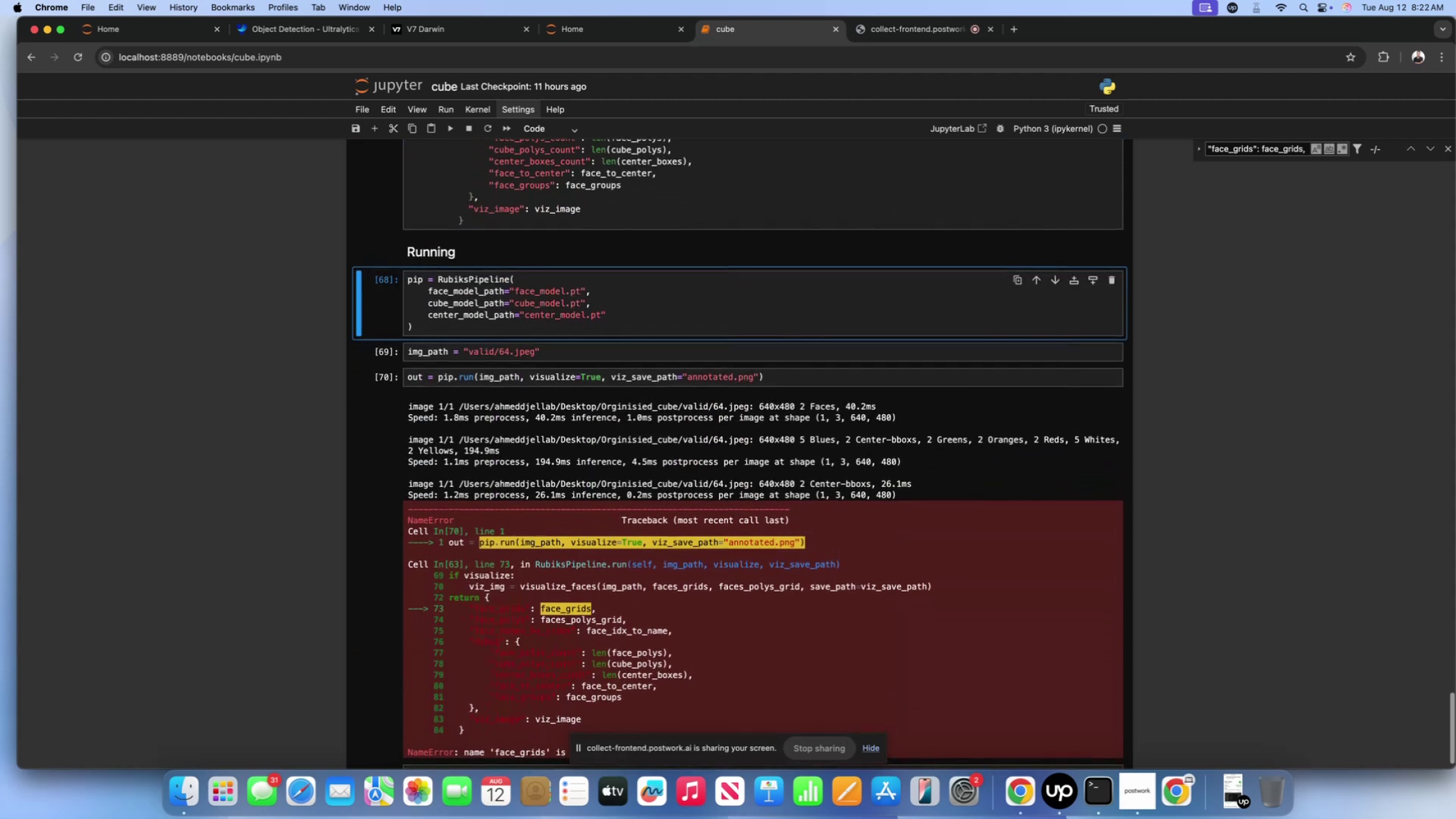 
key(Shift+Enter)
 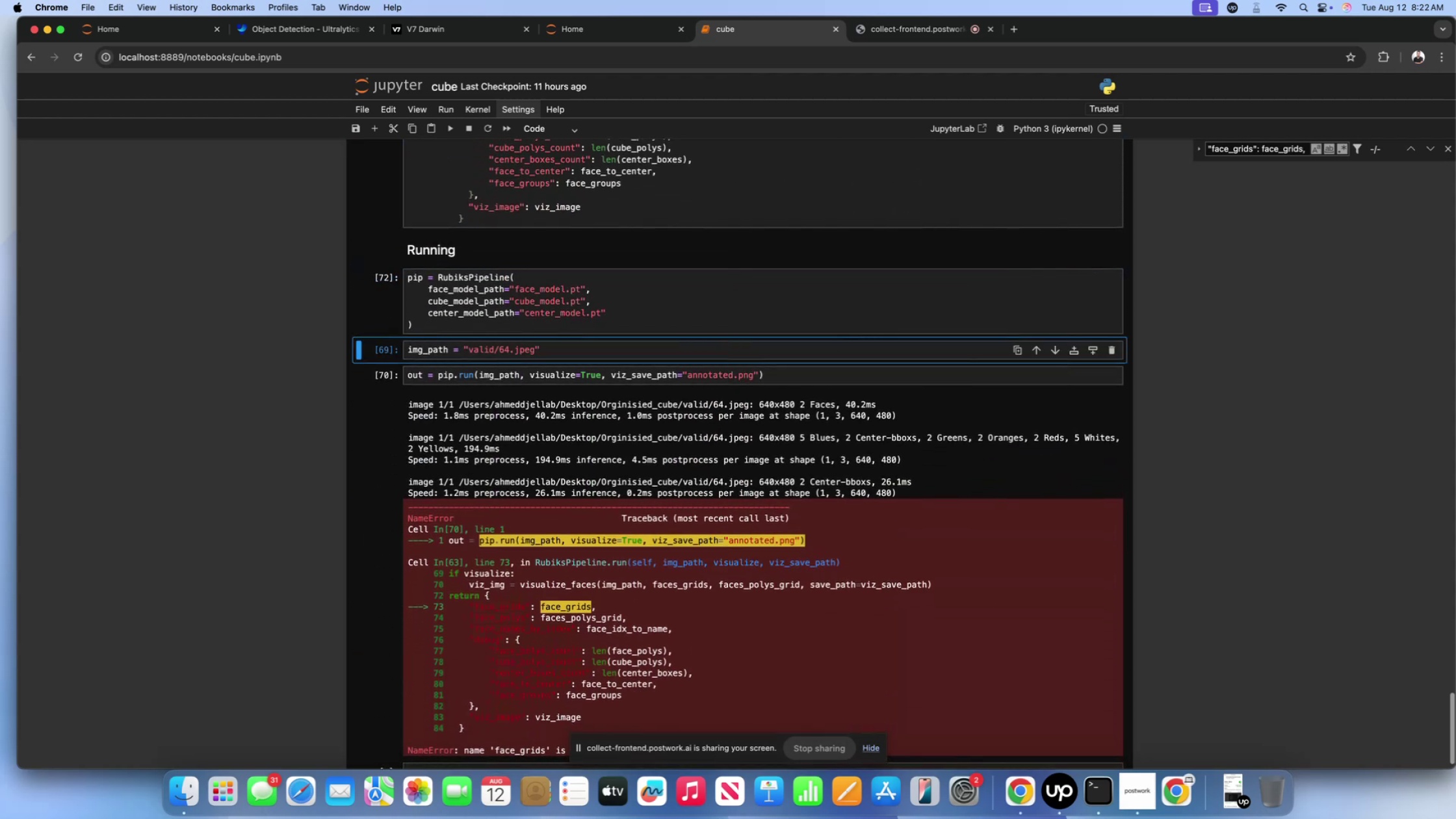 
key(Shift+Enter)
 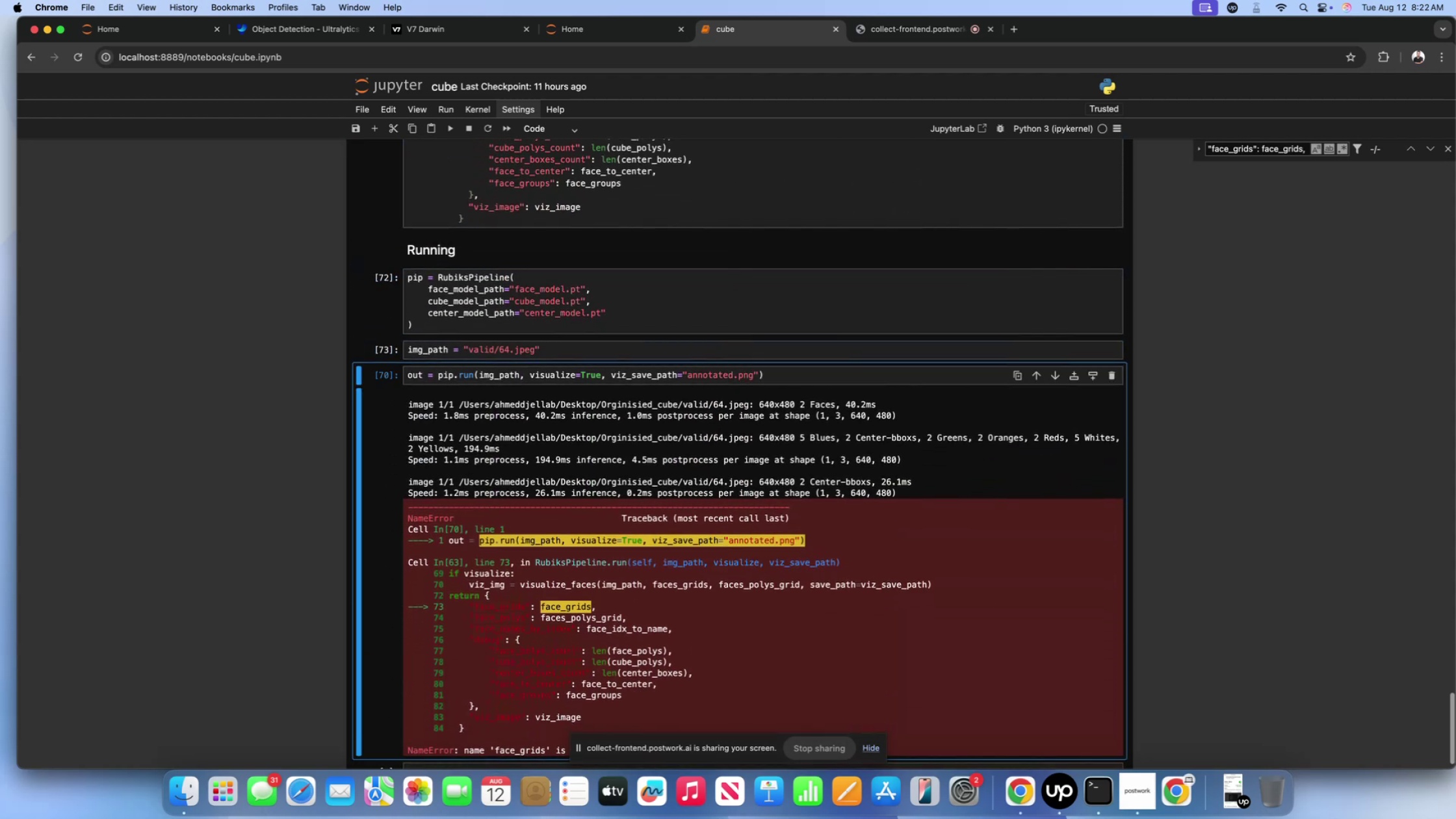 
key(Shift+Enter)
 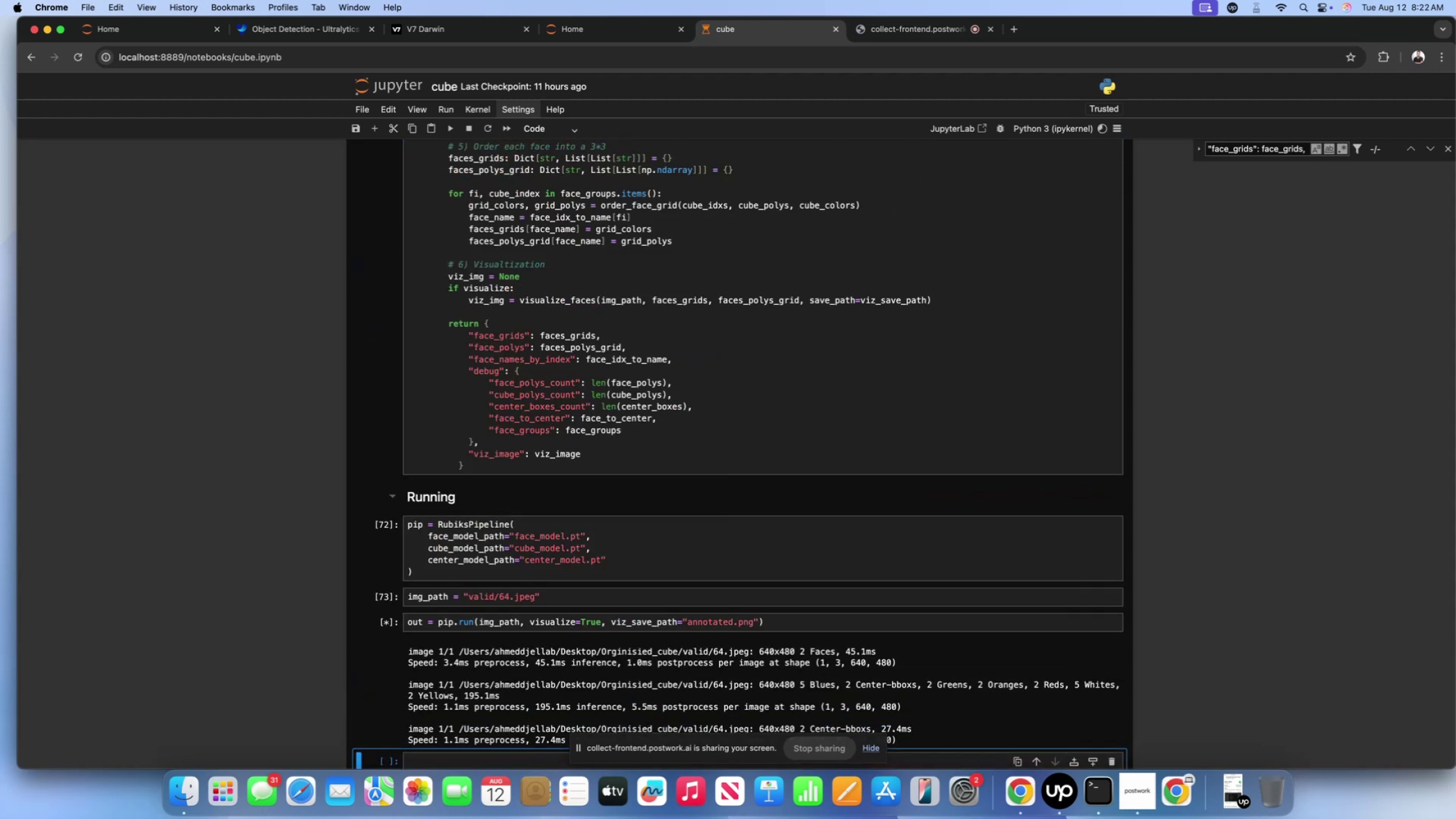 
scroll: coordinate [636, 540], scroll_direction: down, amount: 40.0
 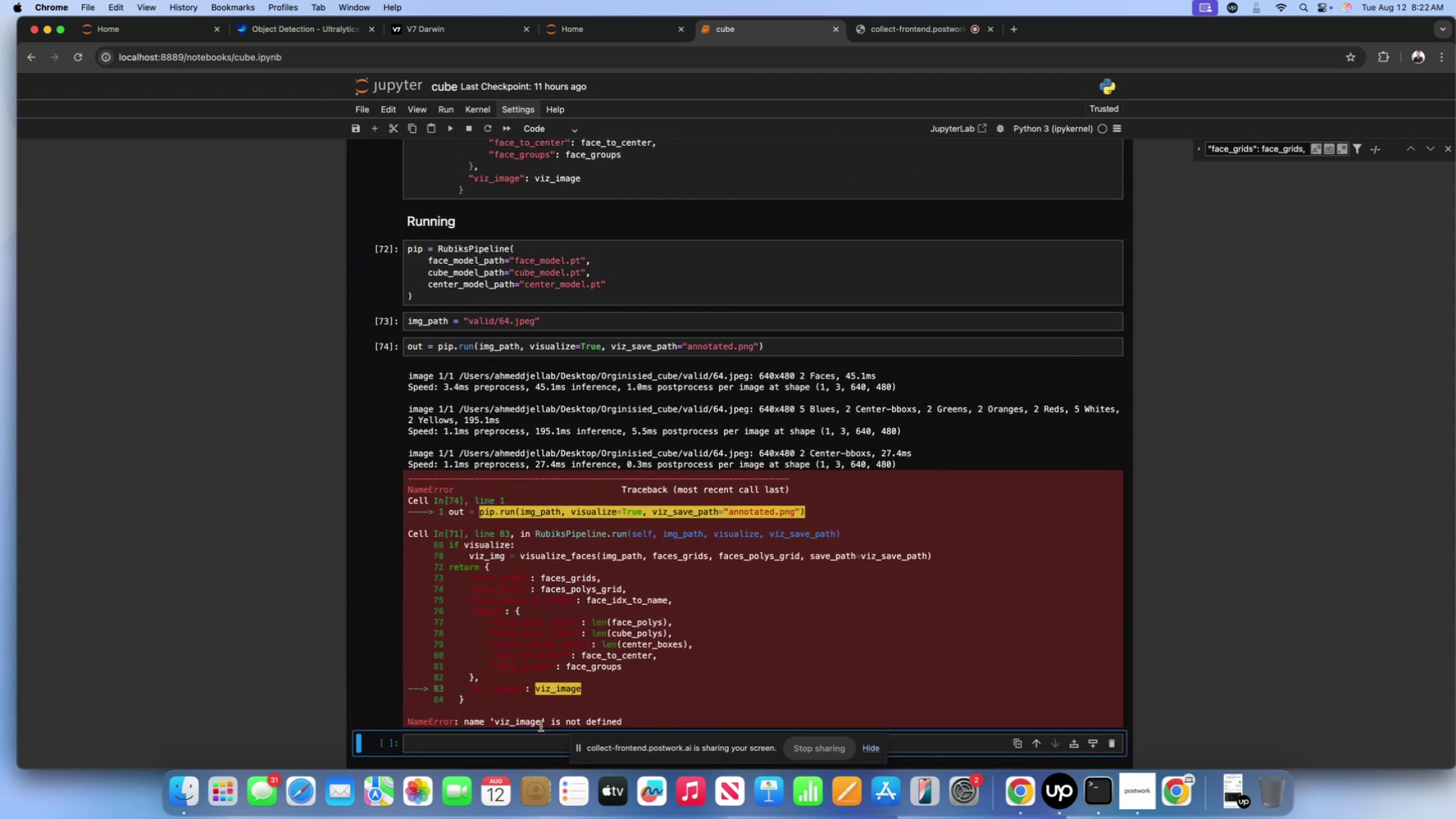 
left_click_drag(start_coordinate=[540, 725], to_coordinate=[494, 723])
 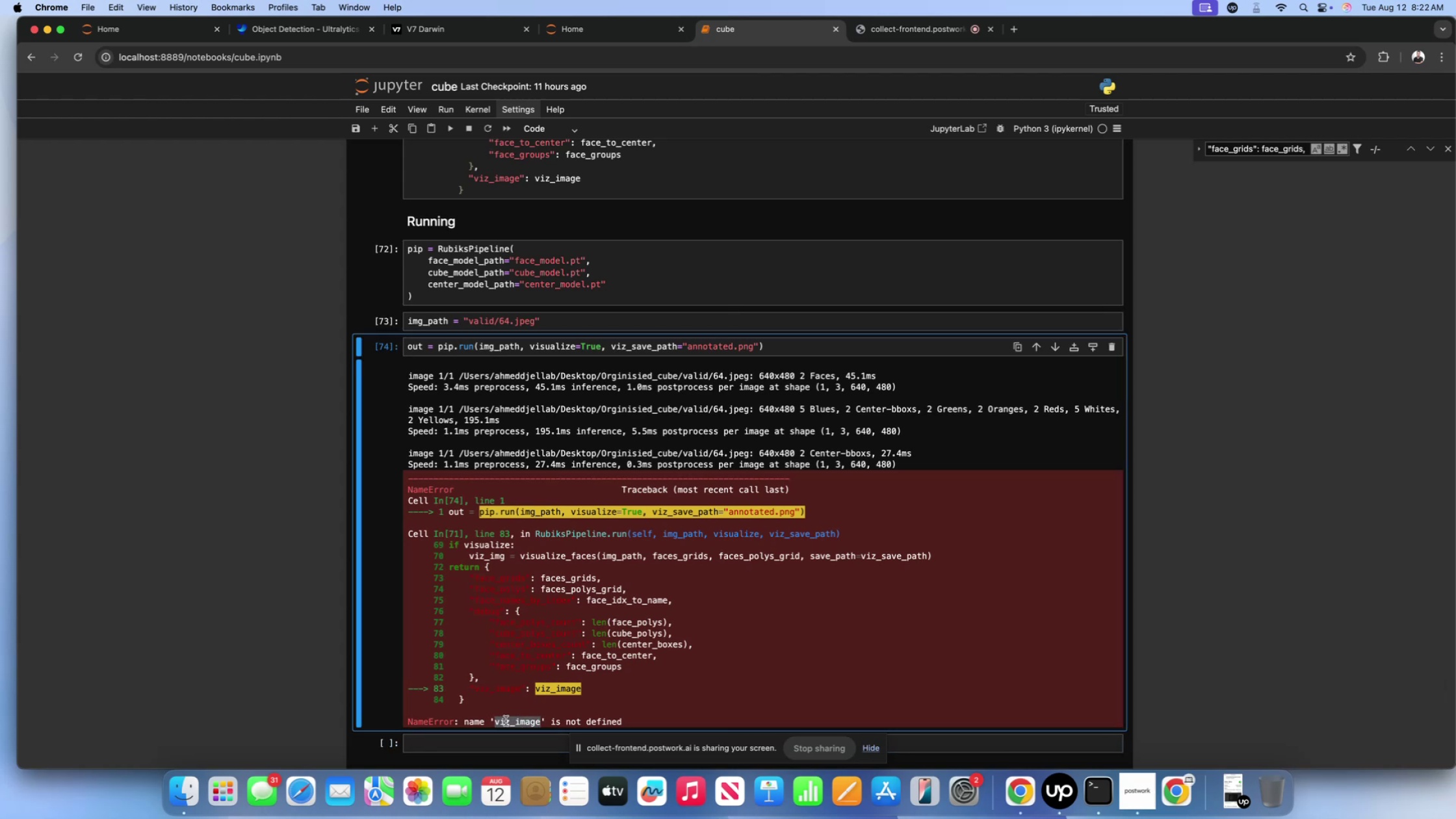 
key(Meta+CommandLeft)
 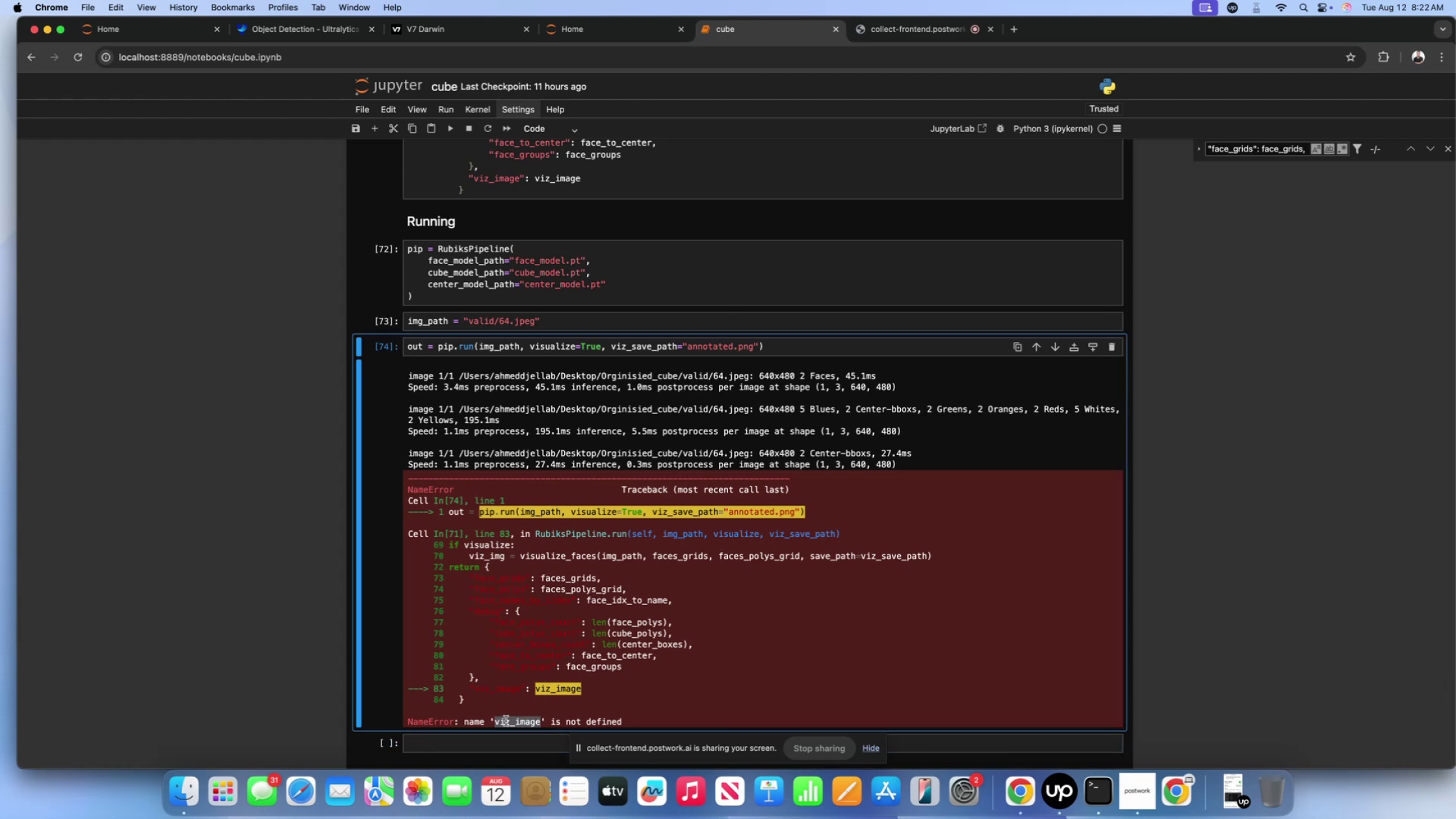 
key(Meta+C)
 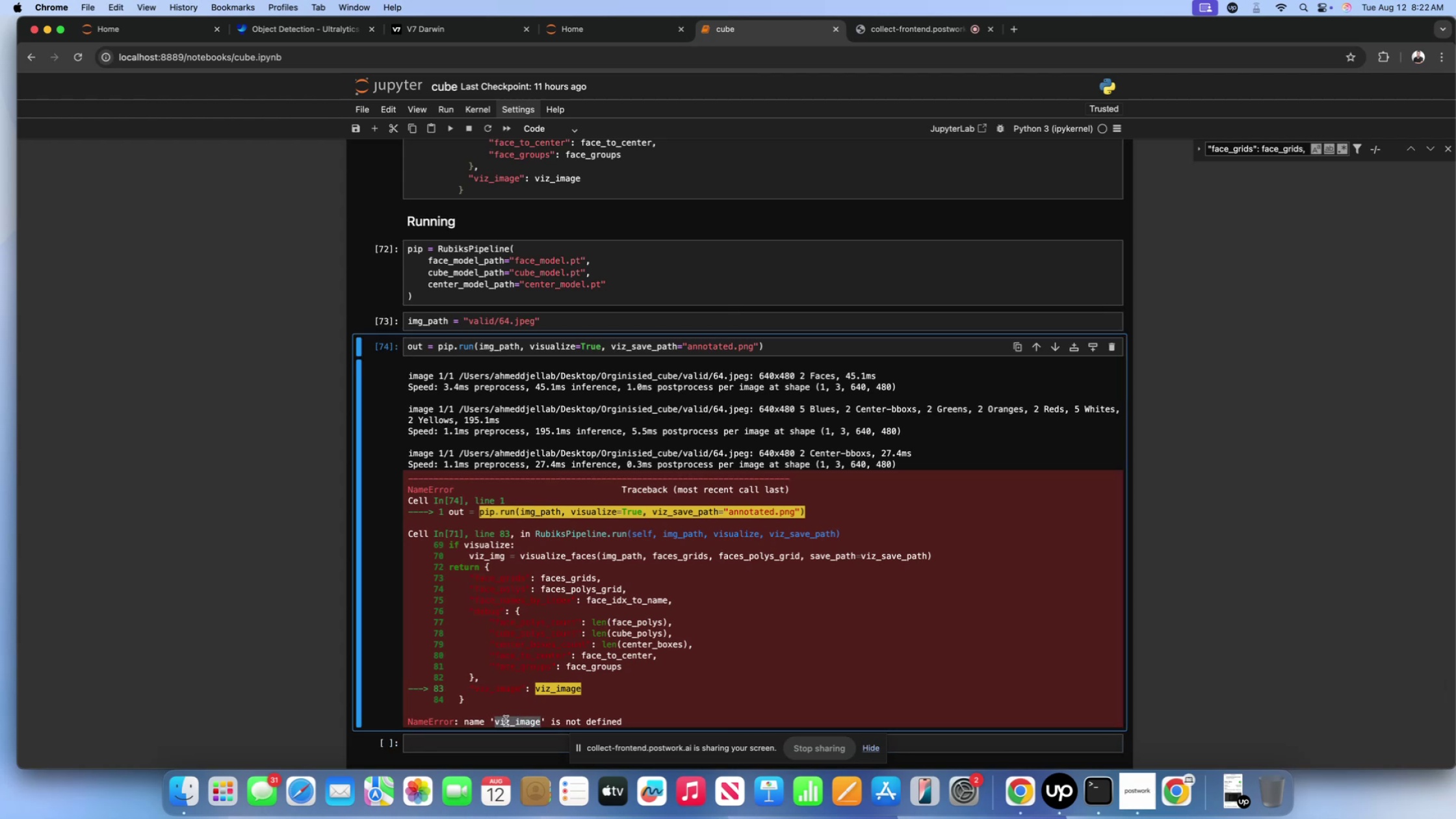 
key(Meta+CommandLeft)
 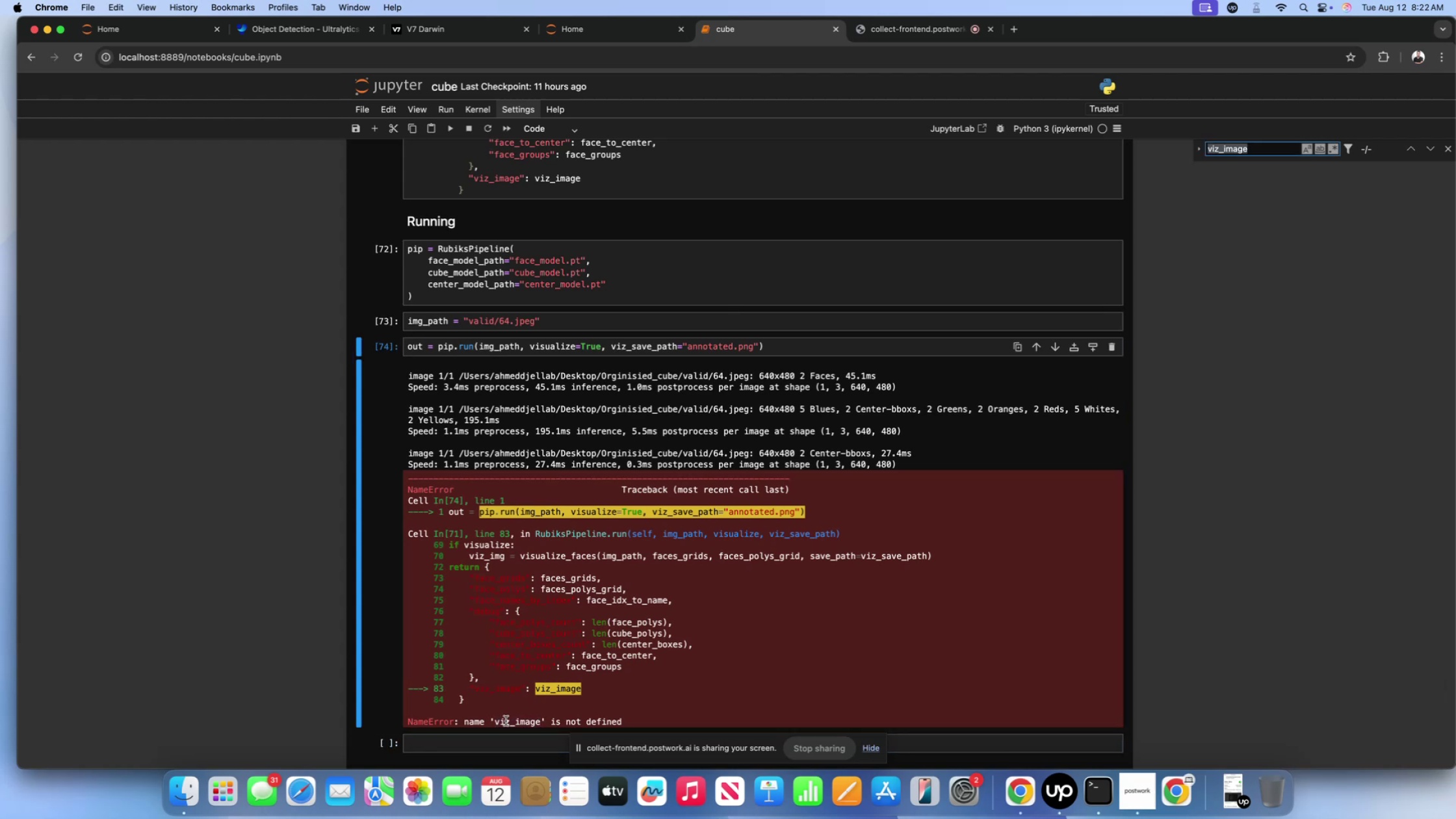 
key(Meta+F)
 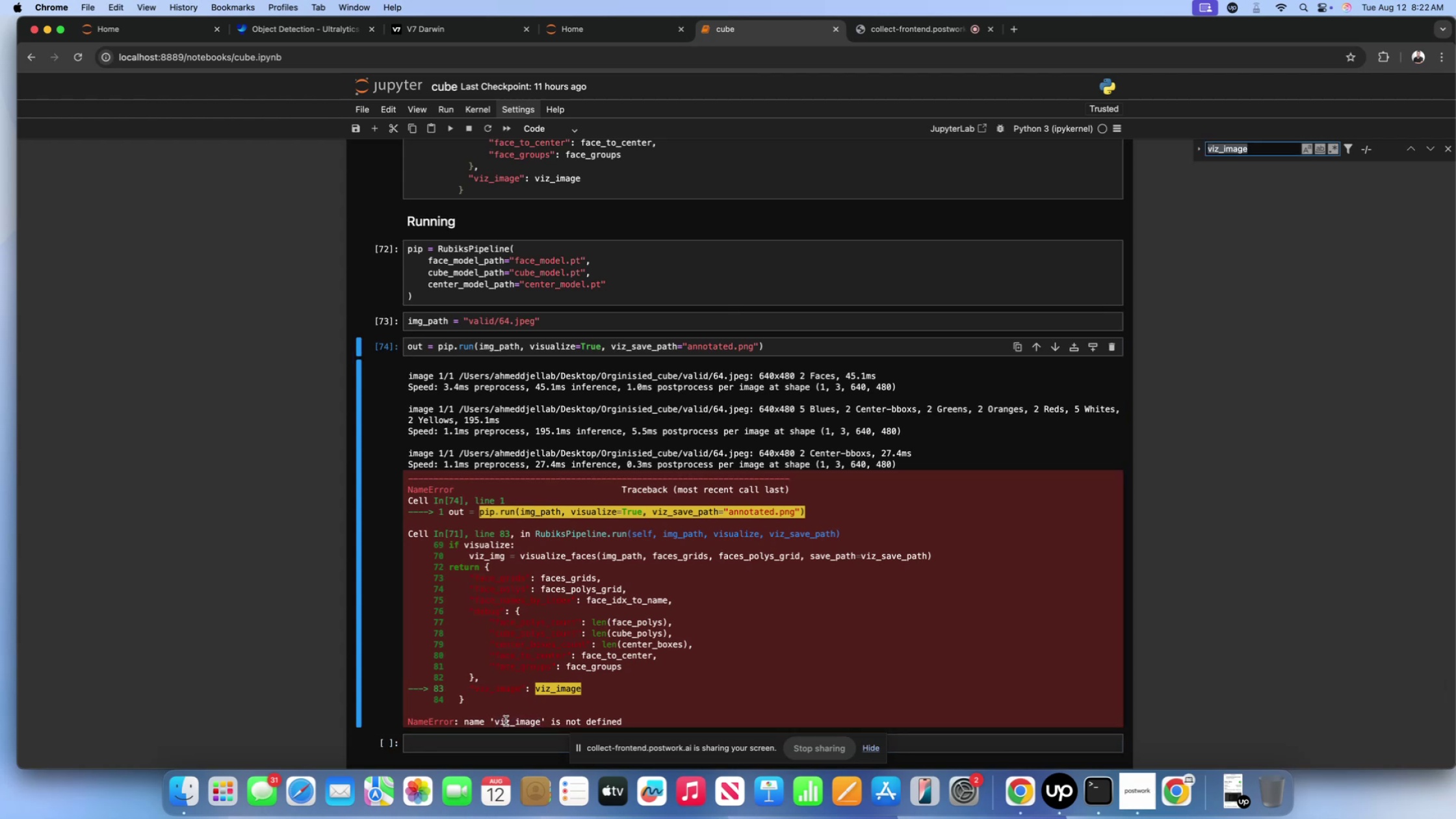 
key(Meta+CommandLeft)
 